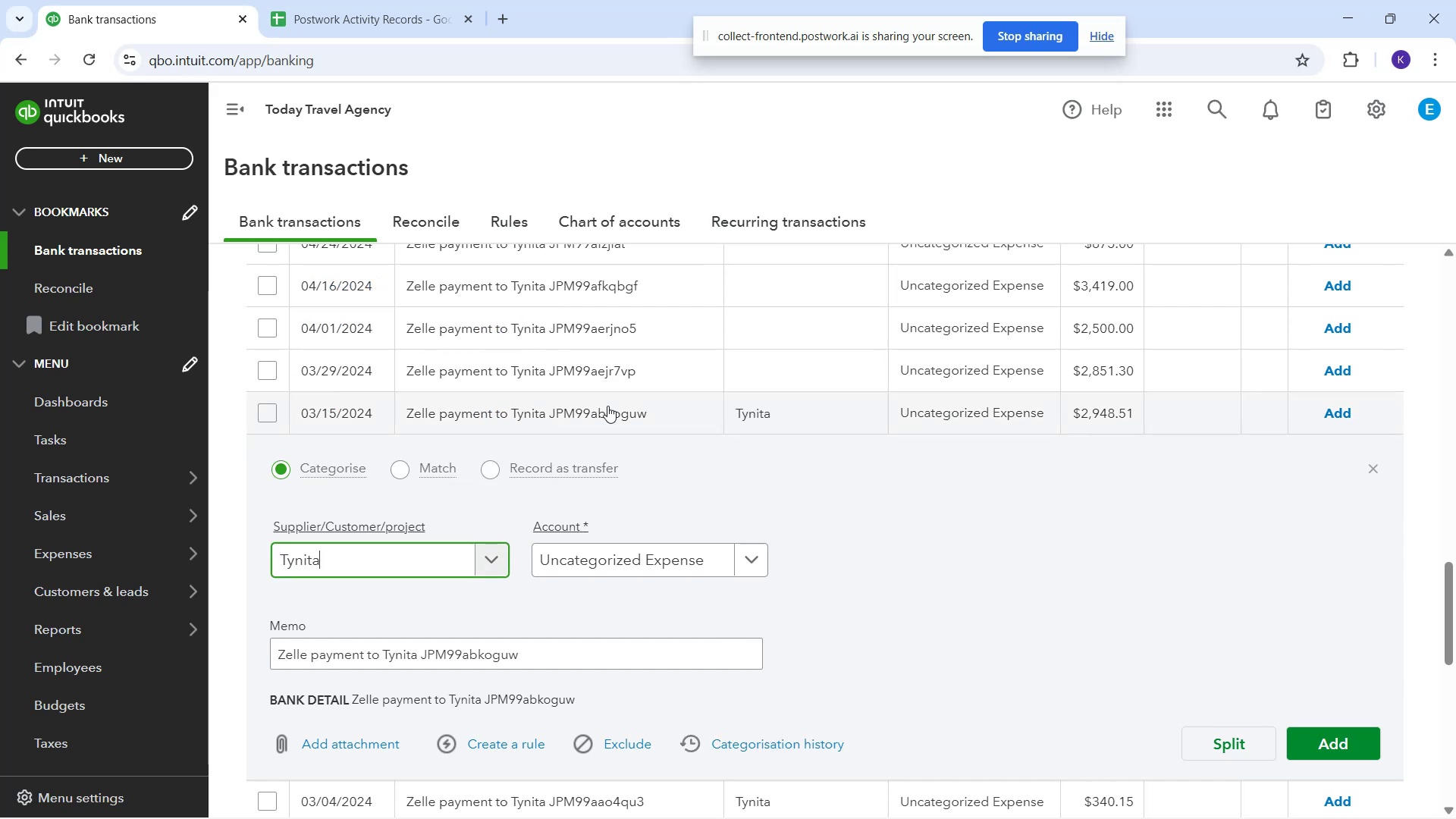 
scroll: coordinate [759, 483], scroll_direction: up, amount: 3.0
 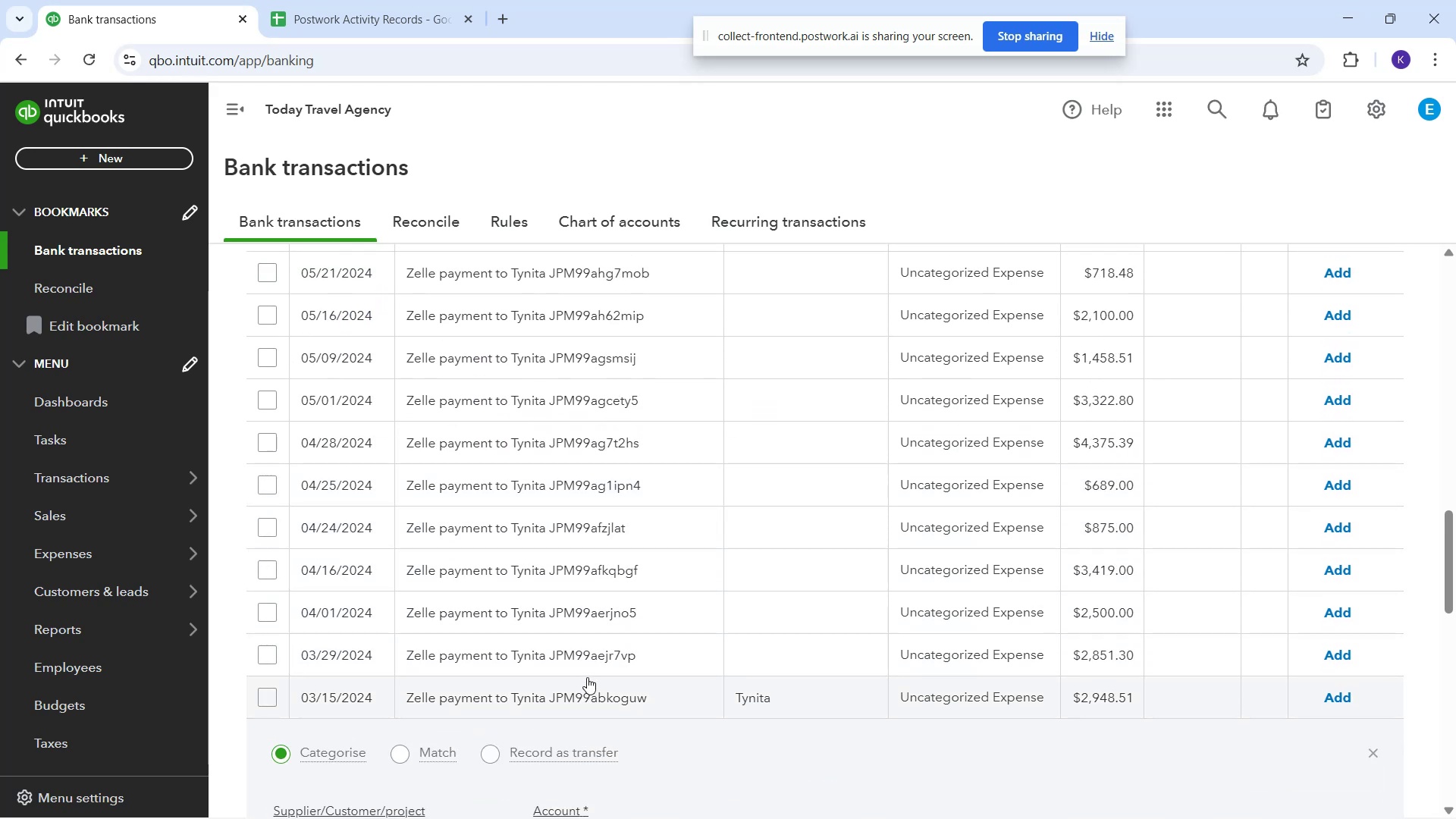 
left_click([579, 648])
 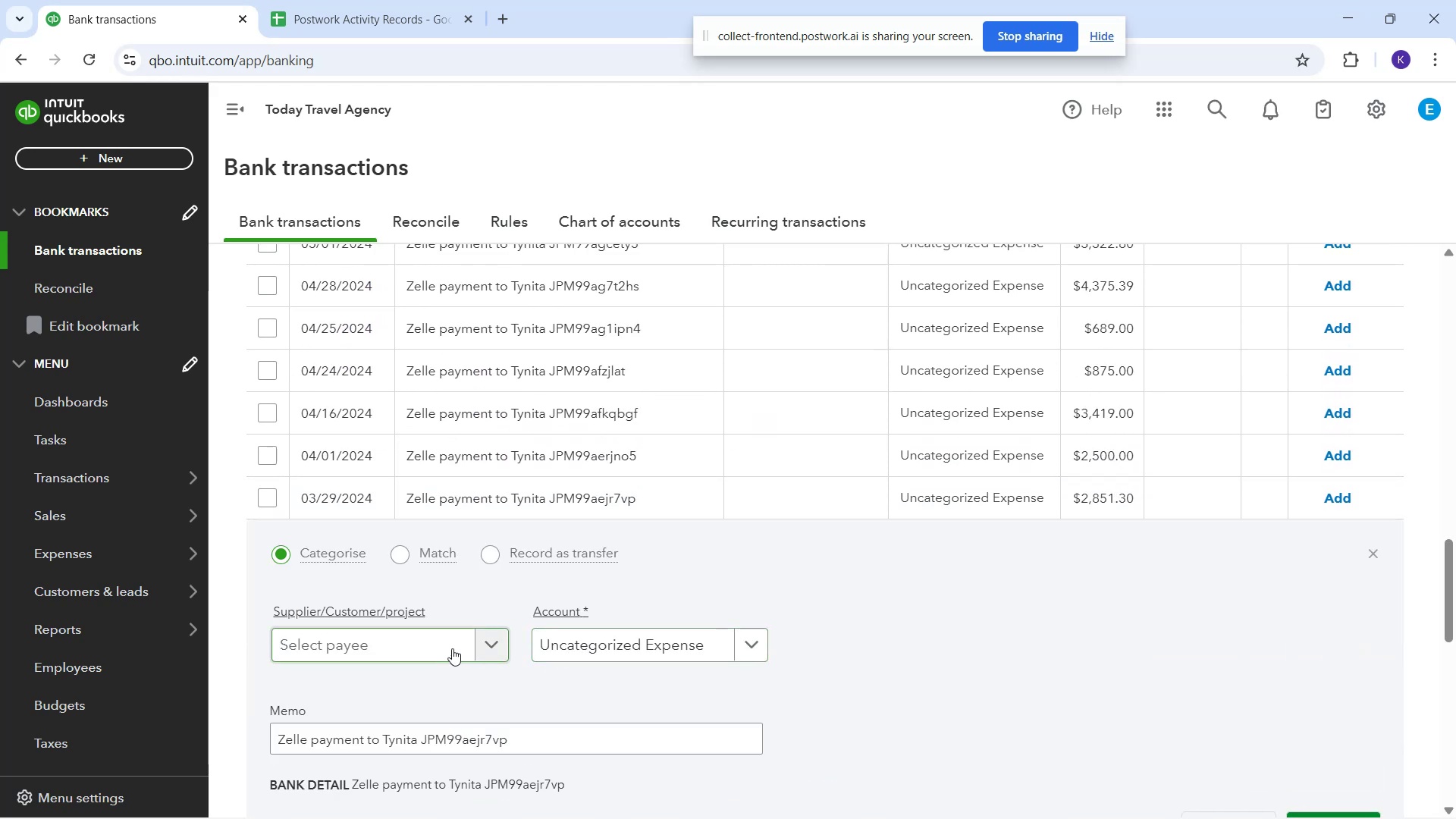 
left_click([452, 648])
 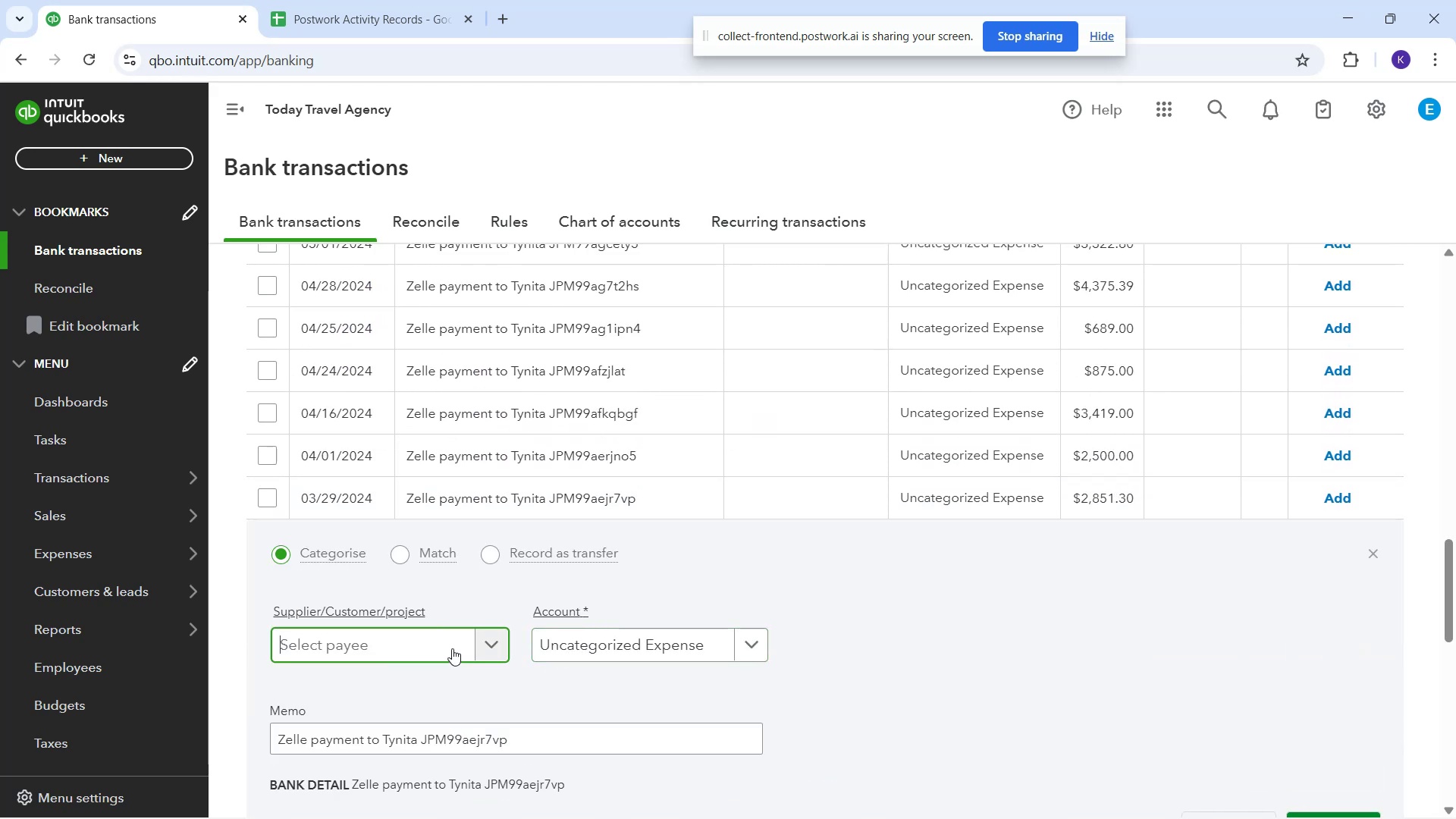 
type(tyn)
 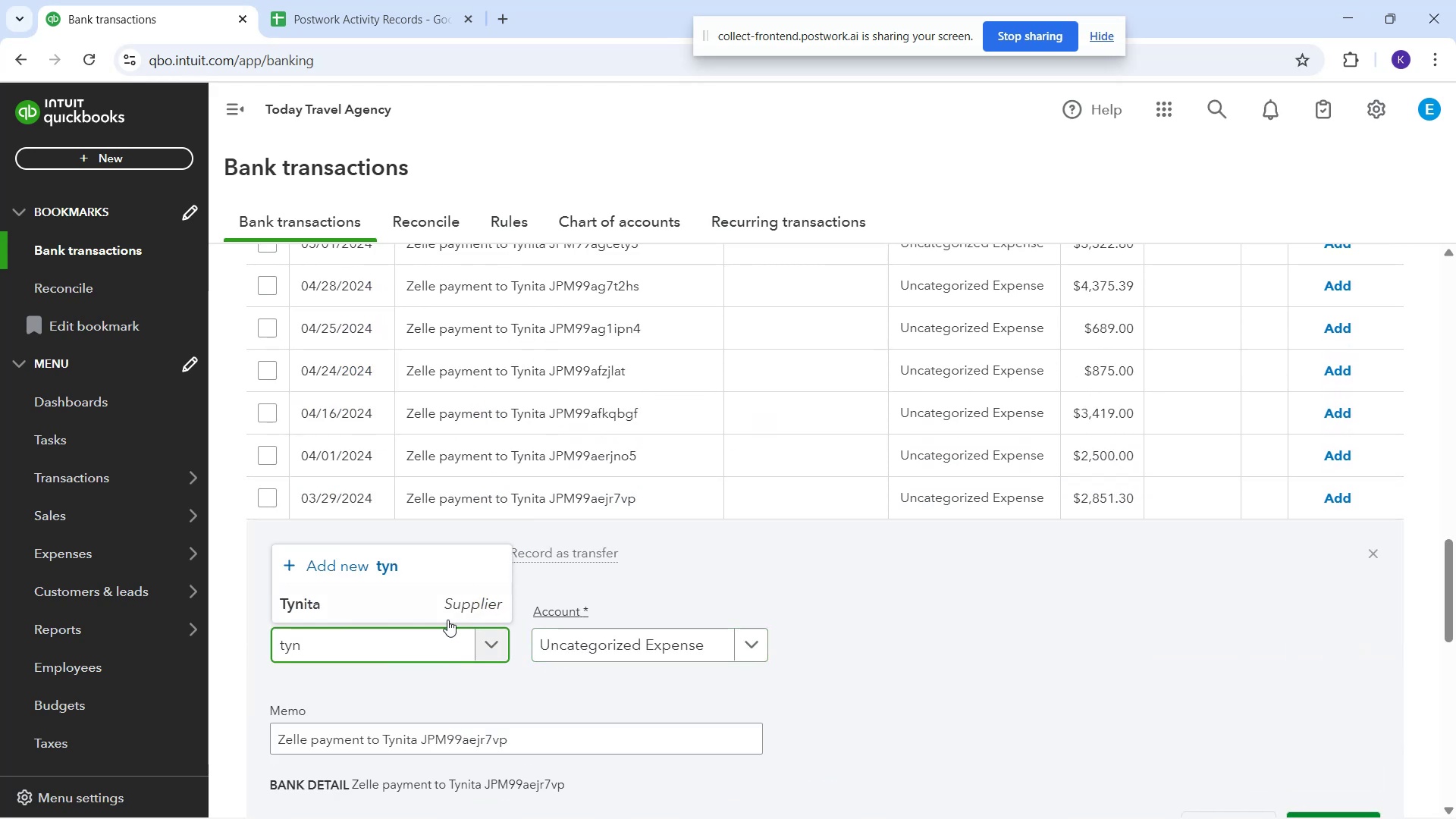 
left_click([447, 618])
 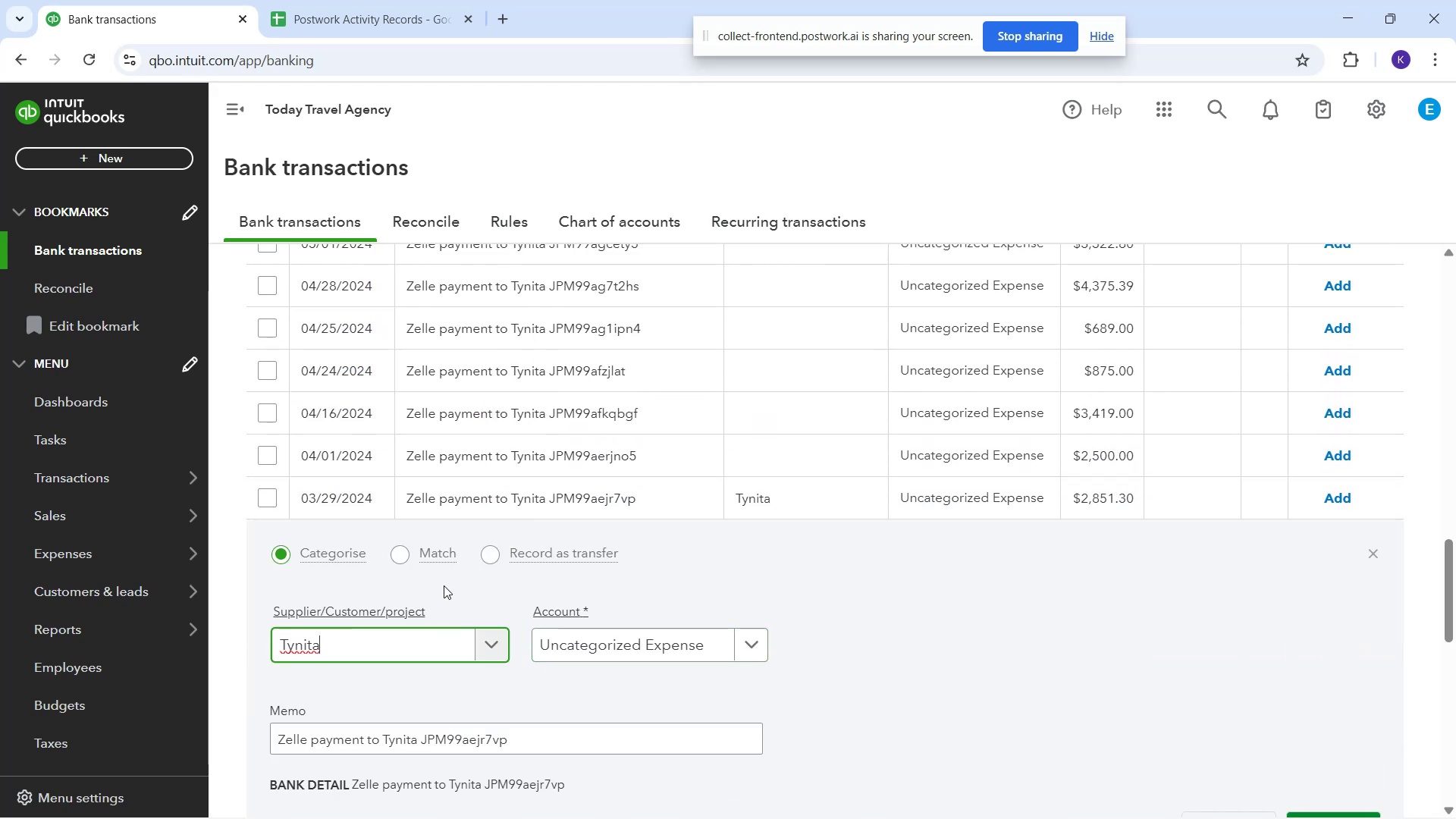 
scroll: coordinate [560, 580], scroll_direction: up, amount: 1.0
 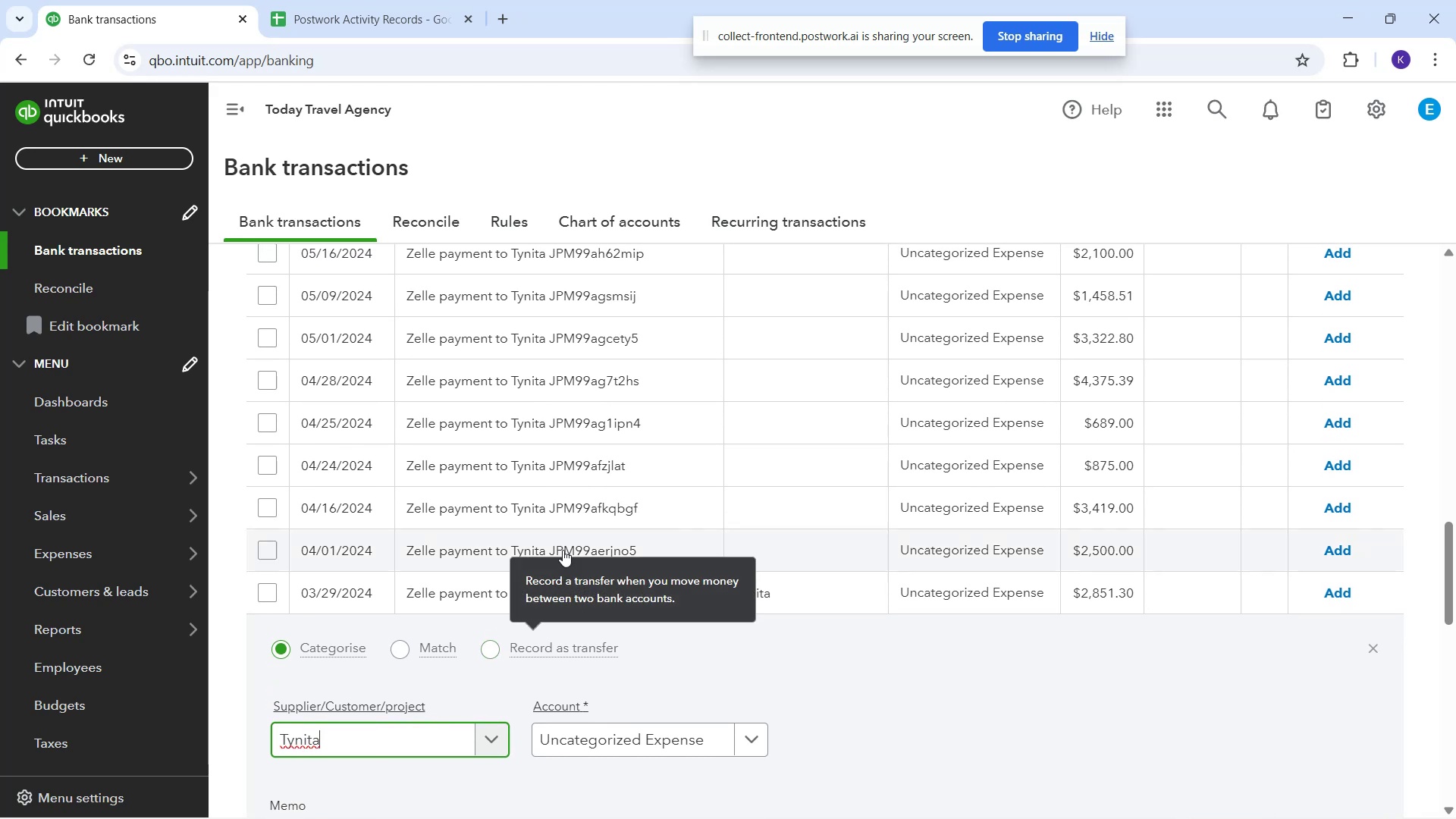 
left_click([563, 546])
 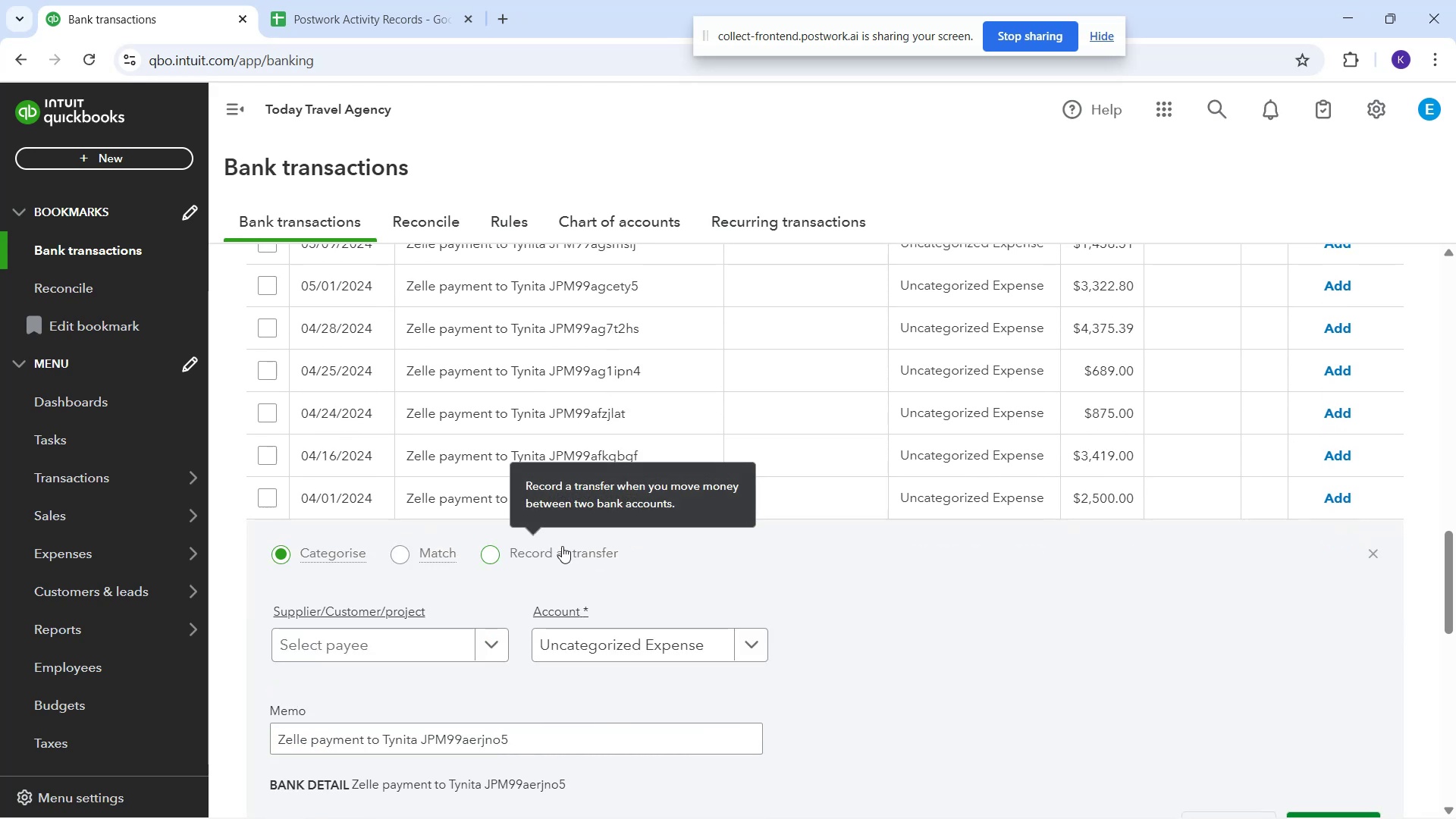 
type(tytyn)
 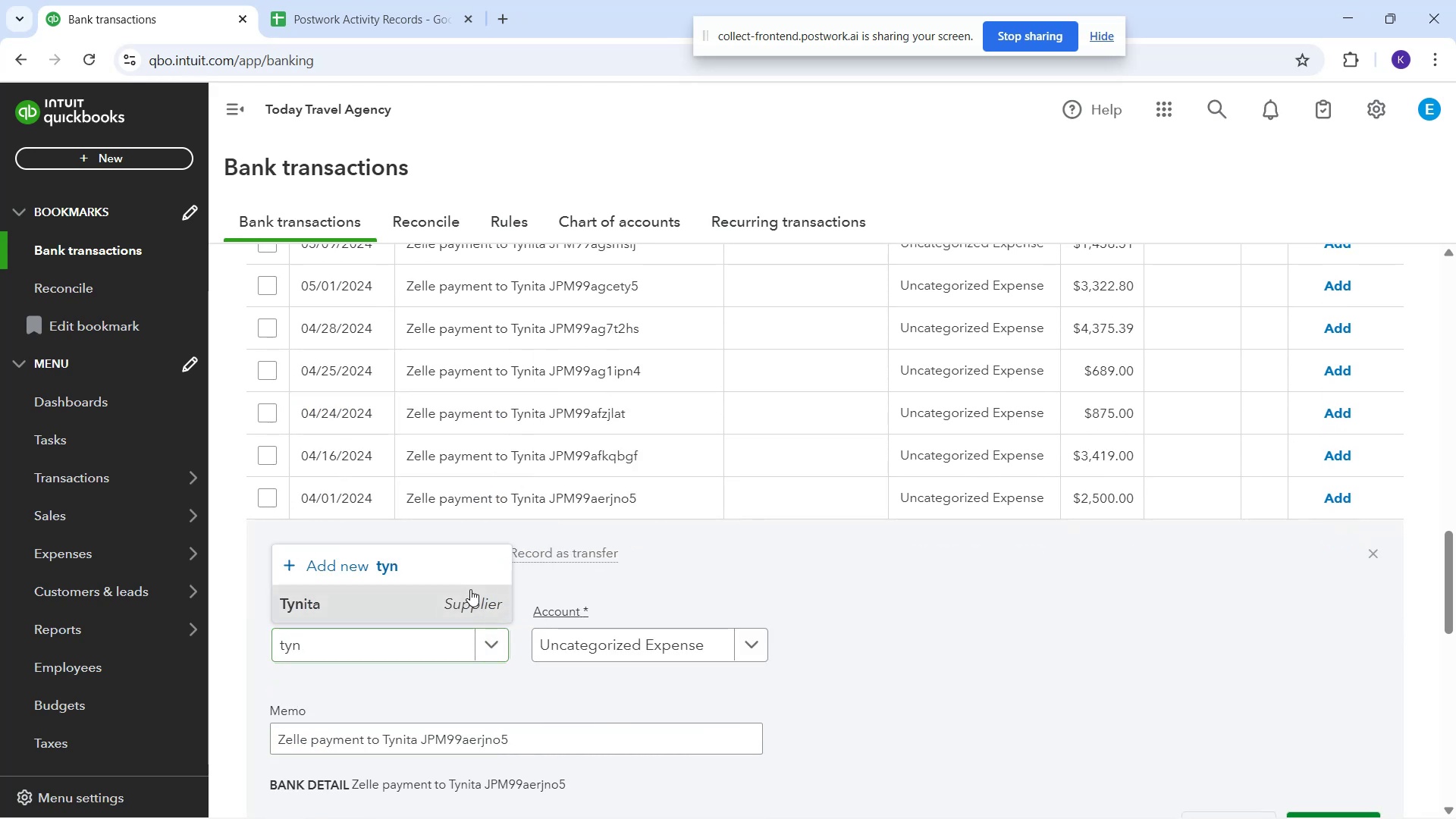 
scroll: coordinate [717, 490], scroll_direction: up, amount: 14.0
 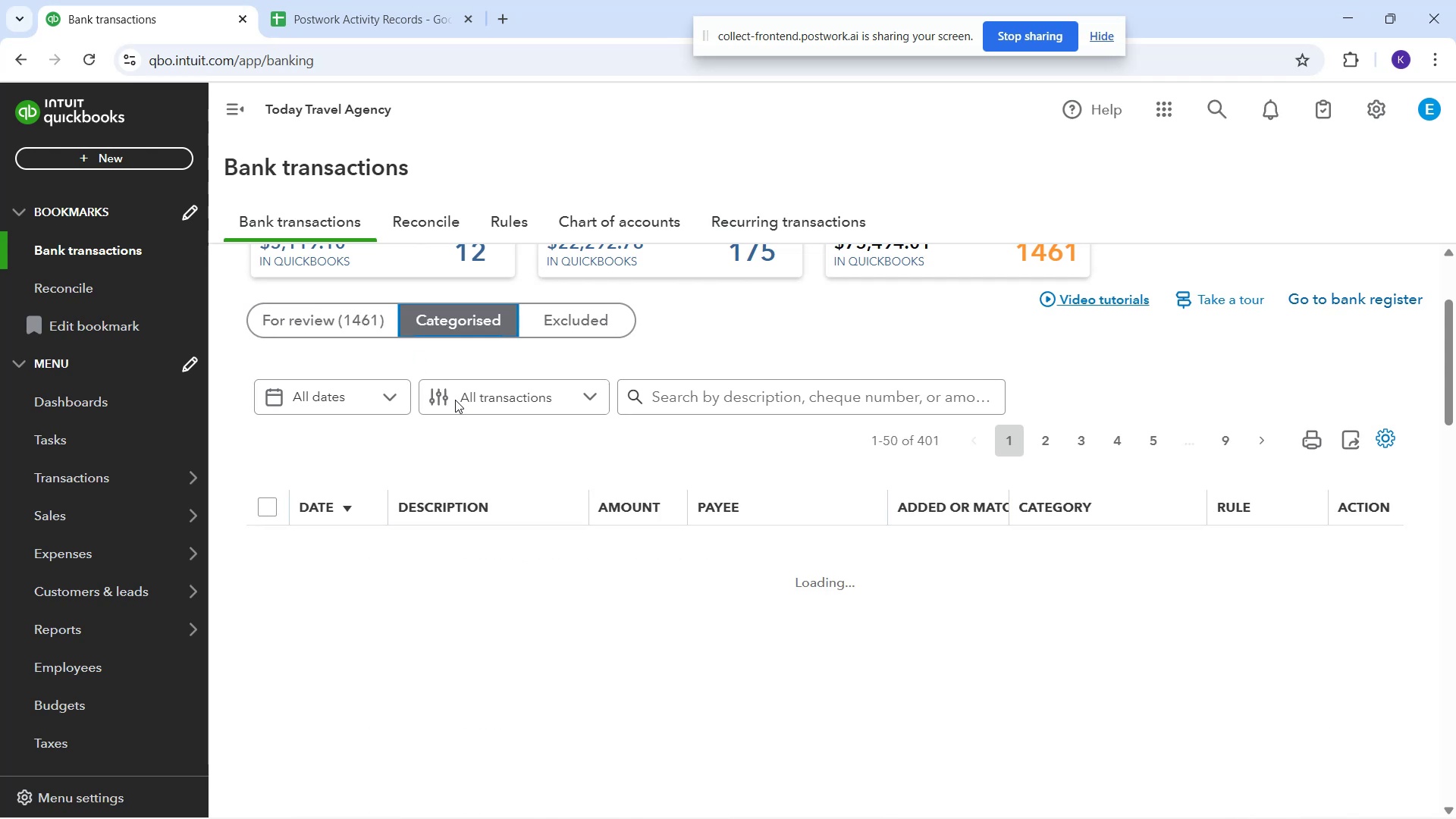 
wait(7.11)
 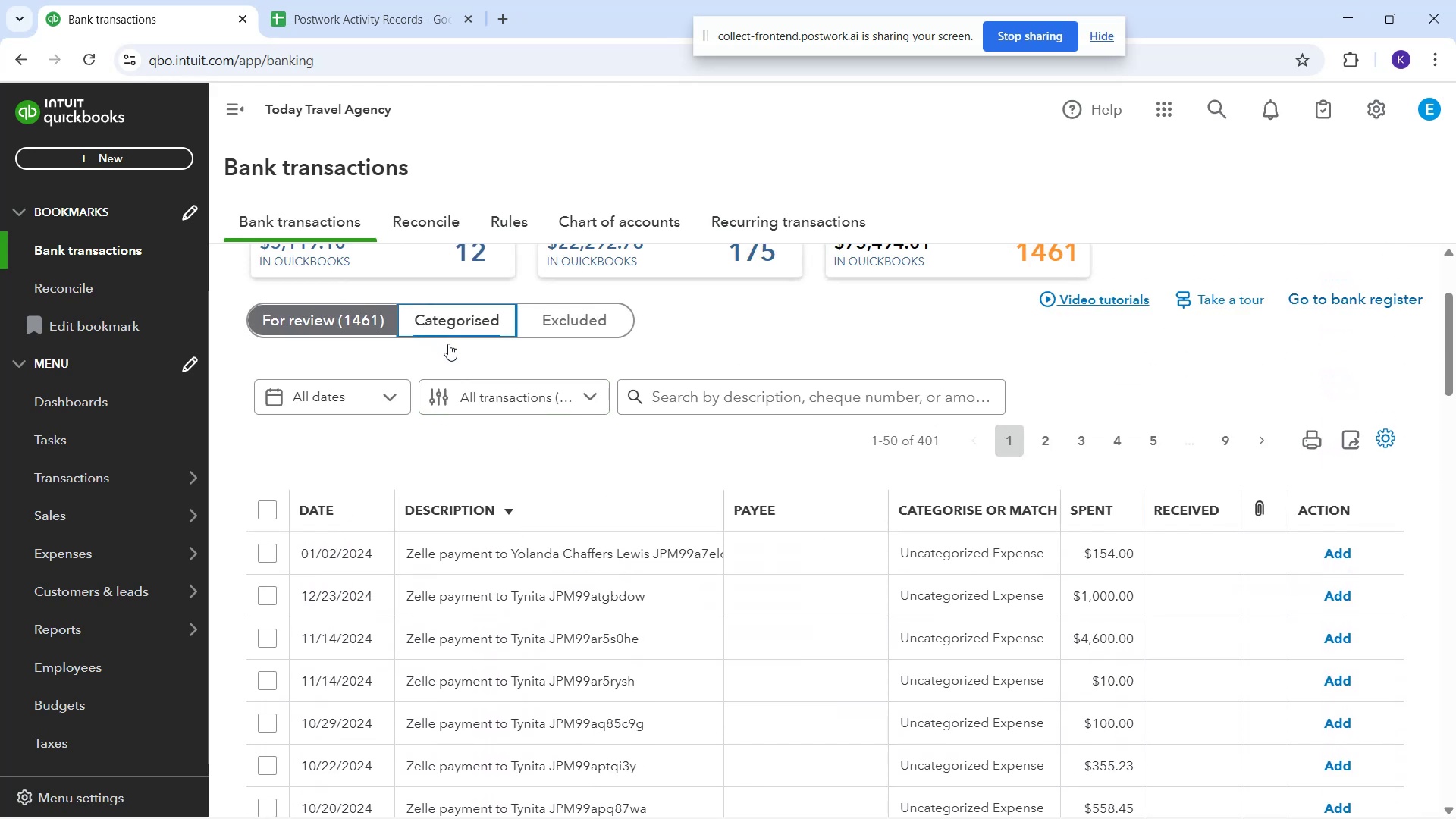 
scroll: coordinate [676, 555], scroll_direction: down, amount: 6.0
 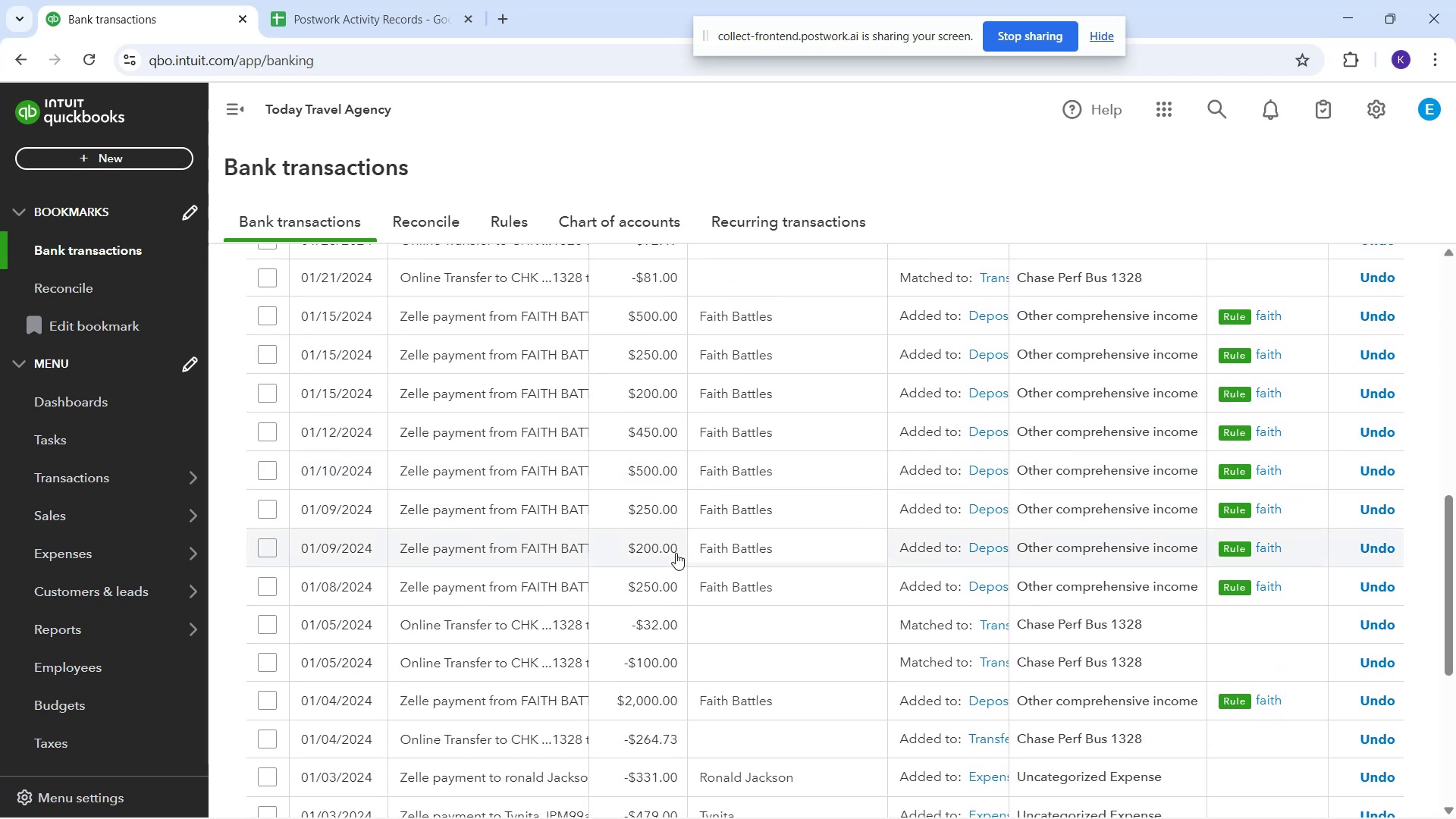 
mouse_move([707, 557])
 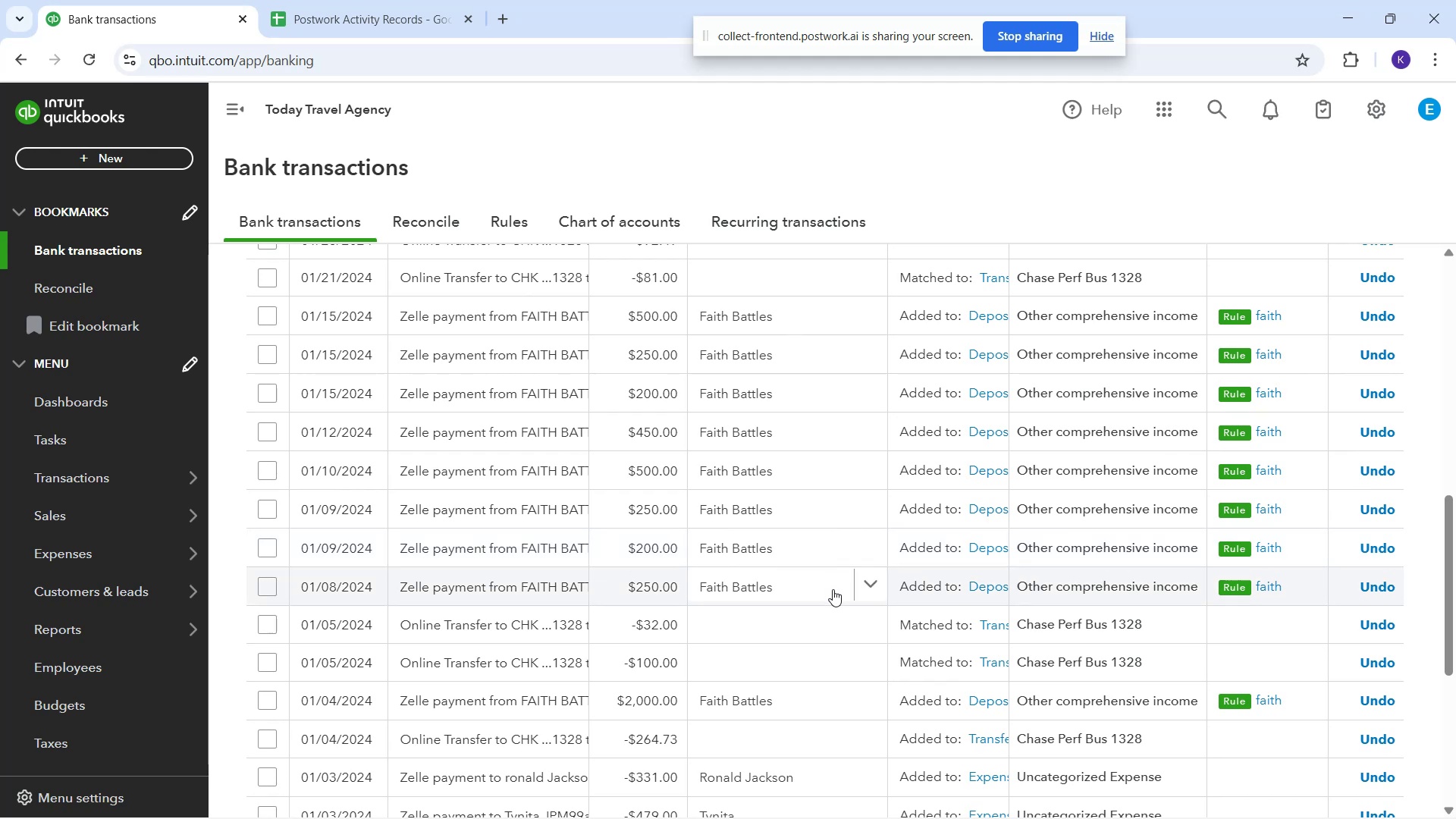 
scroll: coordinate [838, 588], scroll_direction: up, amount: 1.0
 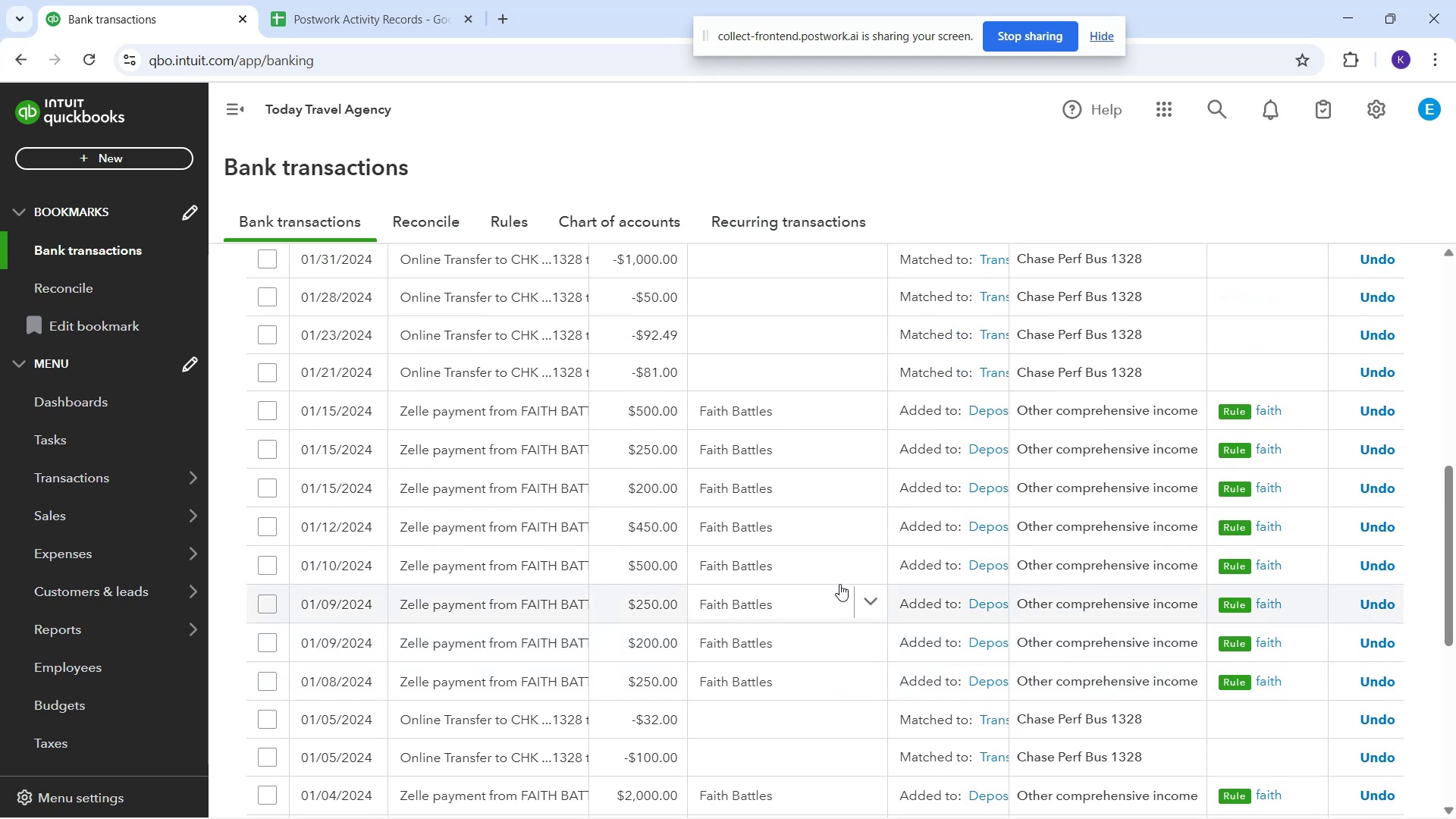 
wait(5.04)
 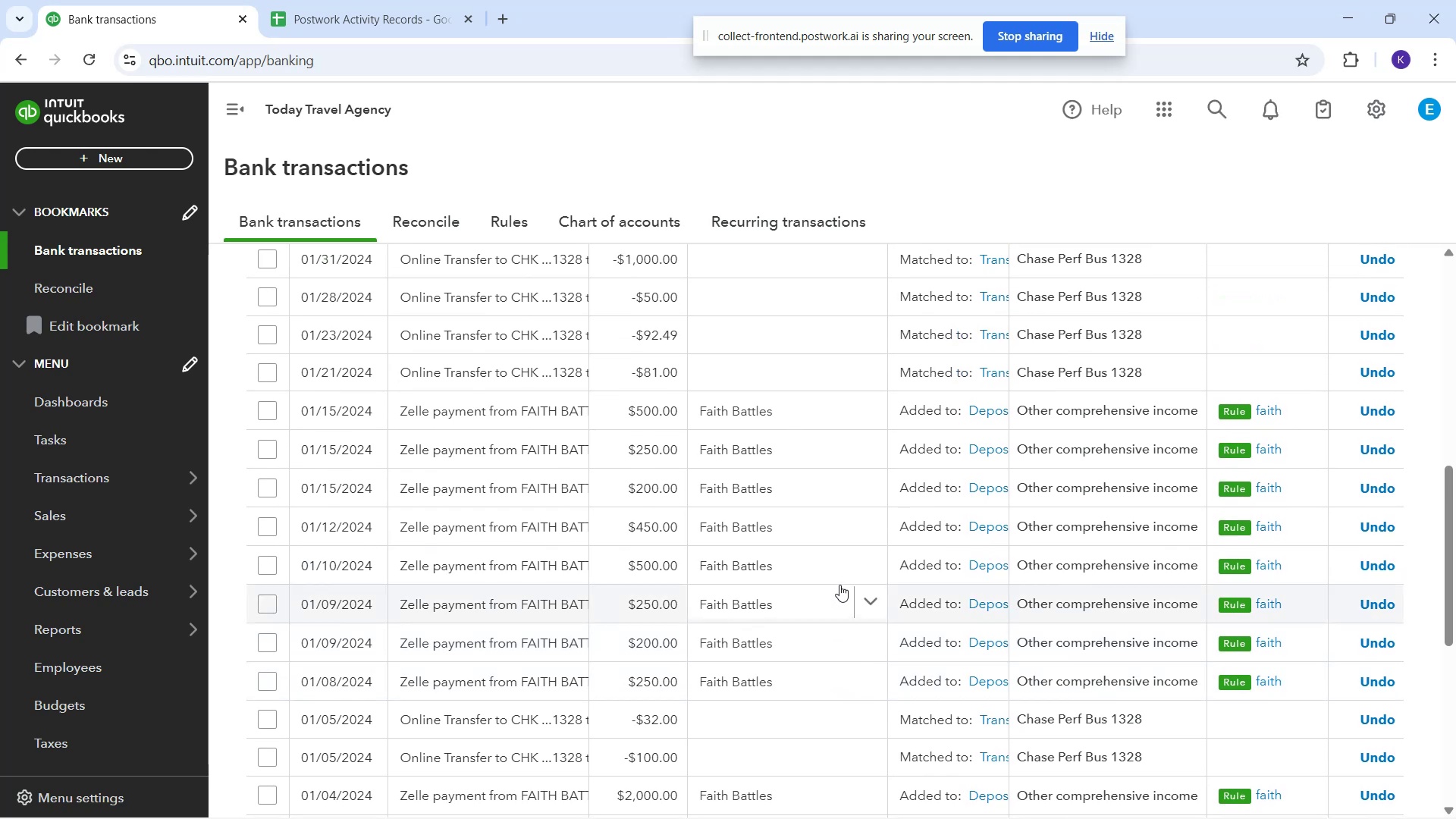 
scroll: coordinate [839, 584], scroll_direction: down, amount: 4.0
 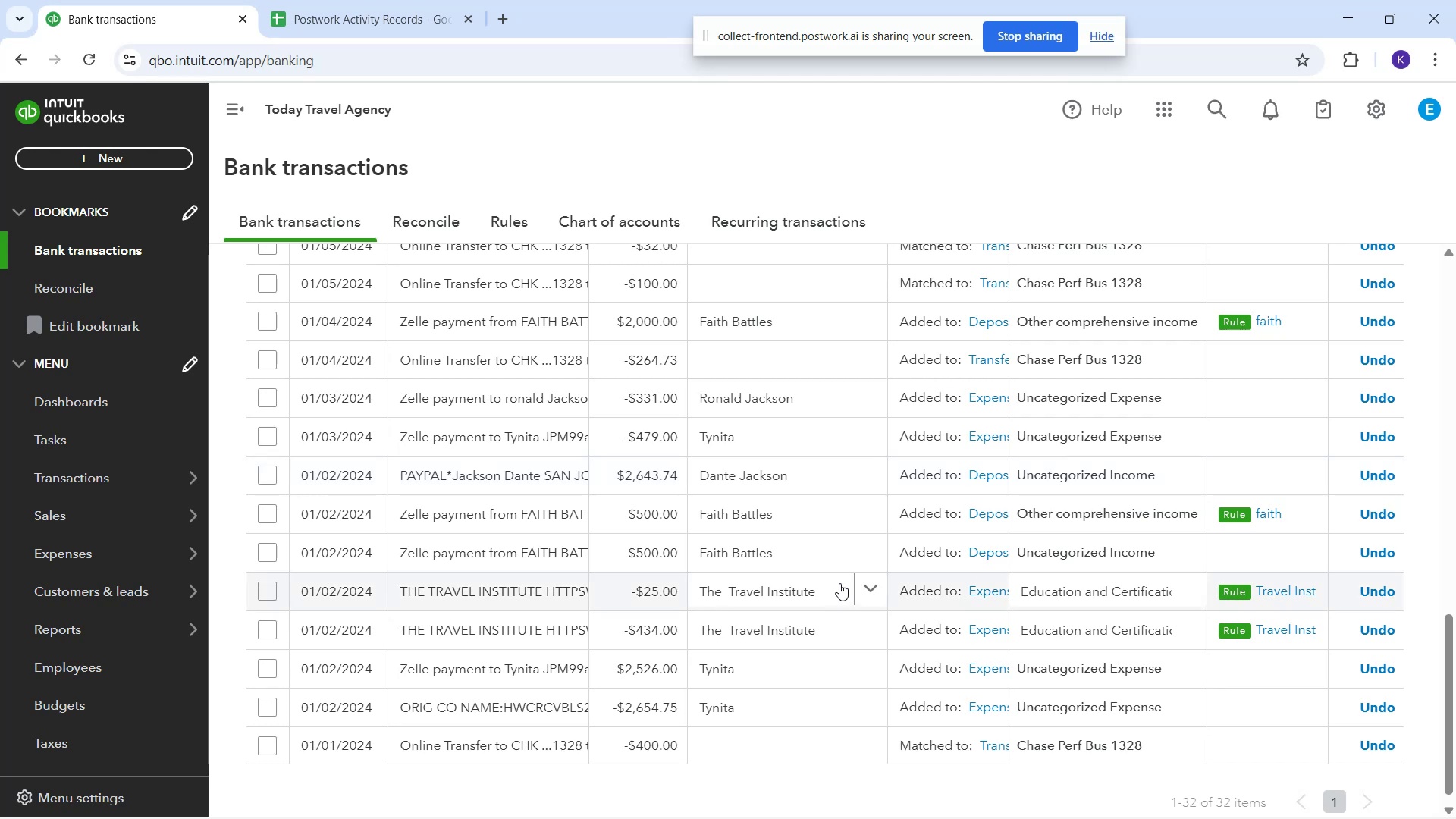 
scroll: coordinate [811, 563], scroll_direction: up, amount: 4.0
 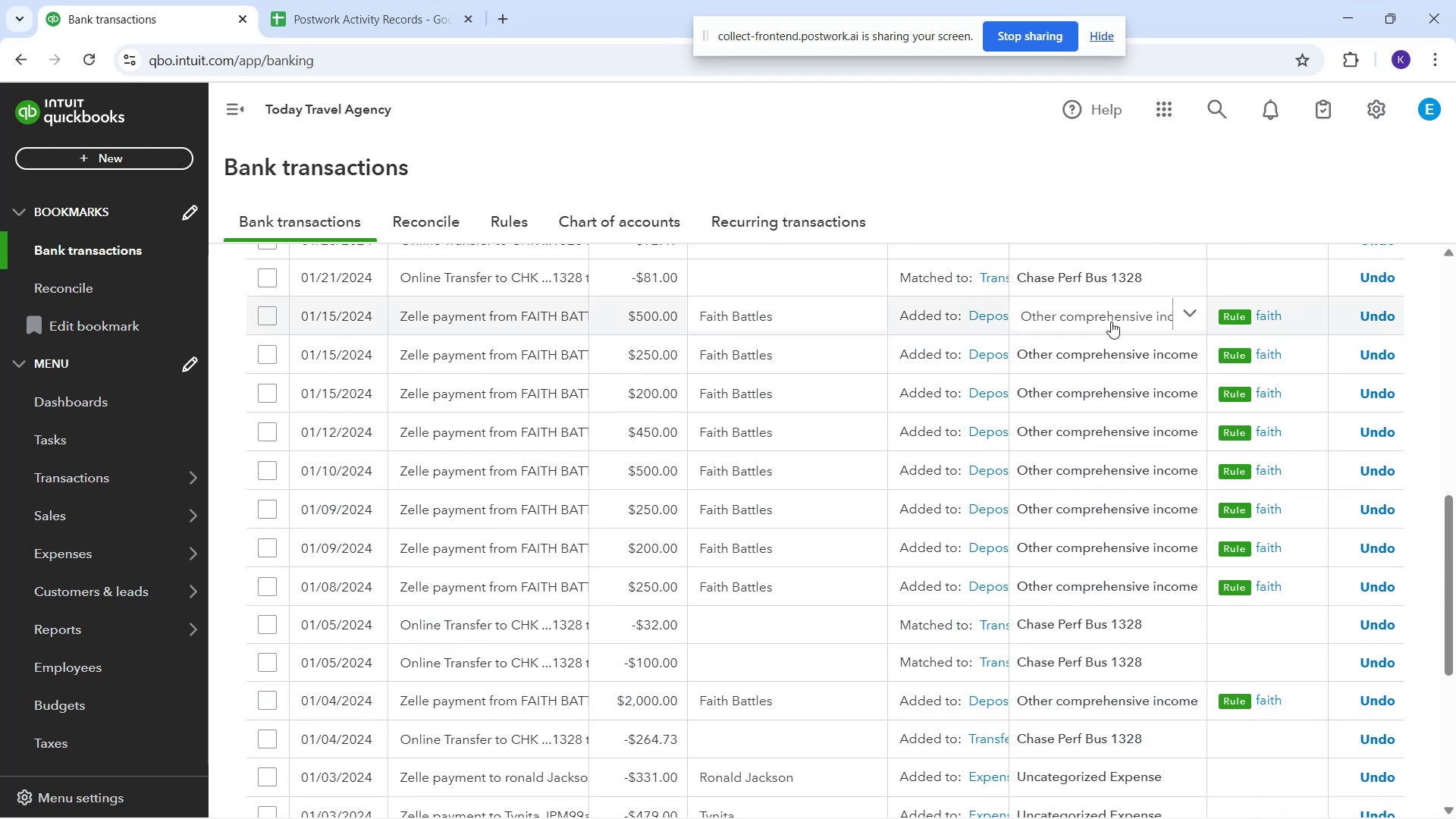 
wait(6.5)
 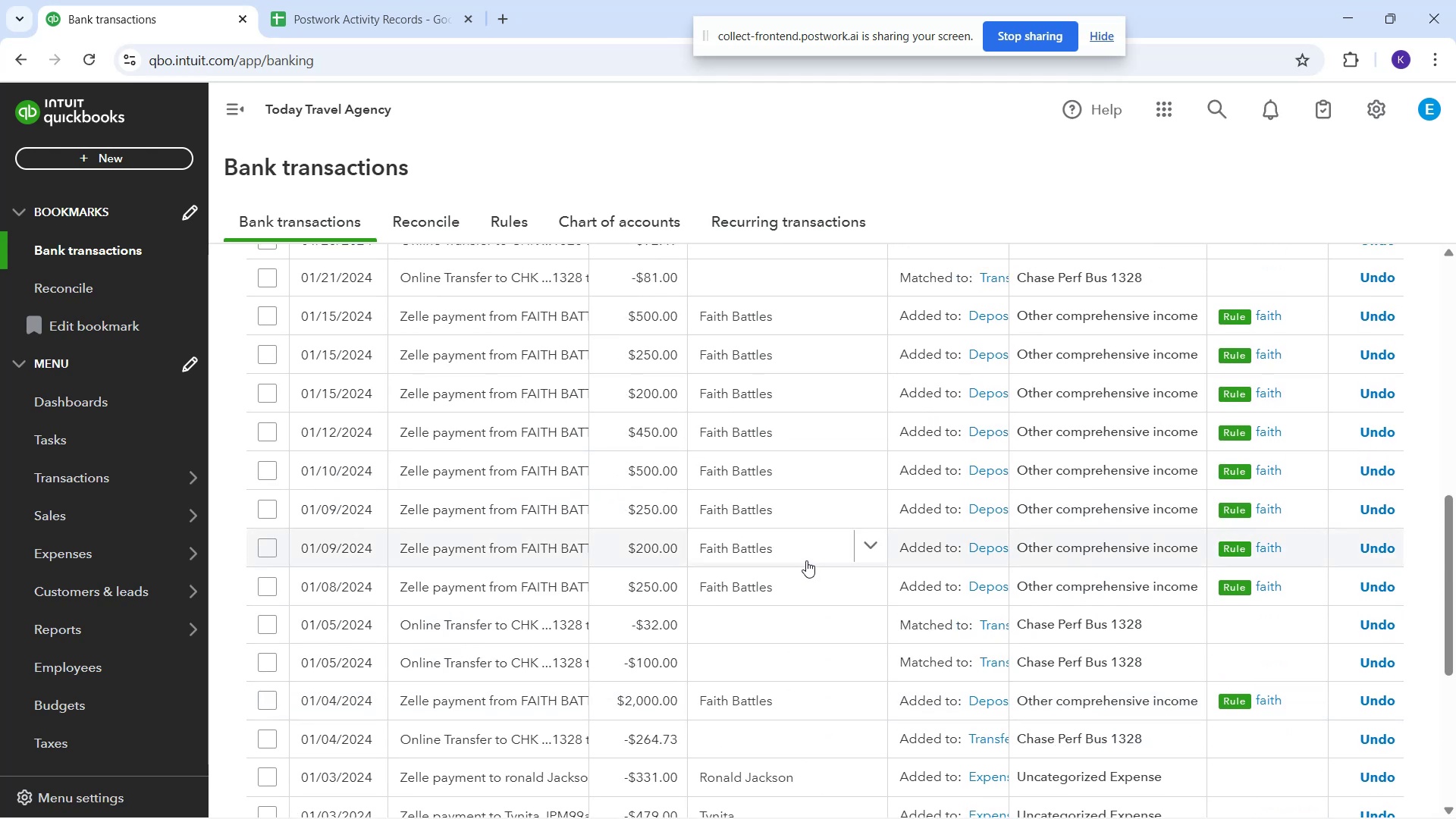 
left_click([1111, 322])
 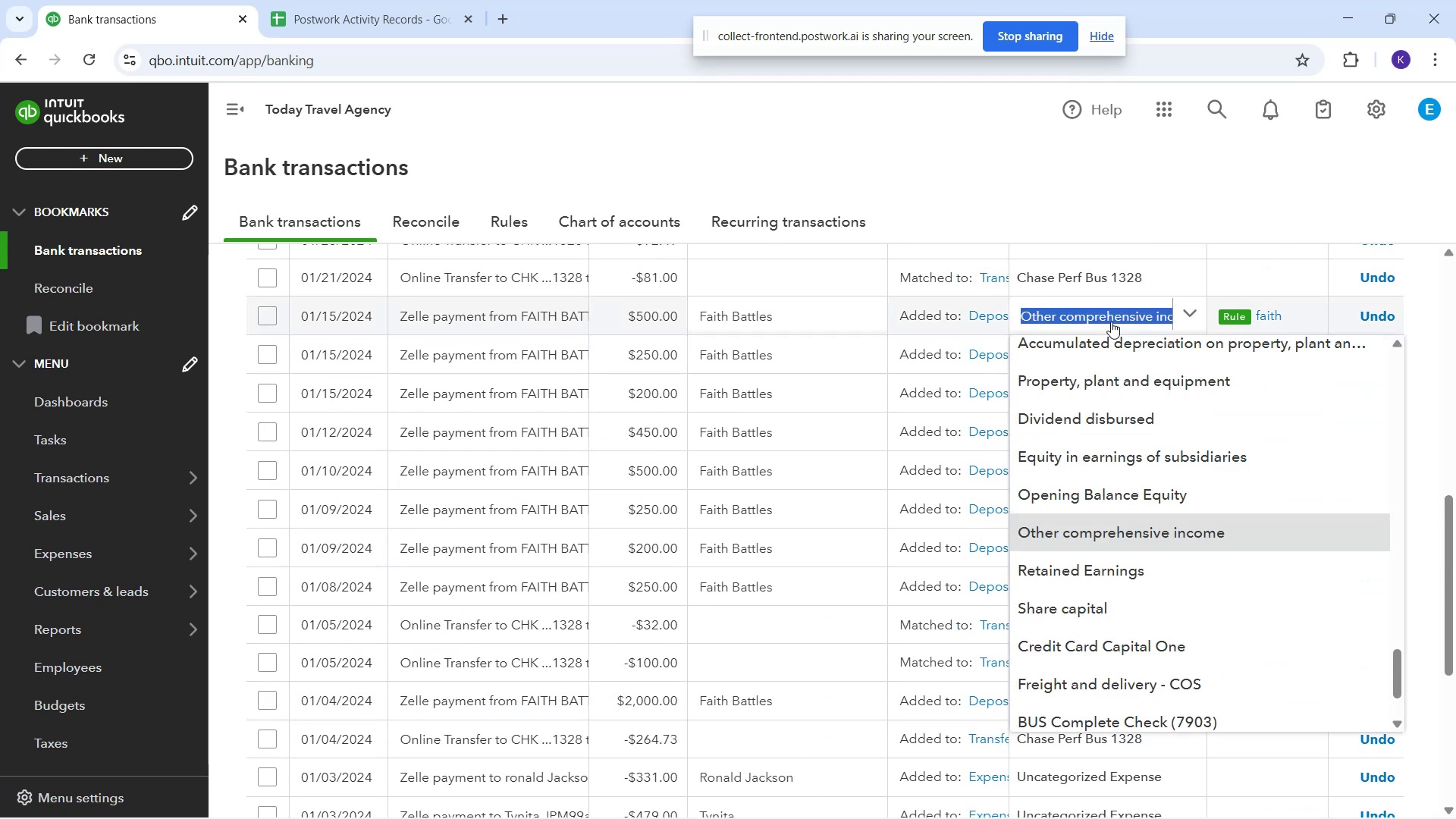 
left_click([1111, 322])
 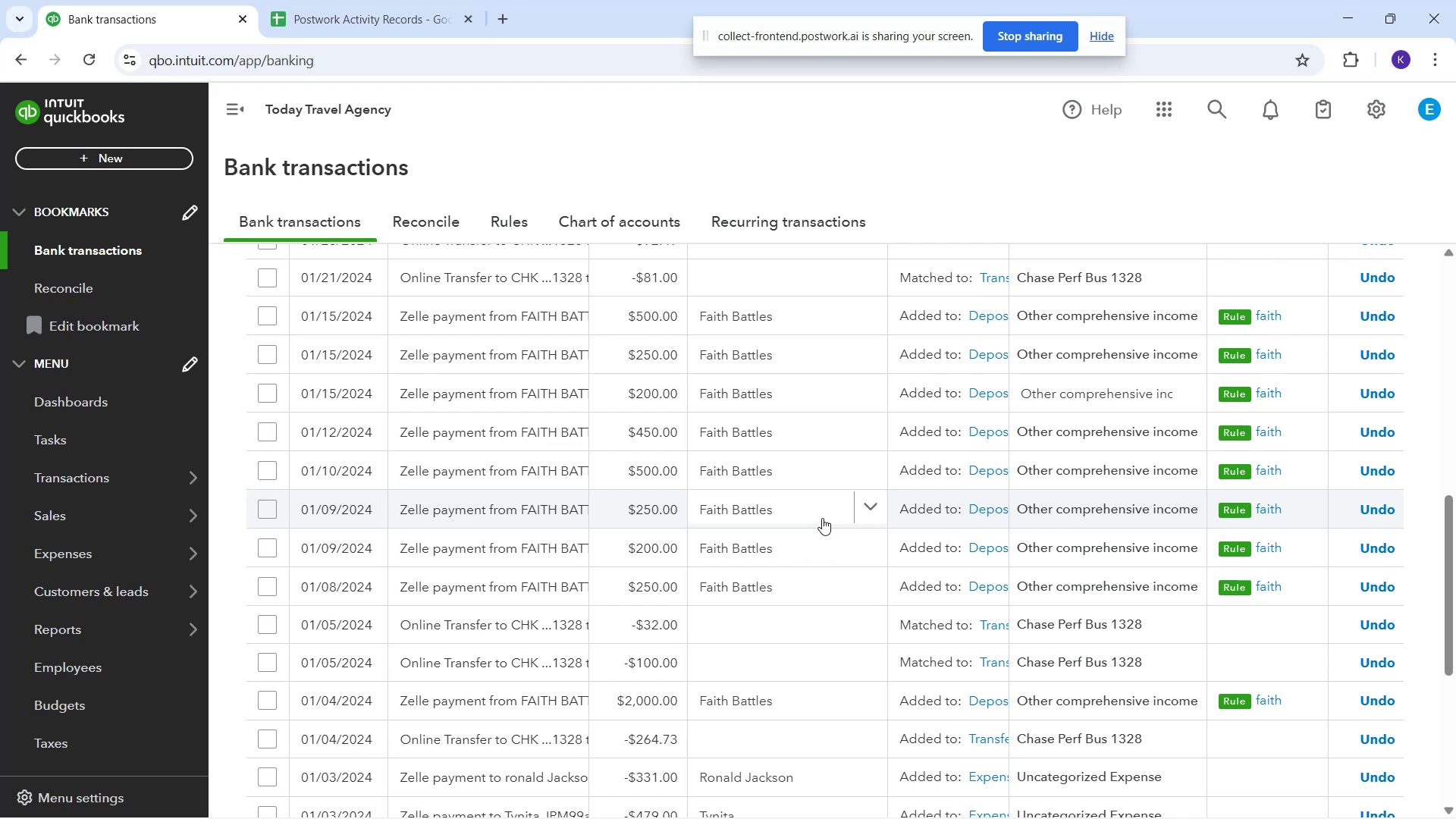 
scroll: coordinate [822, 518], scroll_direction: up, amount: 3.0
 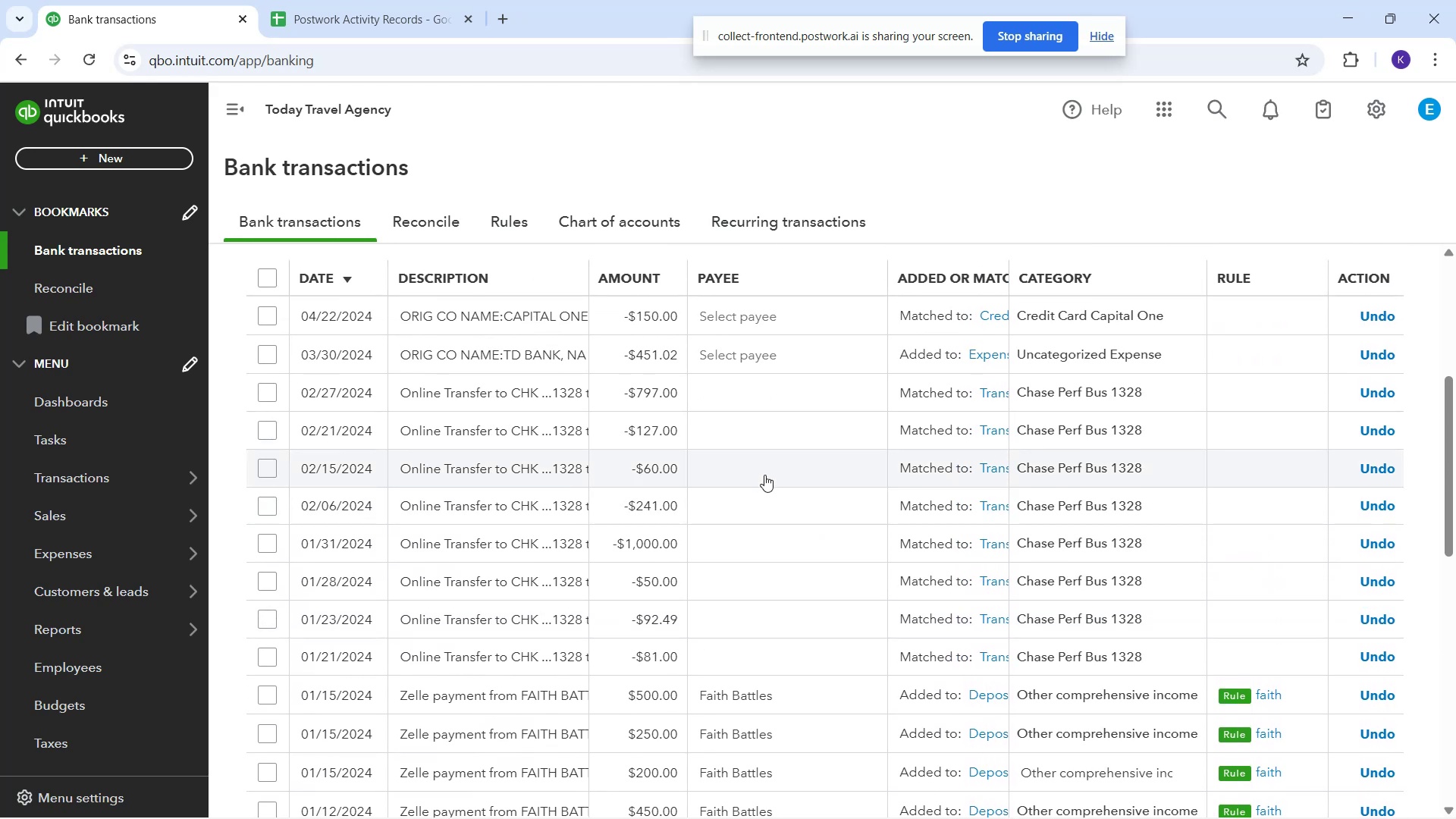 
scroll: coordinate [514, 557], scroll_direction: down, amount: 5.0
 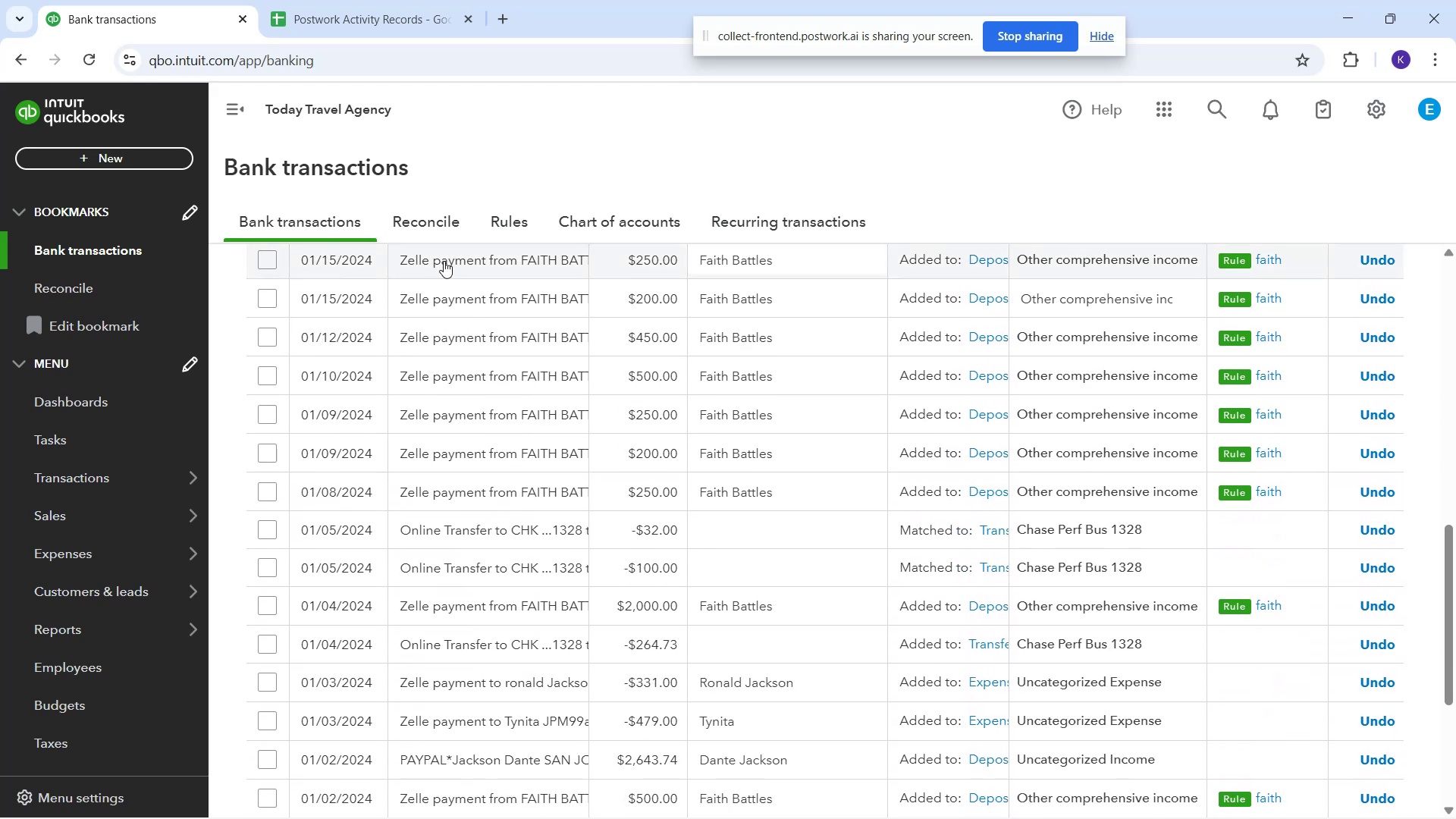 
scroll: coordinate [482, 412], scroll_direction: up, amount: 10.0
 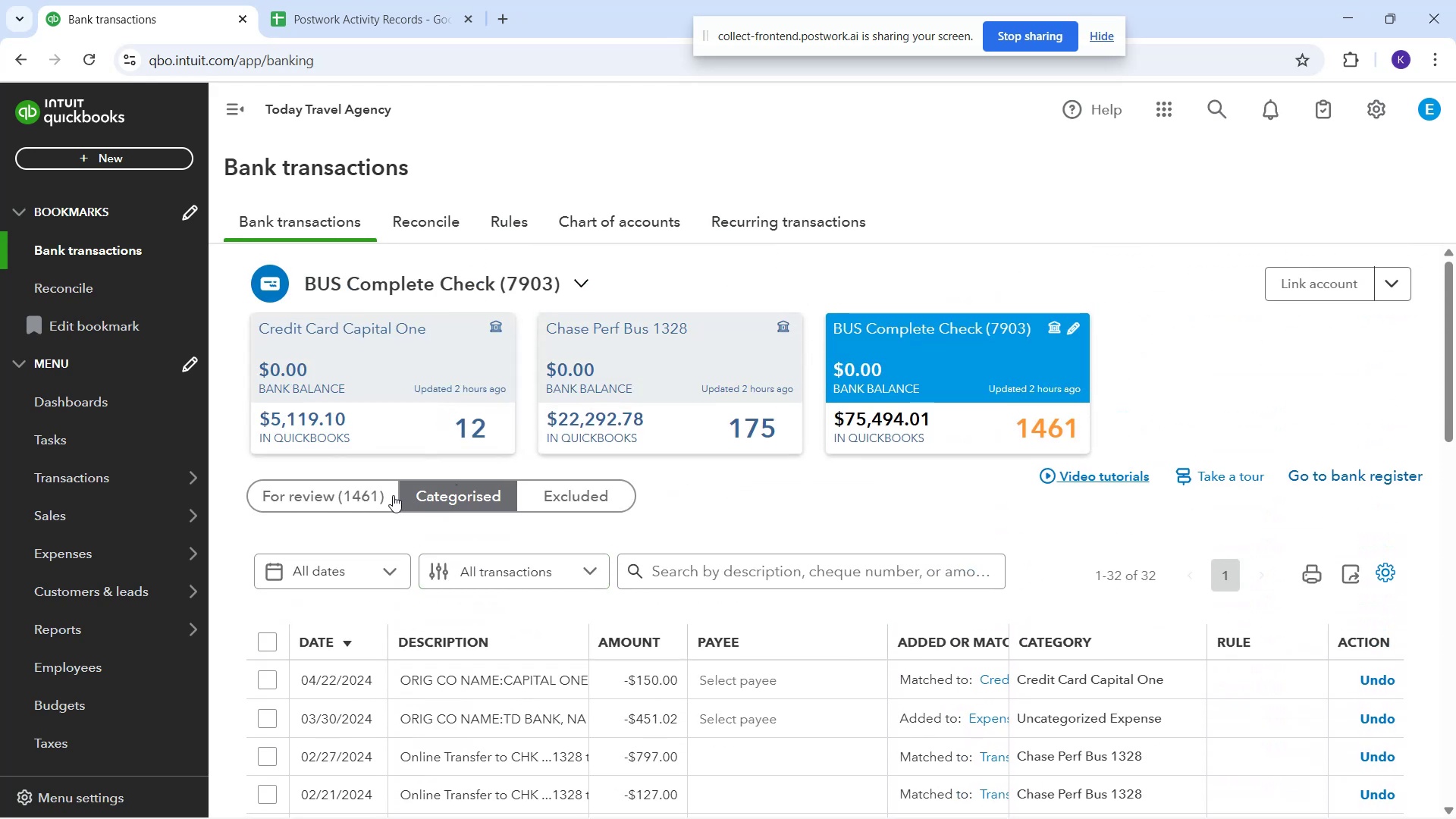 
left_click([372, 498])
 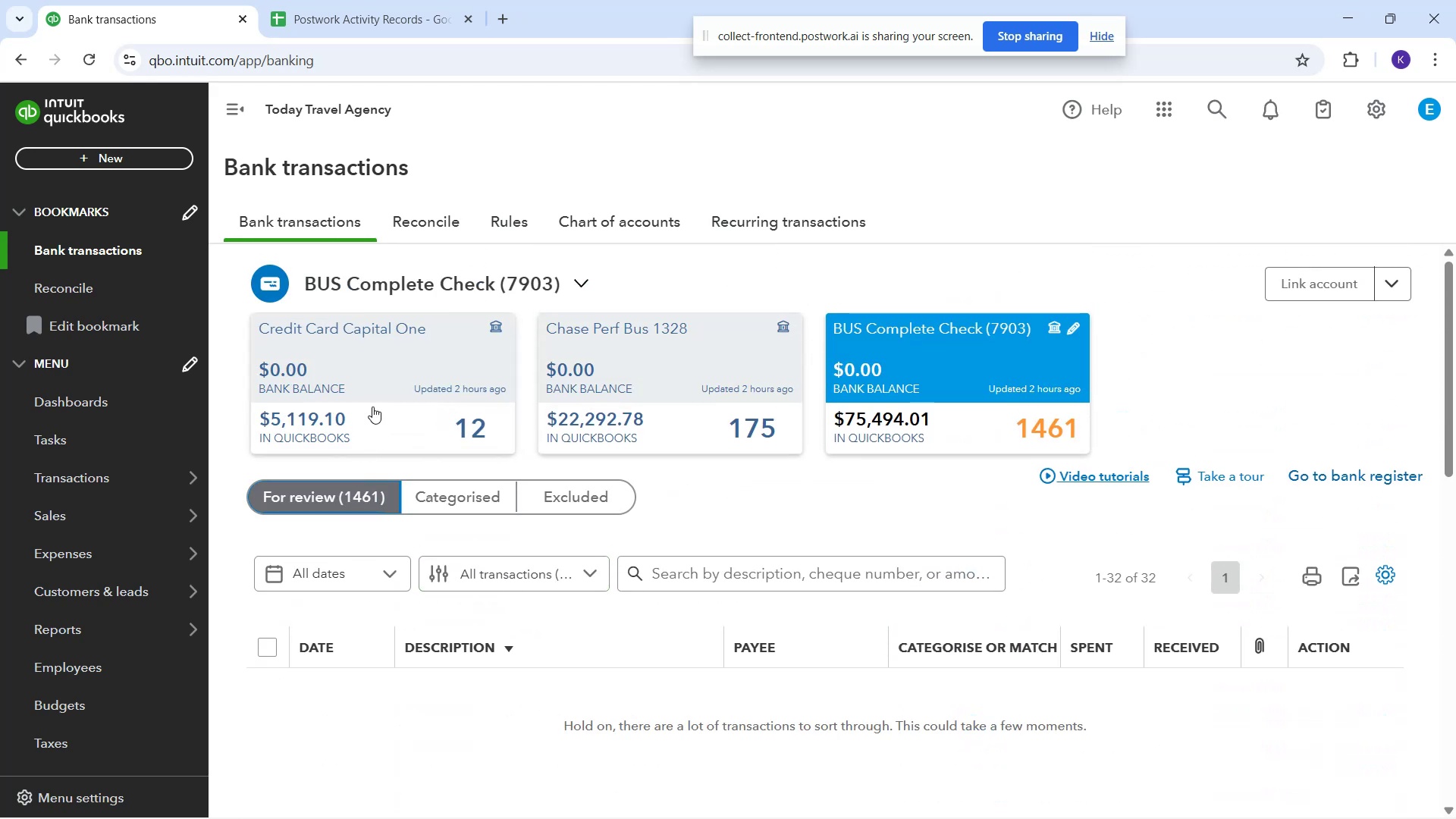 
left_click([375, 395])
 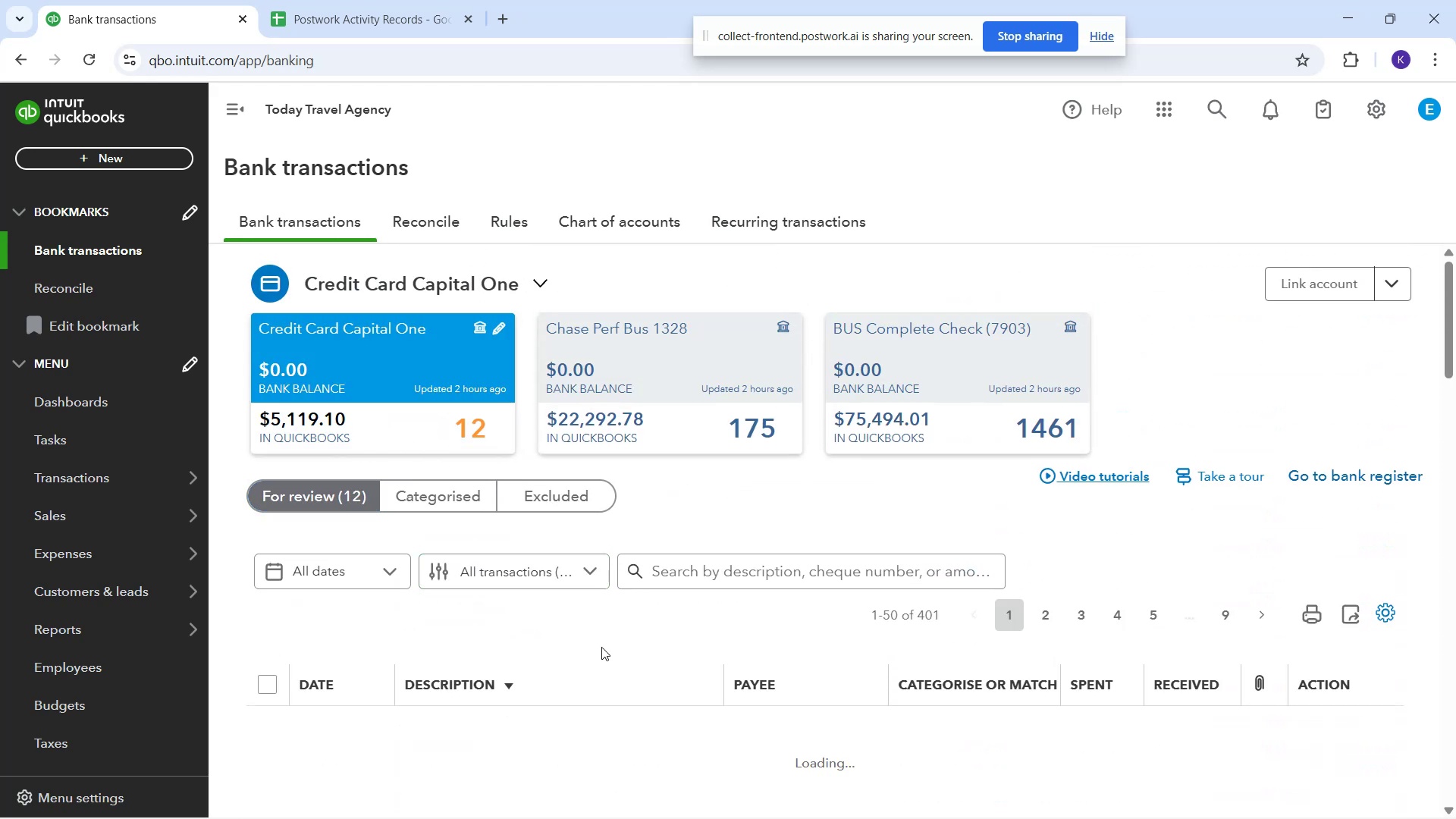 
scroll: coordinate [720, 629], scroll_direction: down, amount: 3.0
 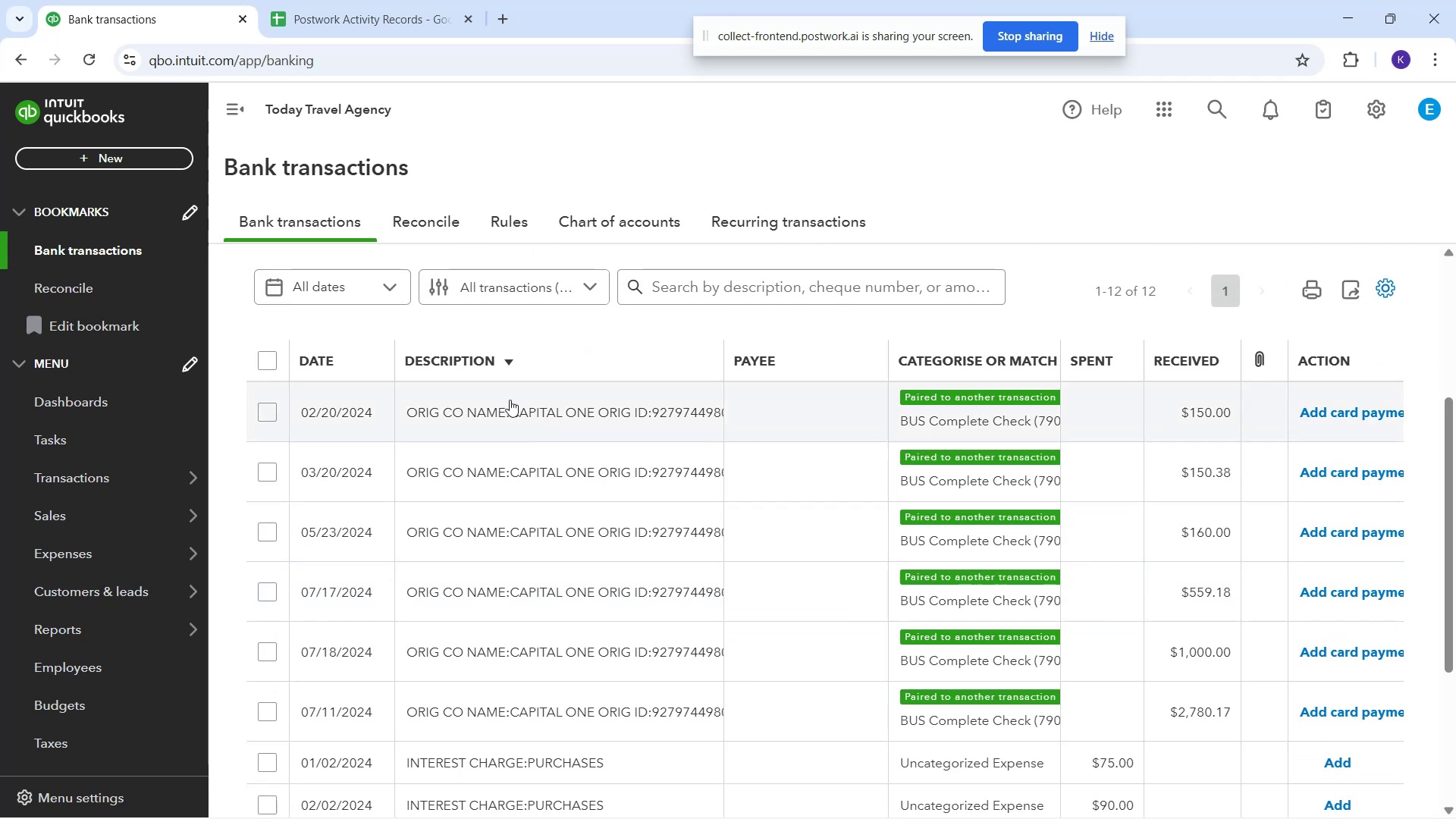 
scroll: coordinate [543, 360], scroll_direction: up, amount: 3.0
 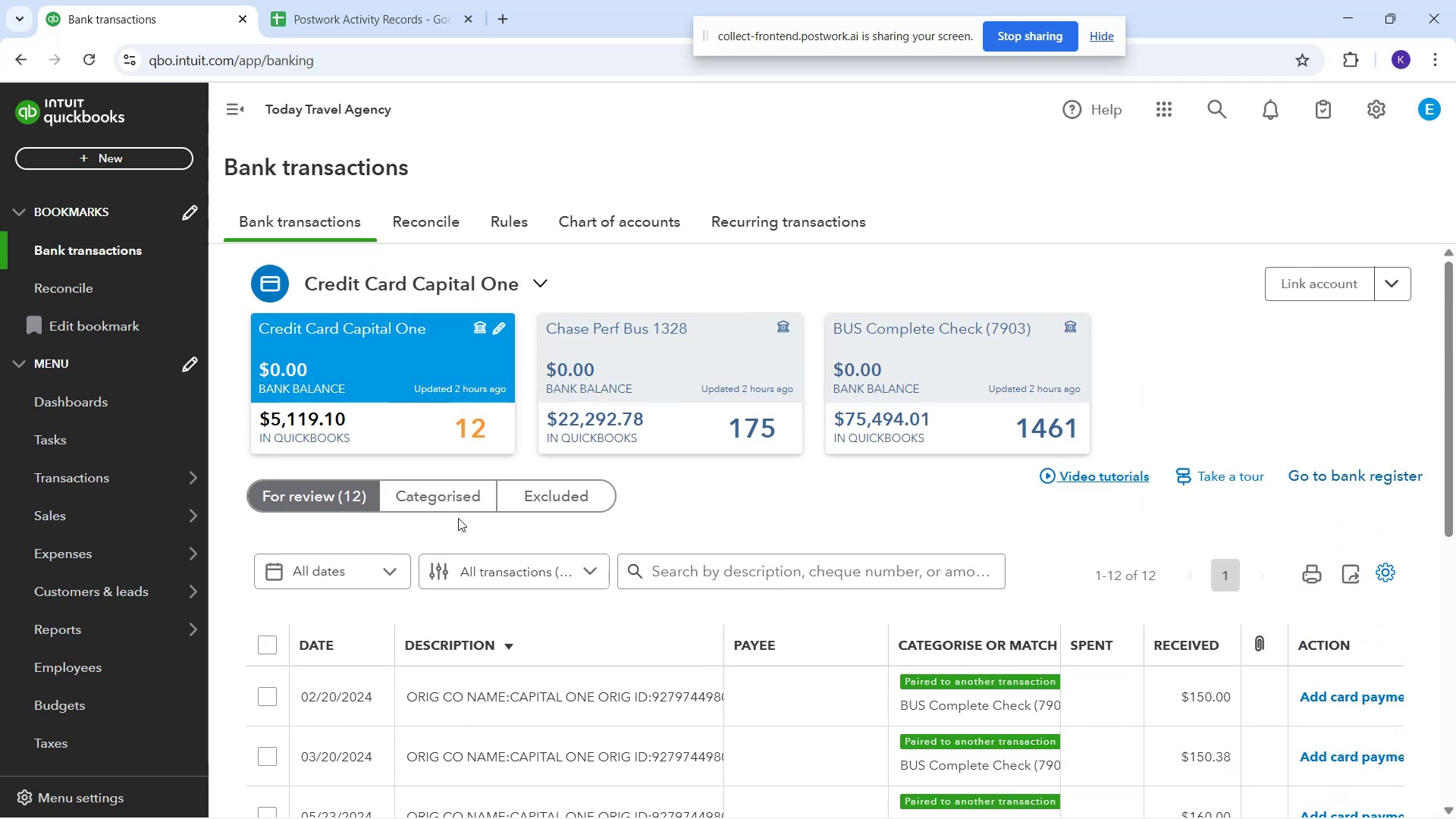 
left_click([447, 507])
 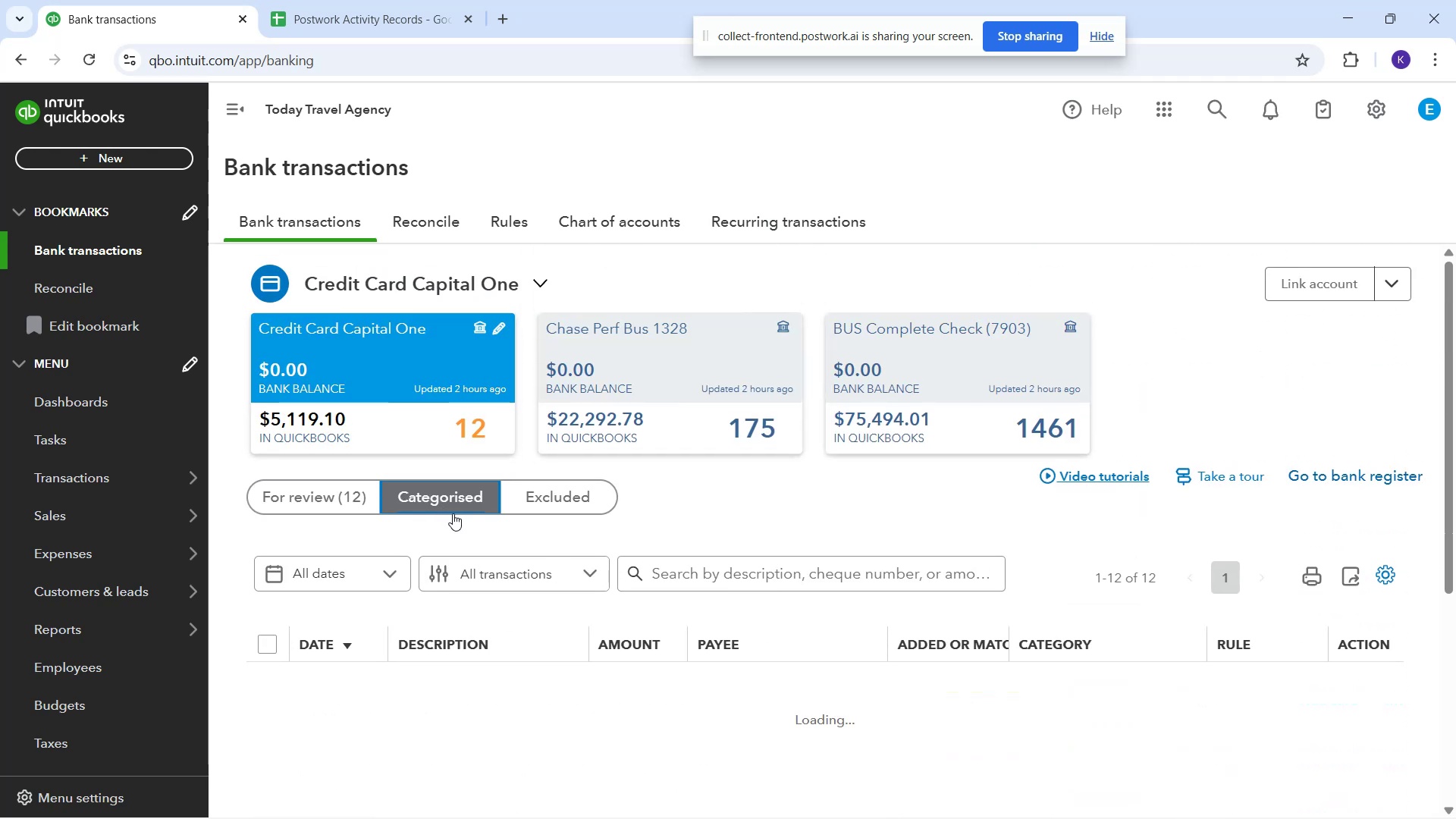 
scroll: coordinate [937, 592], scroll_direction: down, amount: 5.0
 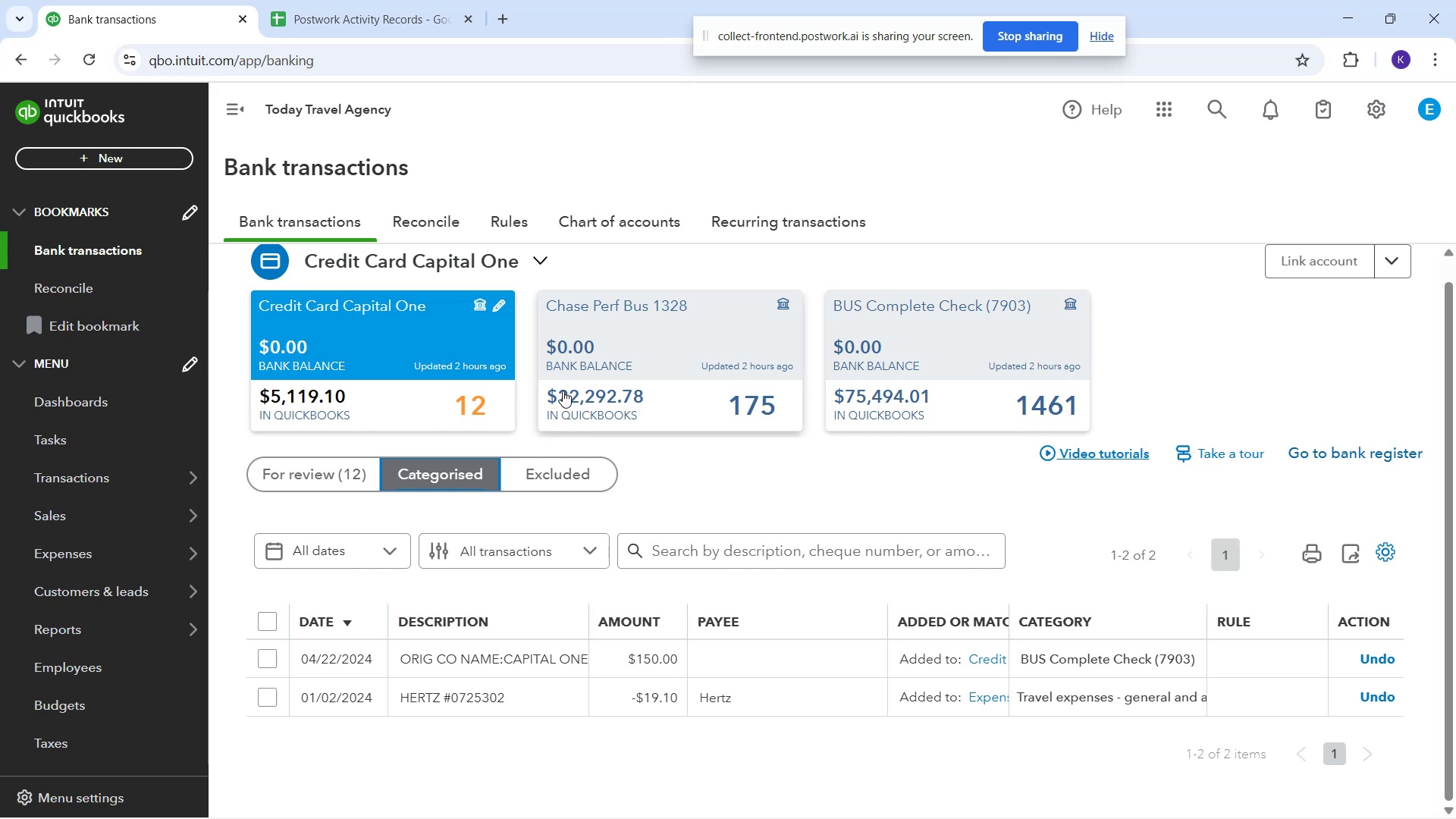 
wait(9.42)
 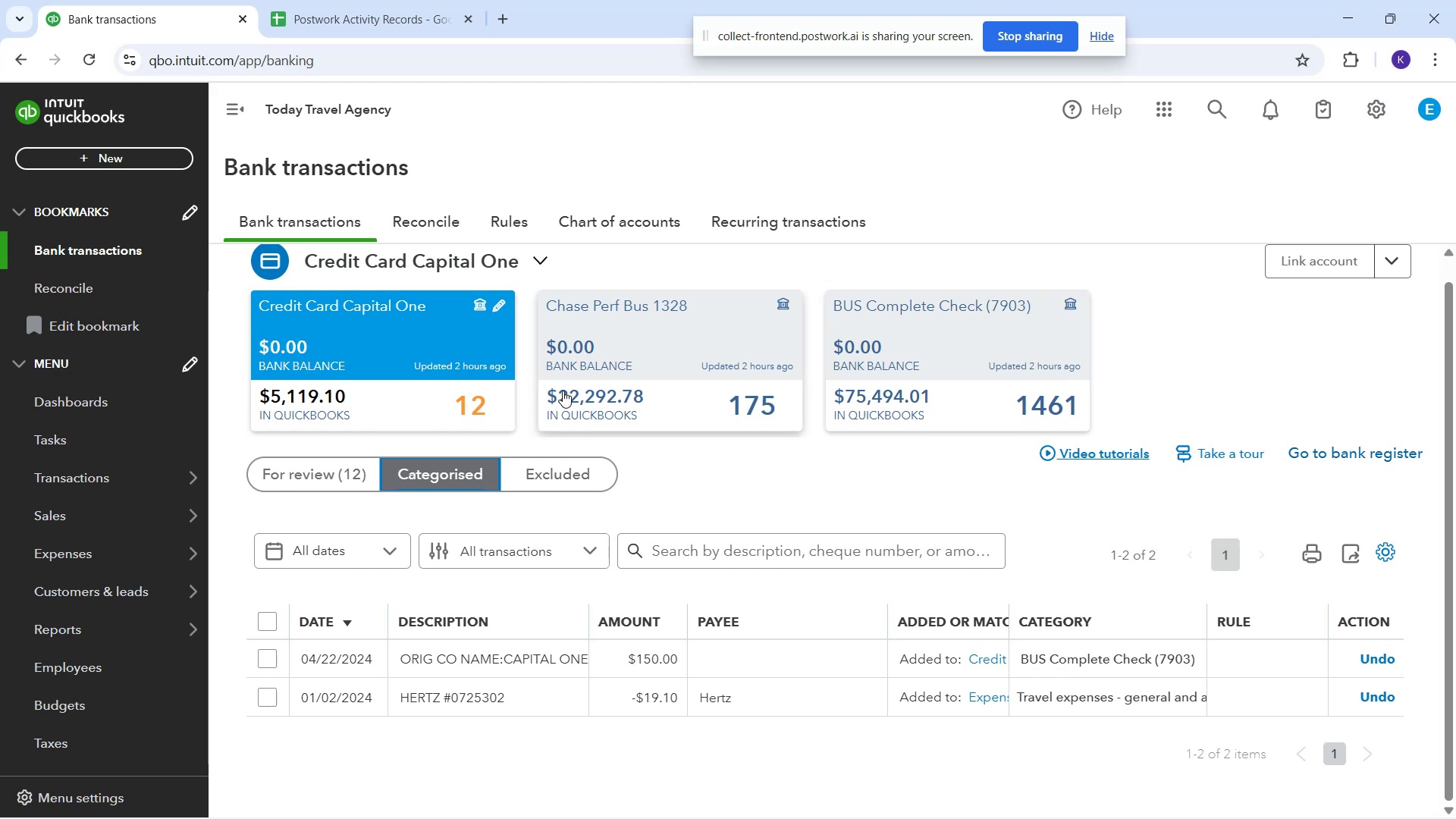 
left_click([792, 664])
 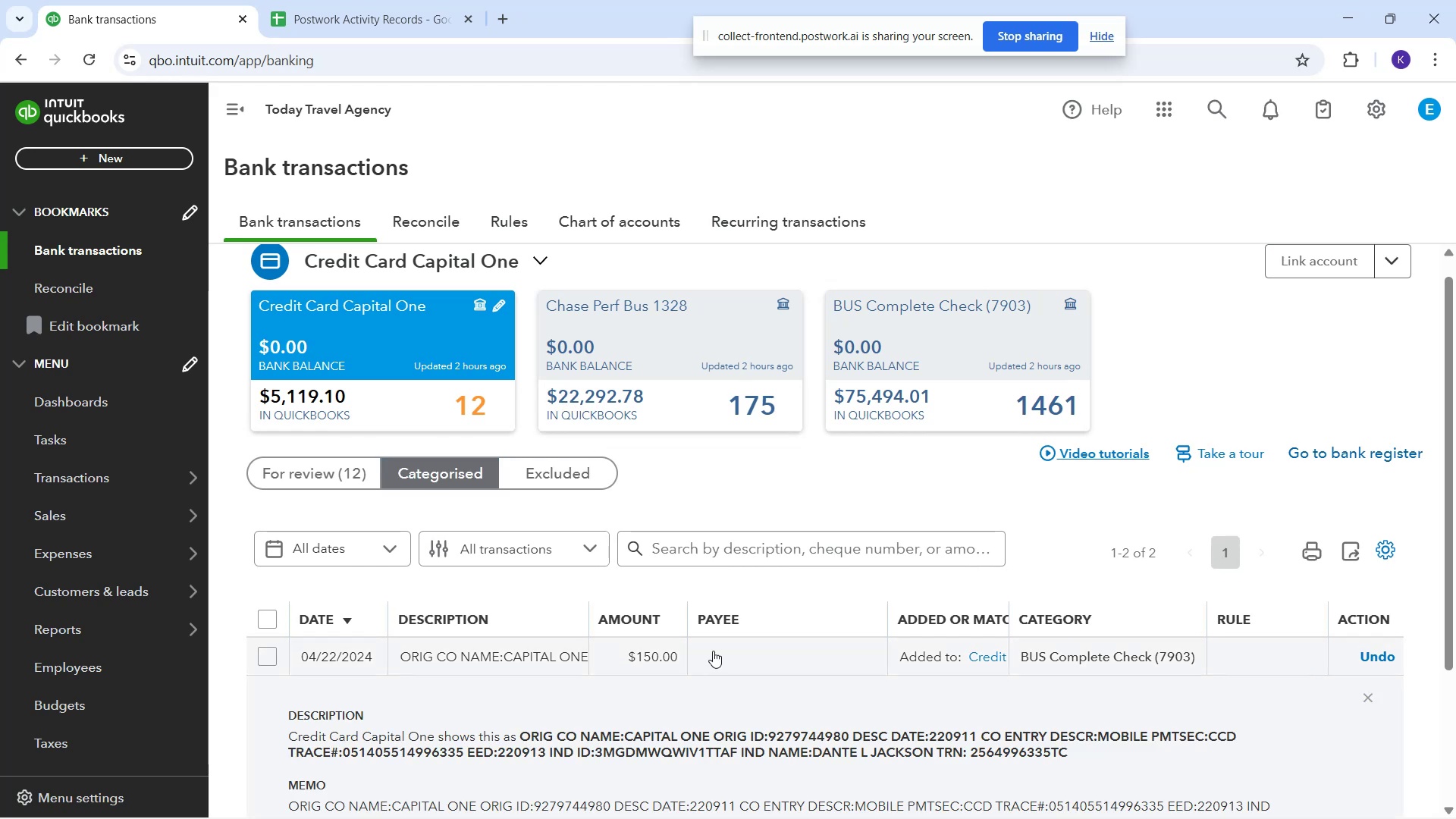 
scroll: coordinate [866, 633], scroll_direction: down, amount: 2.0
 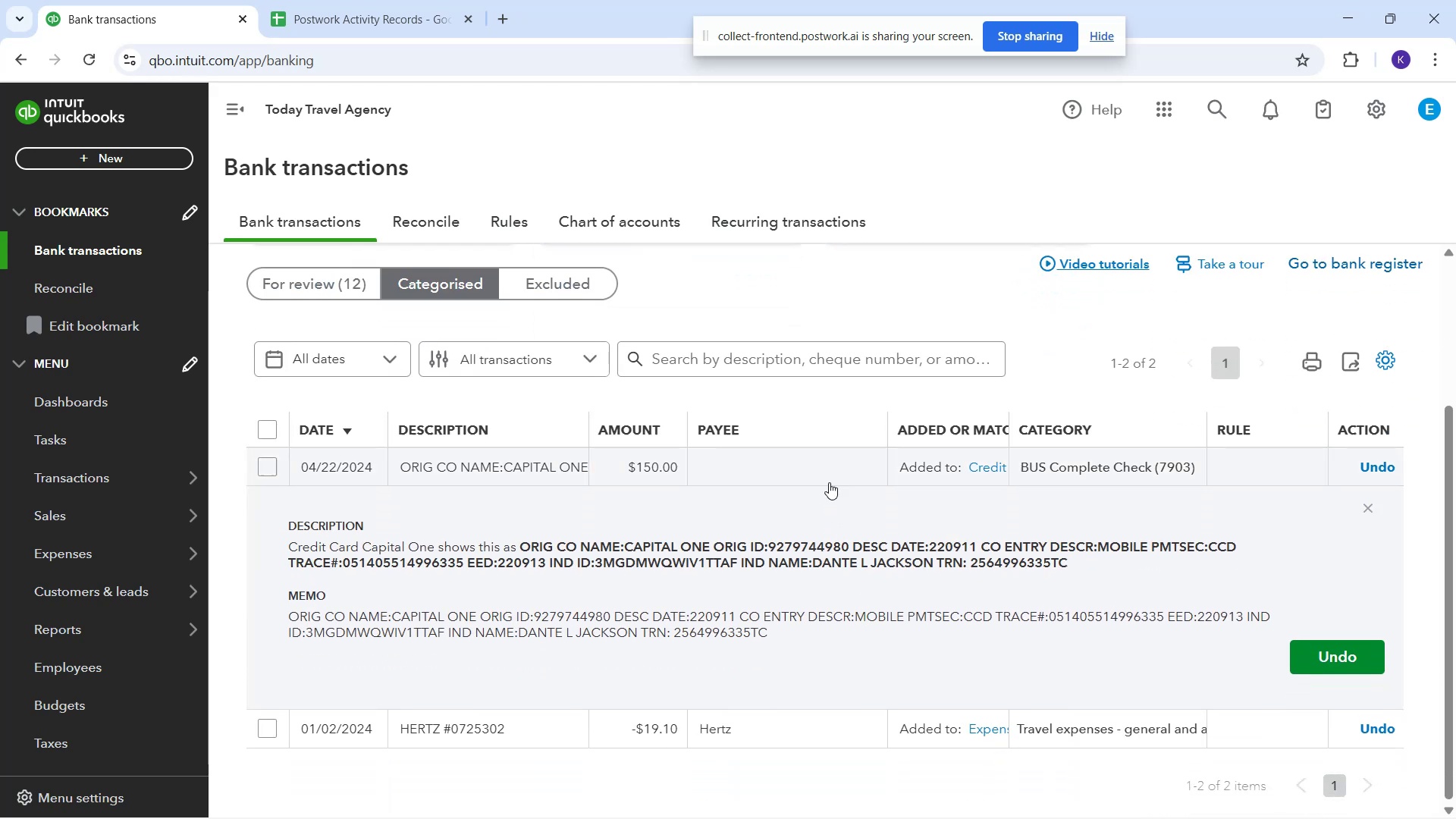 
left_click([833, 474])
 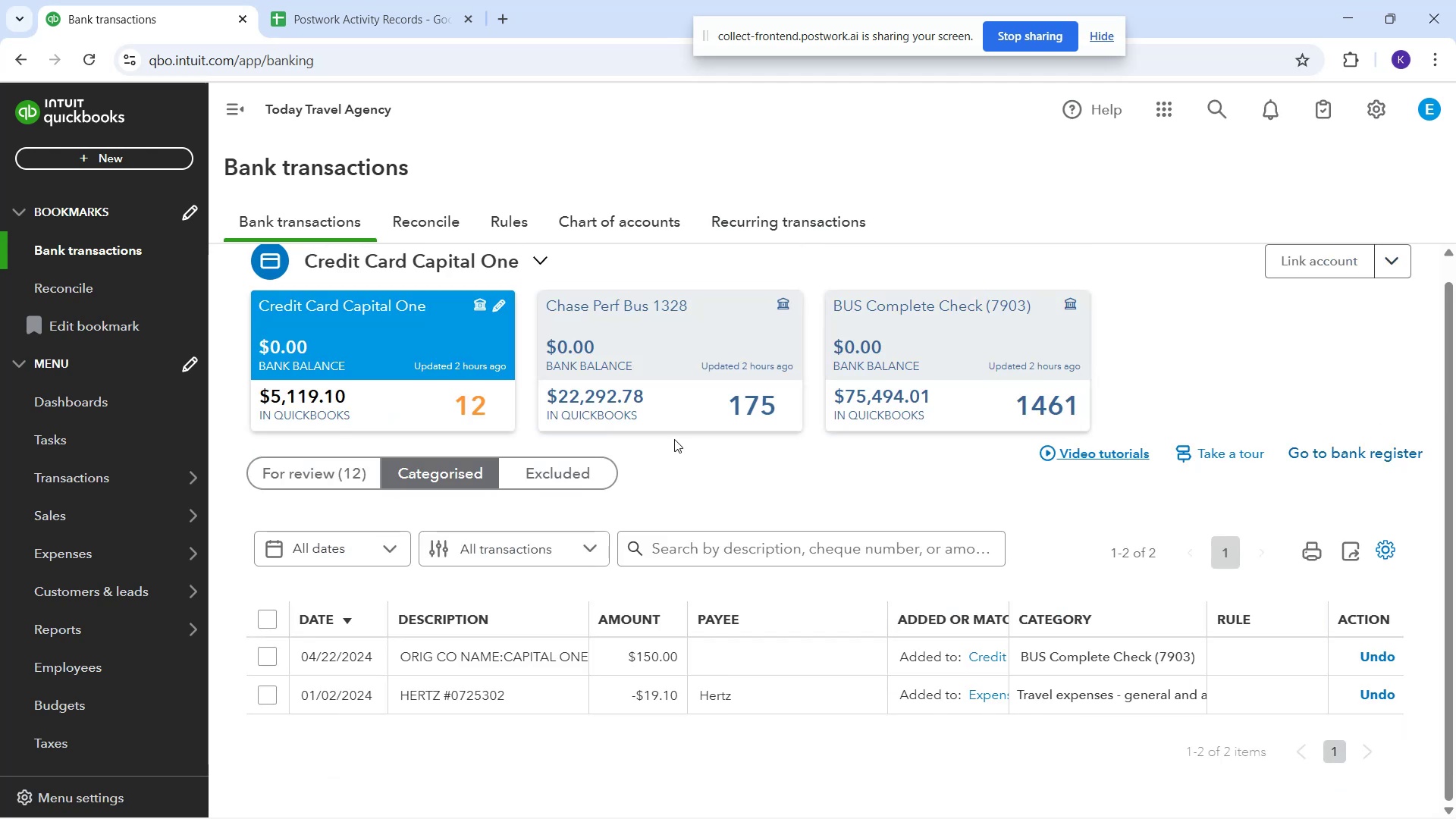 
left_click([629, 390])
 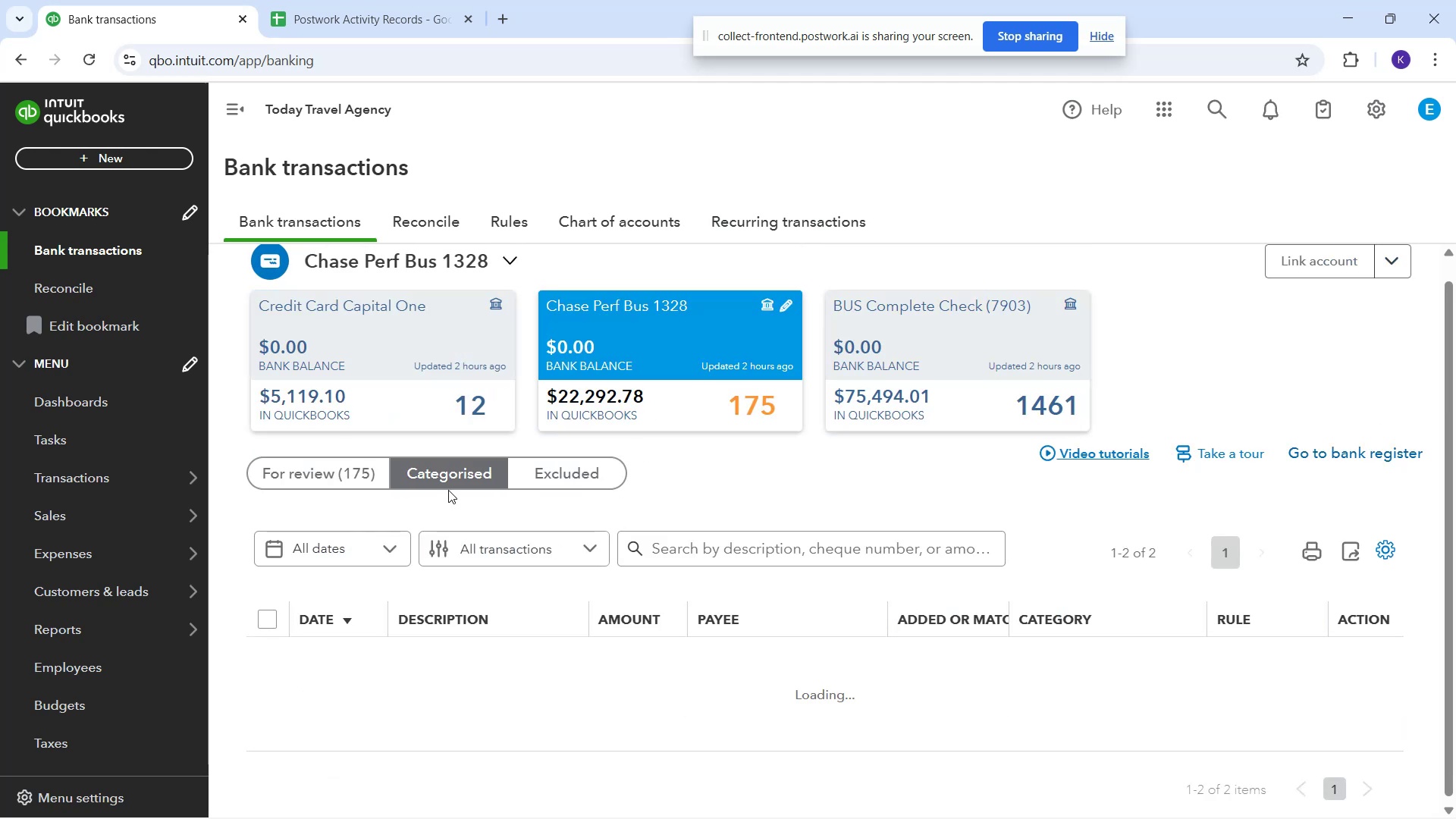 
scroll: coordinate [836, 687], scroll_direction: down, amount: 8.0
 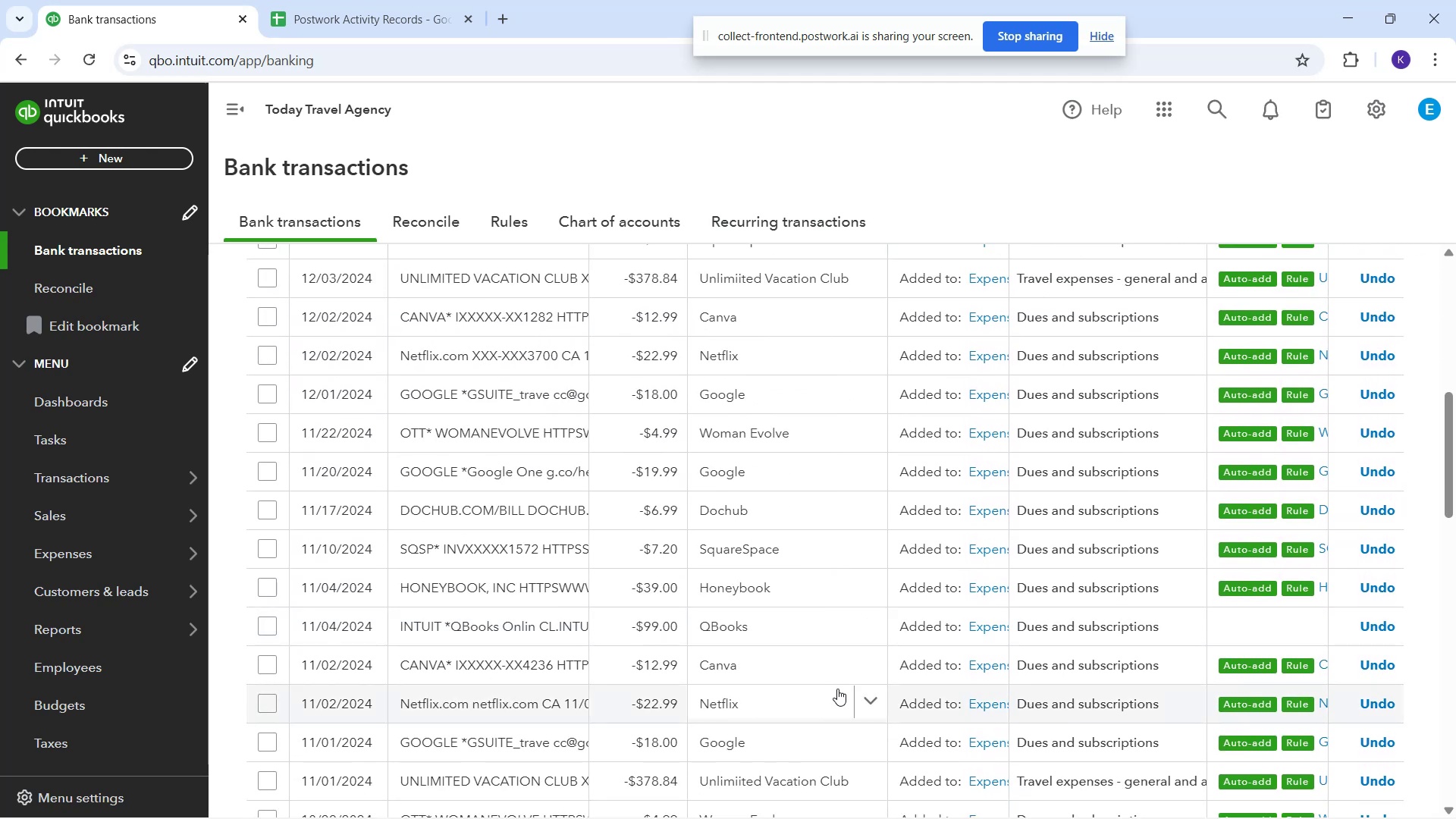 
scroll: coordinate [833, 692], scroll_direction: up, amount: 2.0
 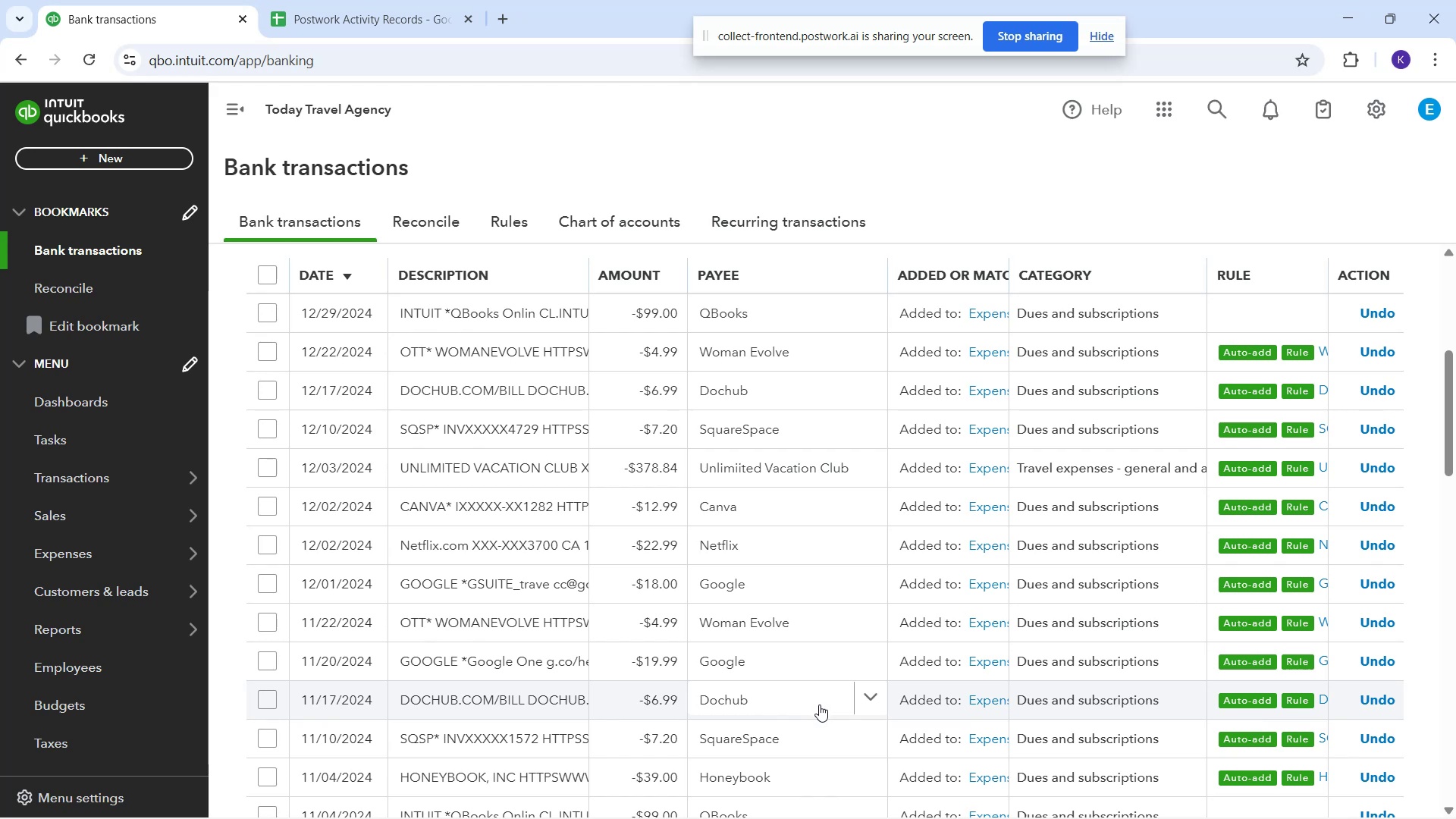 
wait(6.23)
 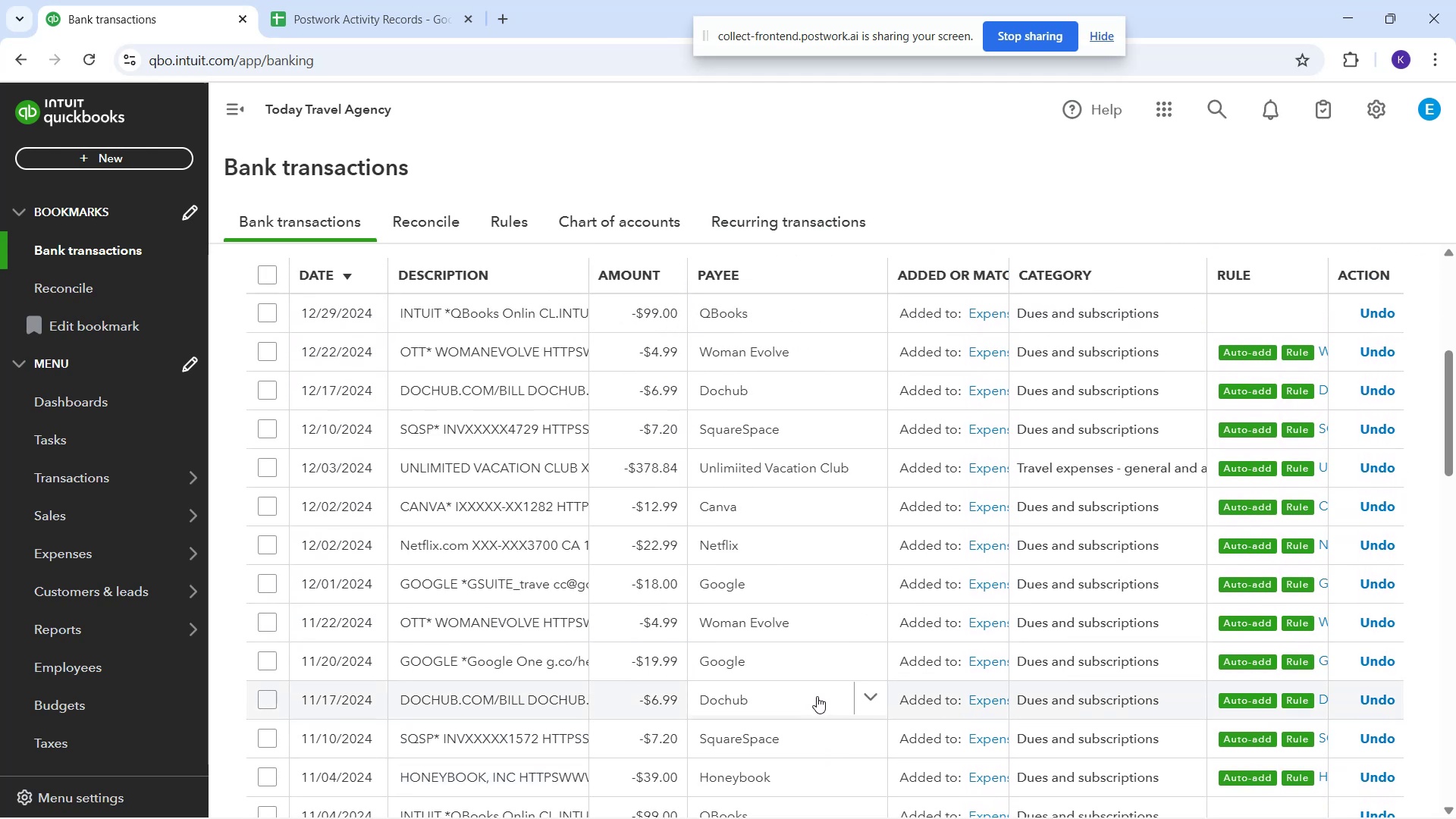 
mouse_move([802, 707])
 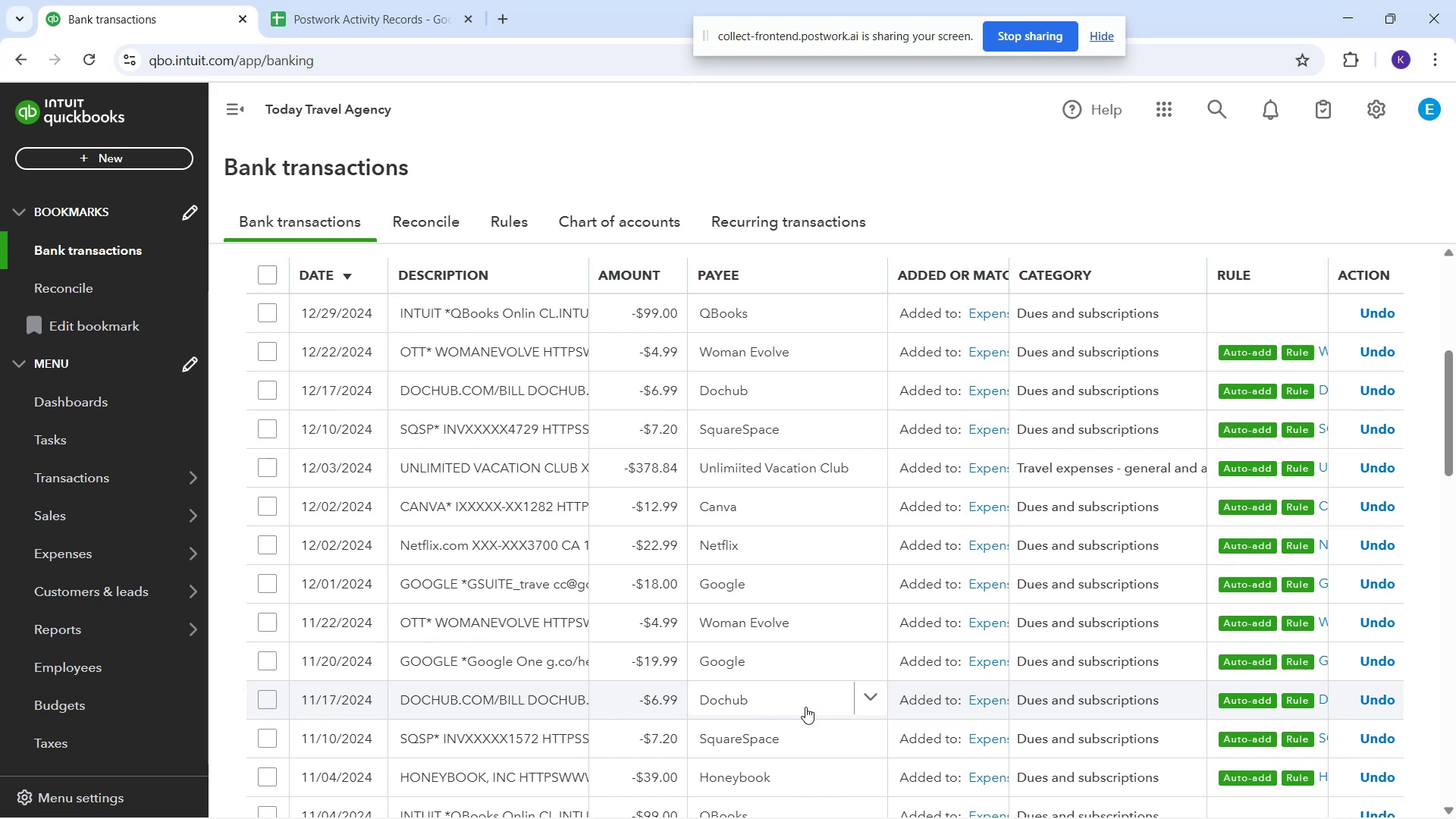 
scroll: coordinate [812, 714], scroll_direction: down, amount: 20.0
 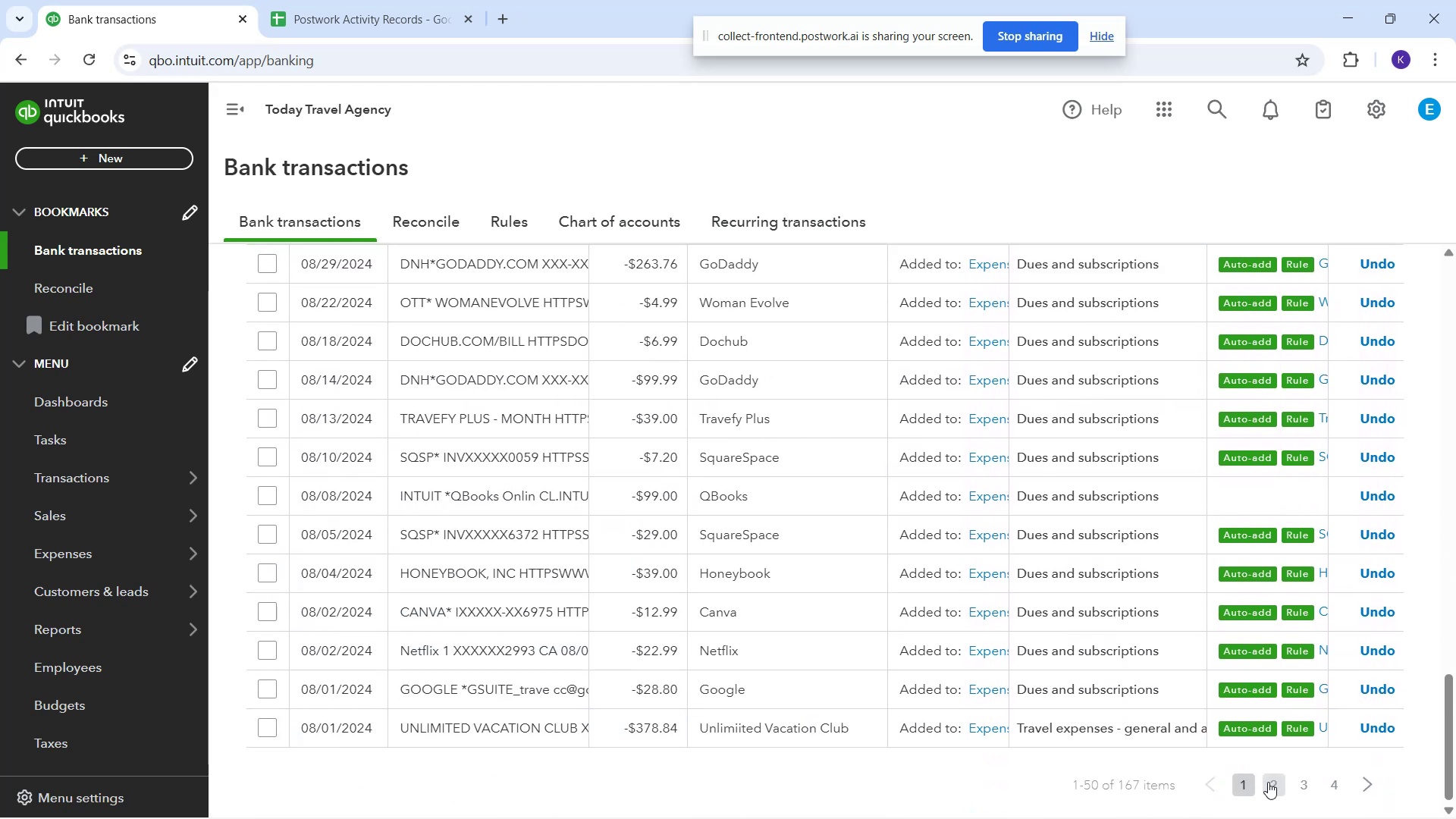 
left_click([1271, 783])
 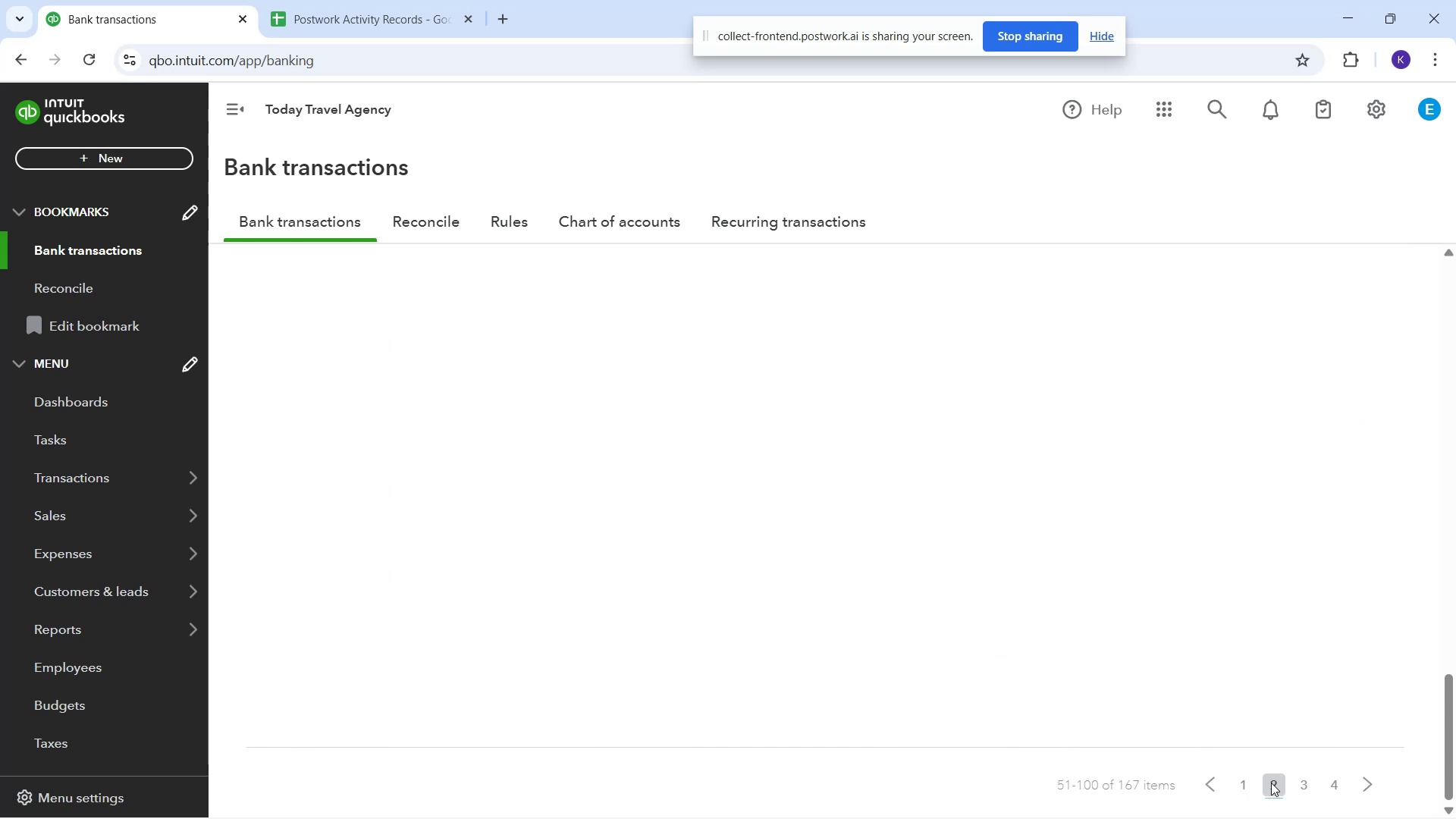 
mouse_move([1254, 780])
 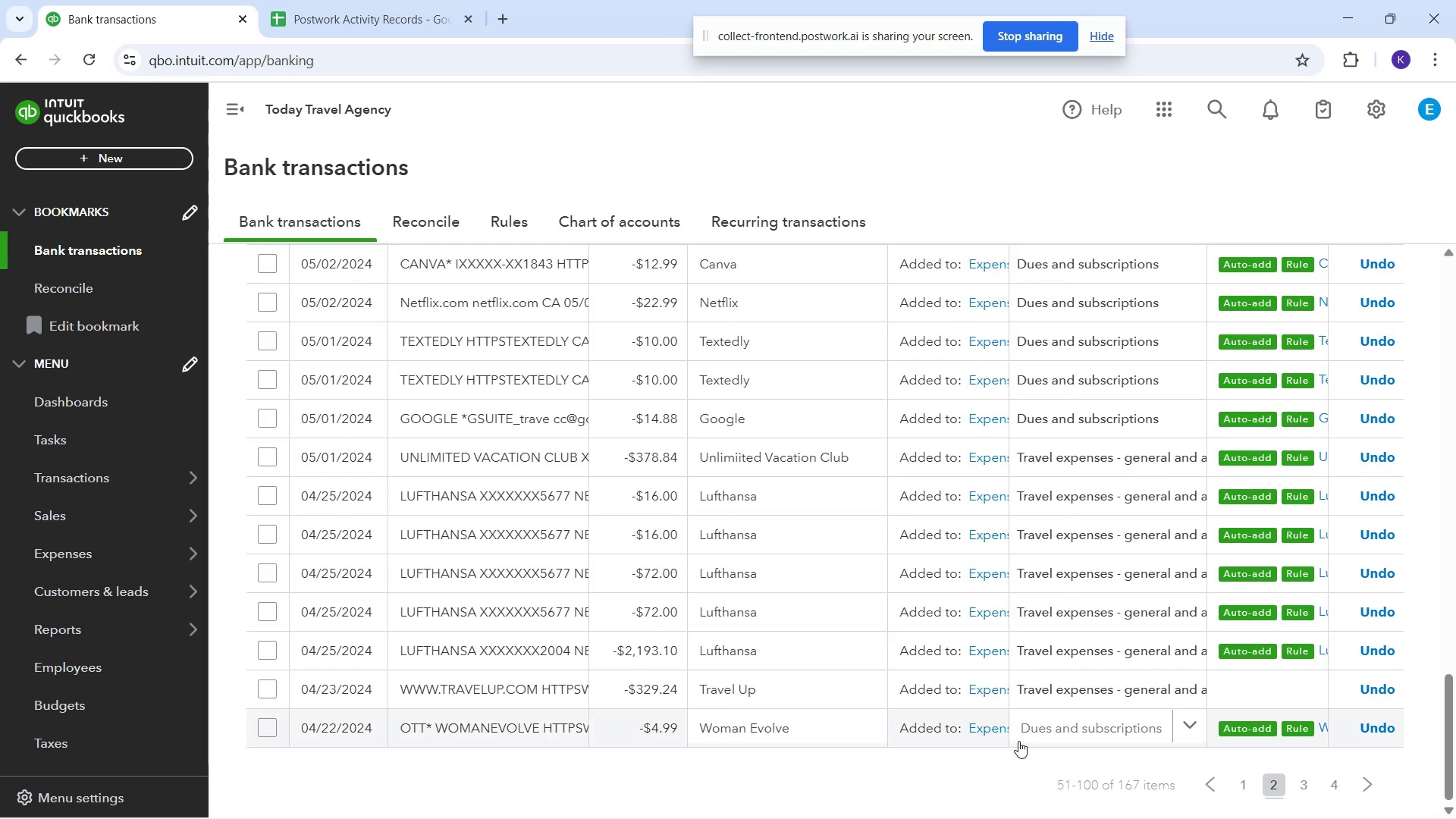 
scroll: coordinate [1055, 720], scroll_direction: up, amount: 17.0
 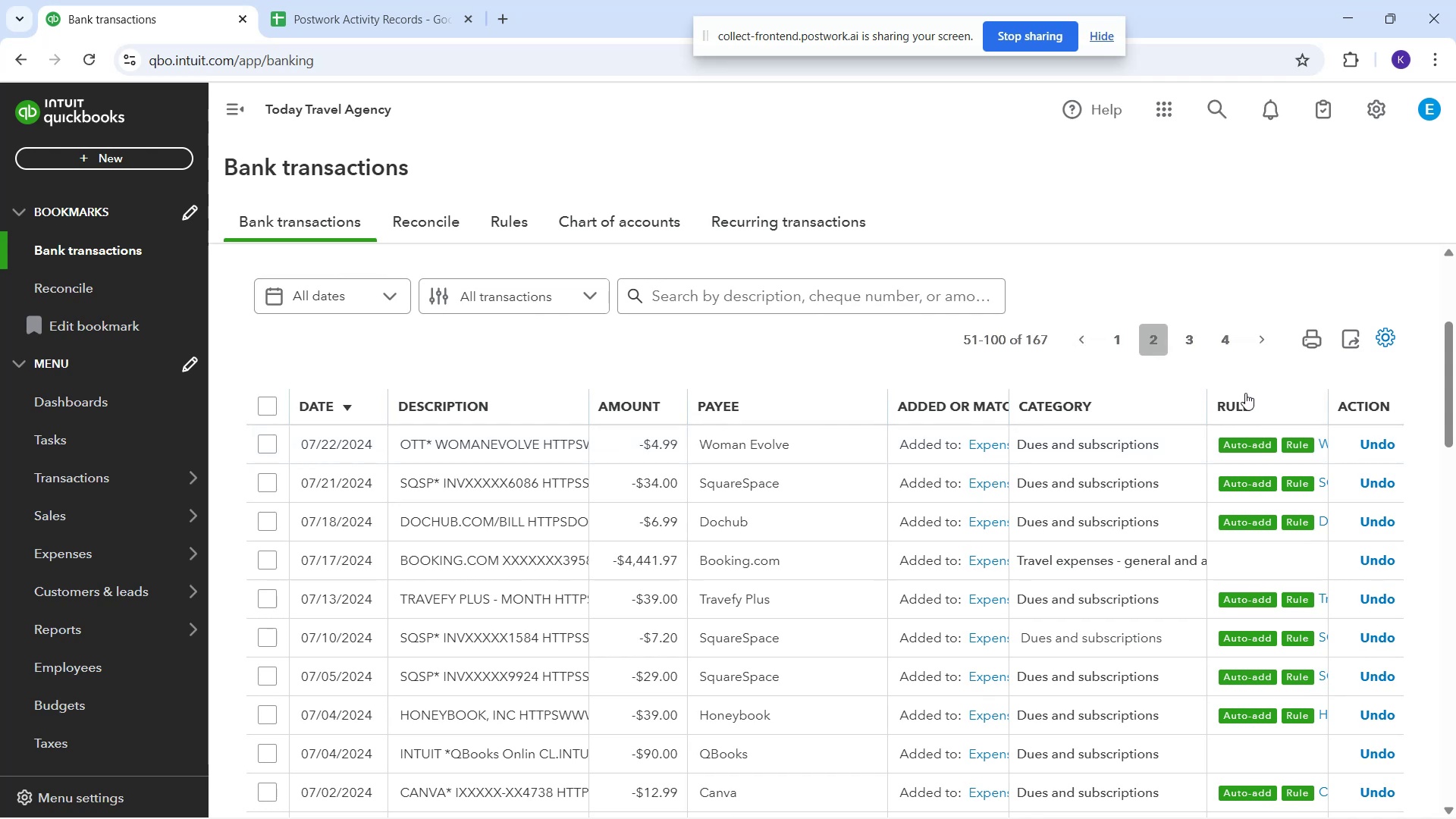 
left_click([1190, 350])
 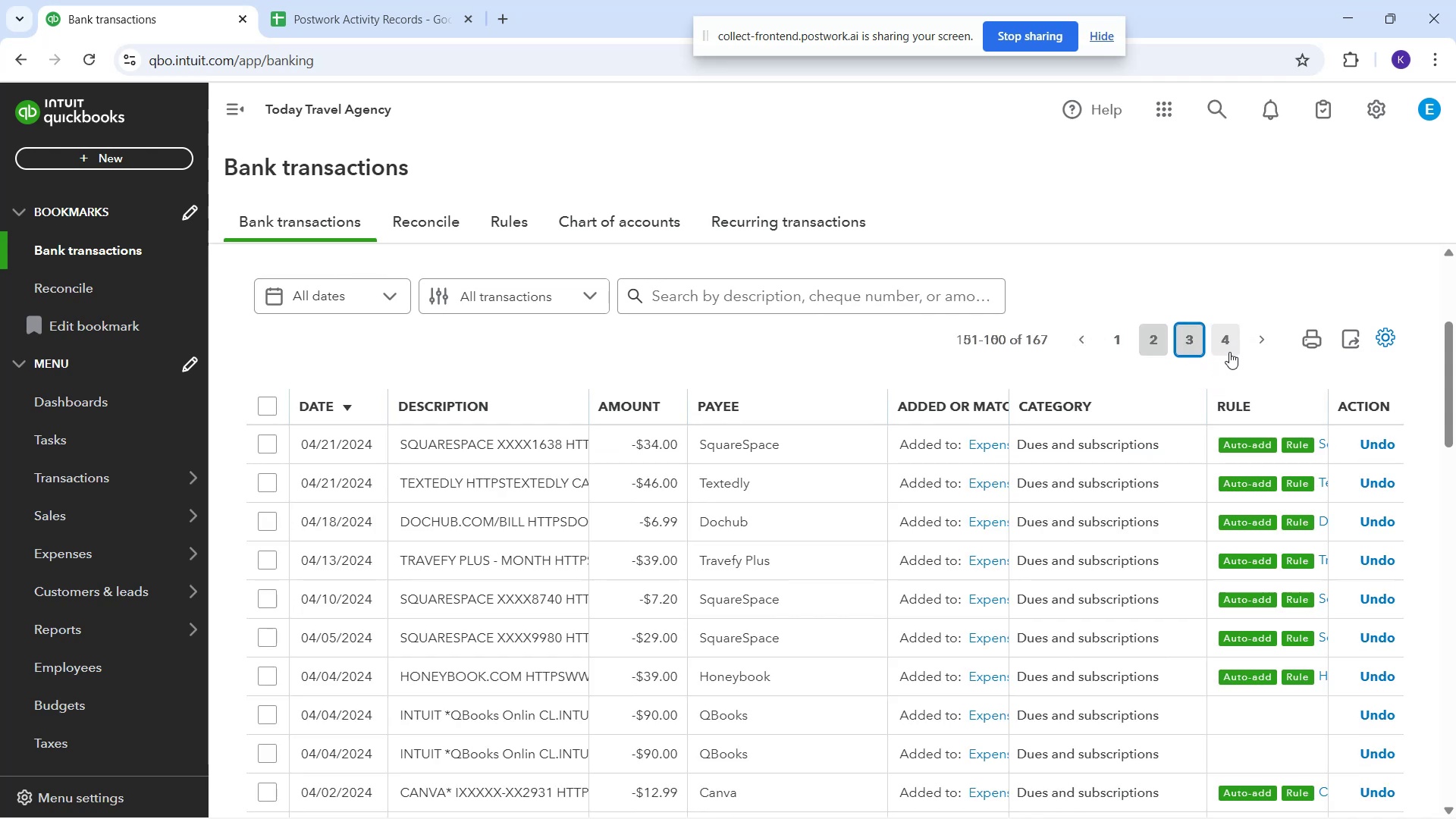 
wait(10.34)
 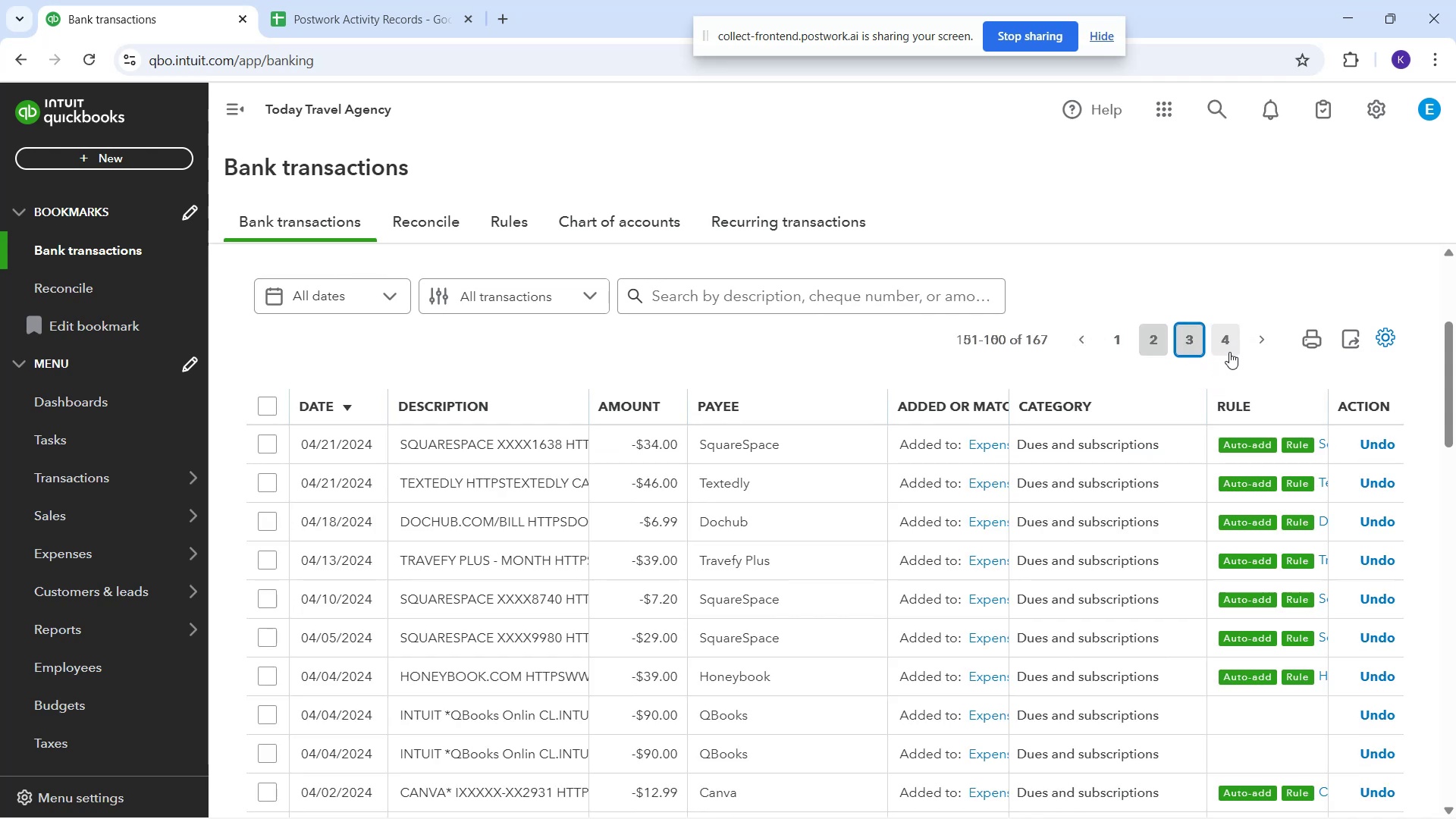 
scroll: coordinate [948, 566], scroll_direction: down, amount: 22.0
 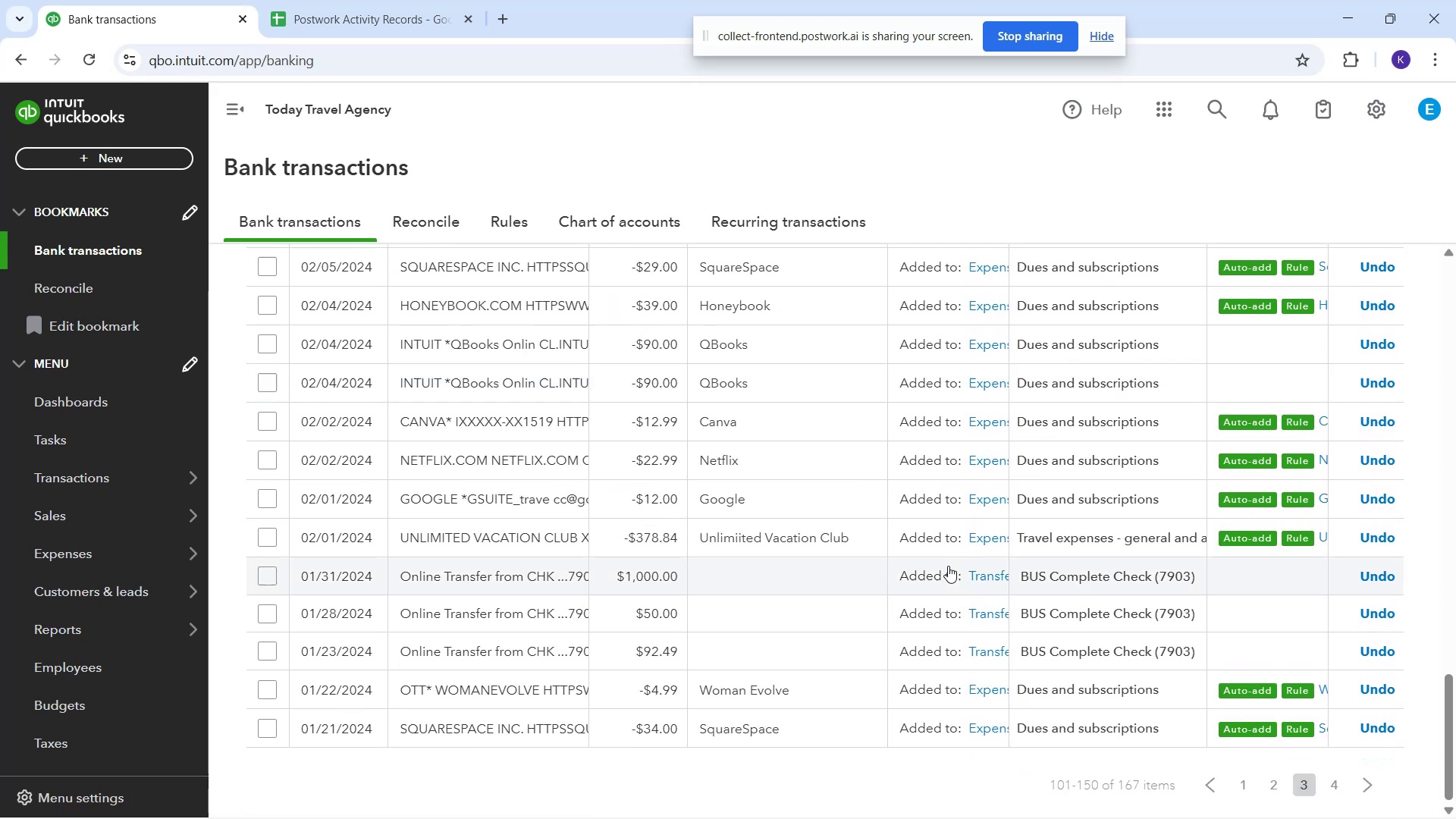 
scroll: coordinate [984, 538], scroll_direction: up, amount: 17.0
 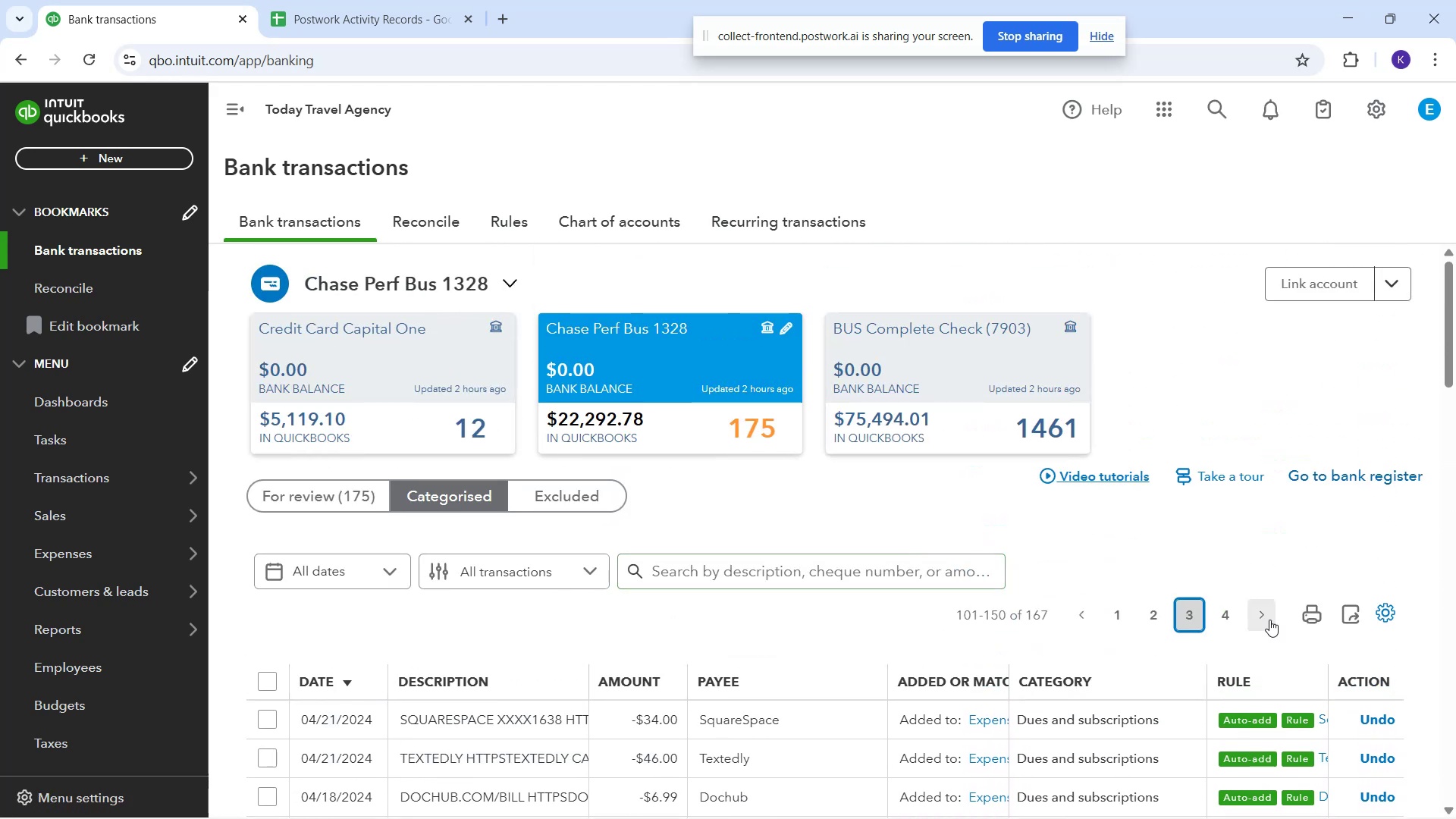 
left_click([1231, 619])
 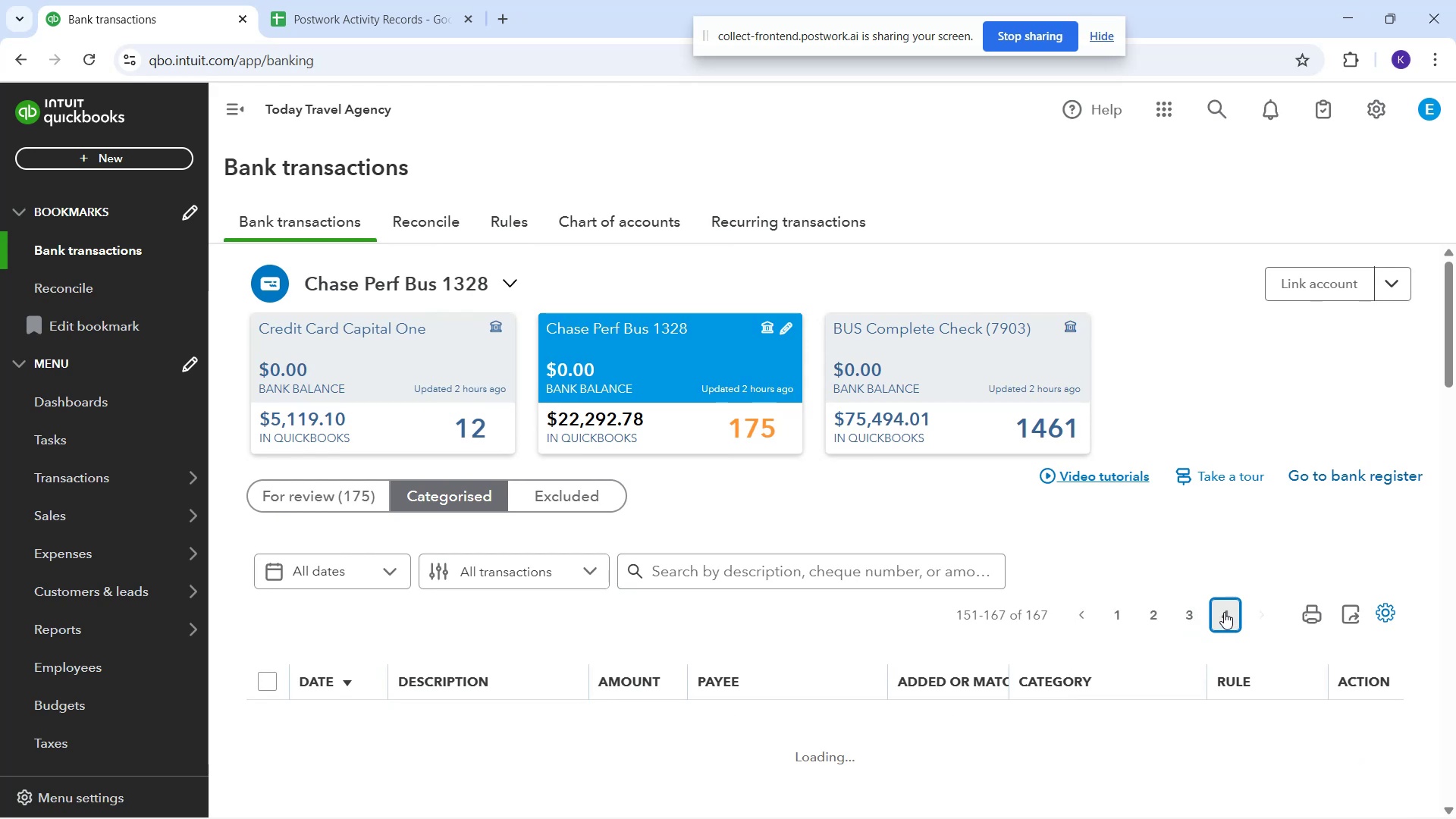 
scroll: coordinate [933, 651], scroll_direction: down, amount: 8.0
 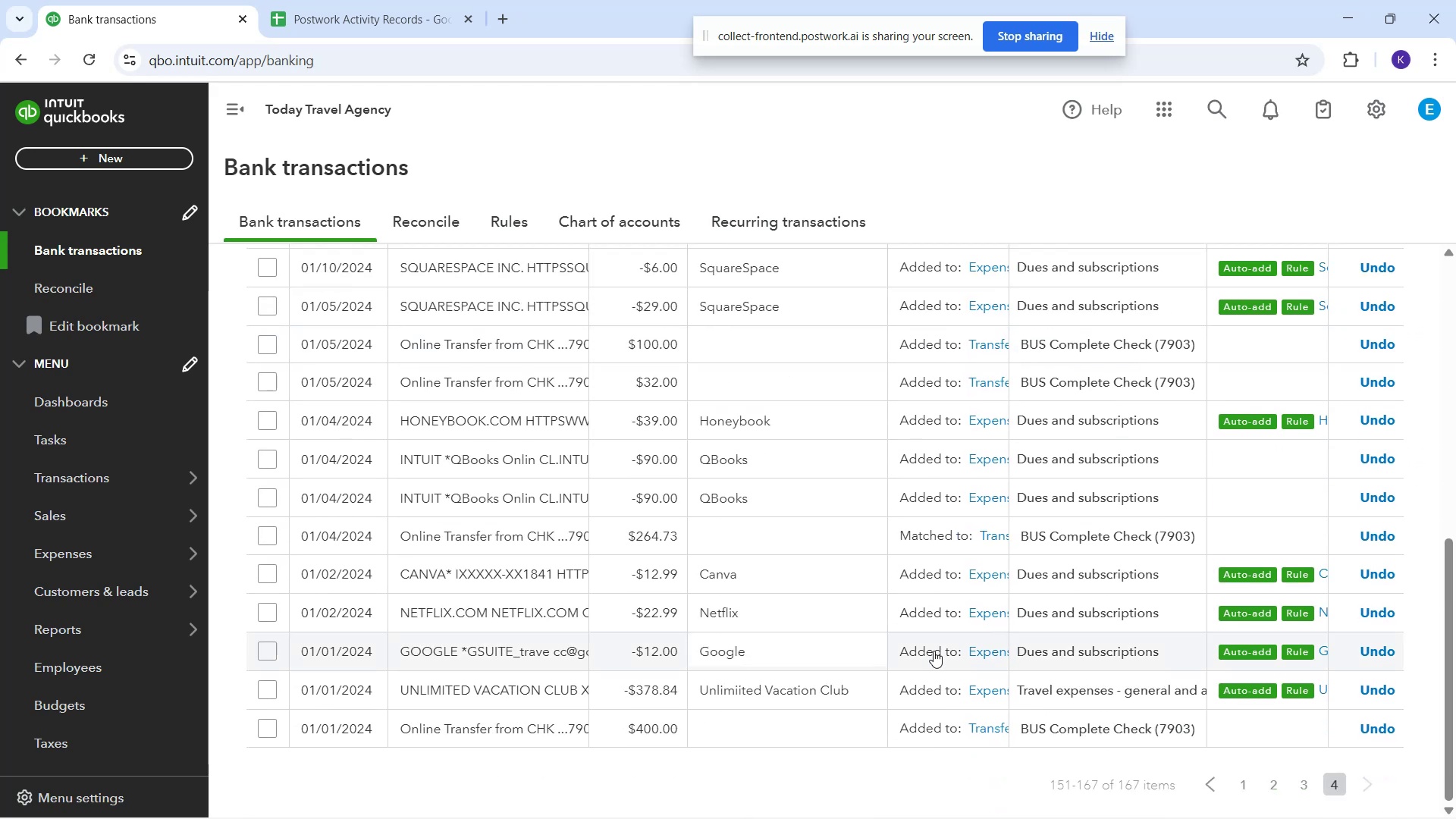 
scroll: coordinate [733, 614], scroll_direction: up, amount: 11.0
 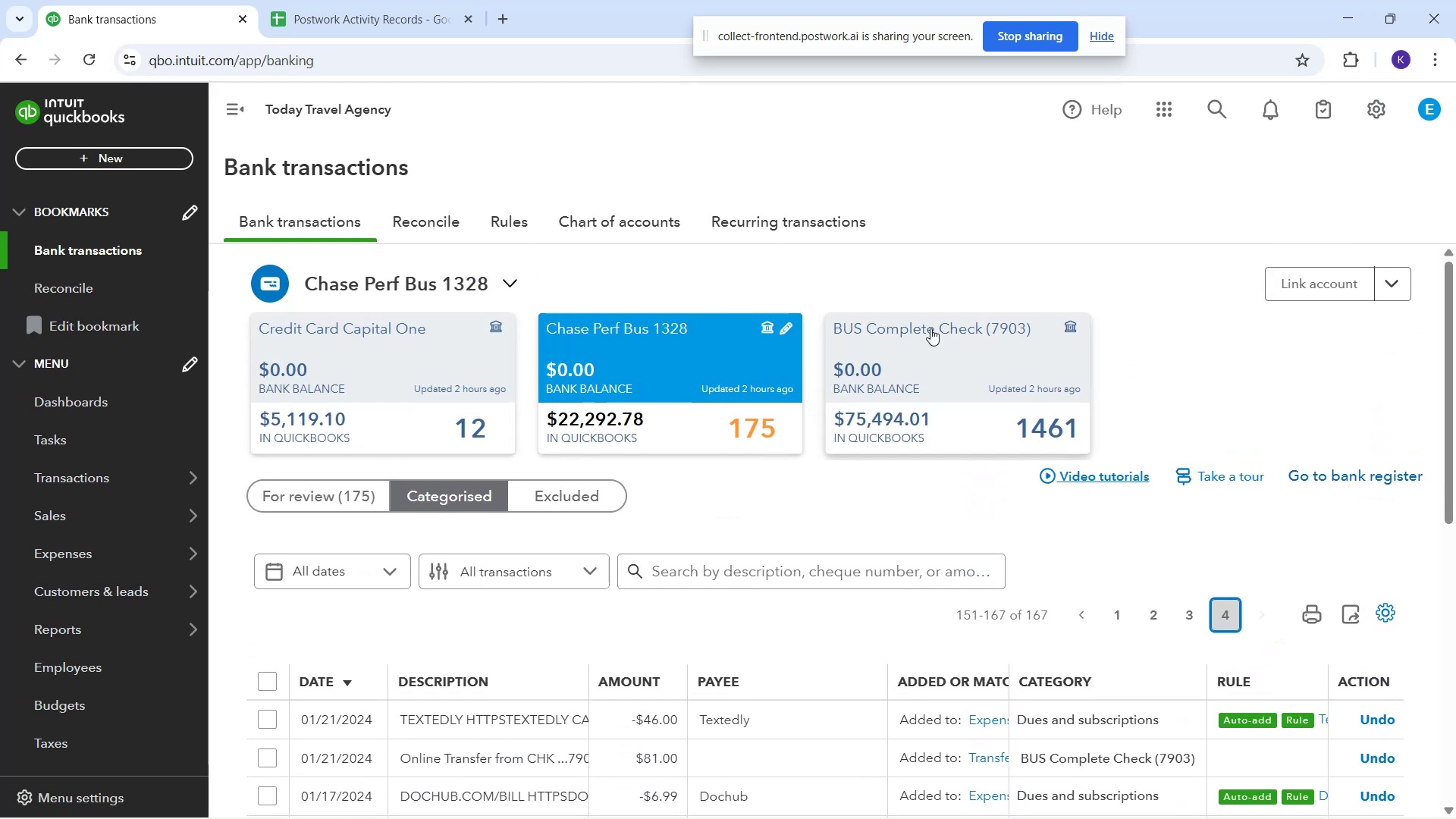 
left_click([950, 350])
 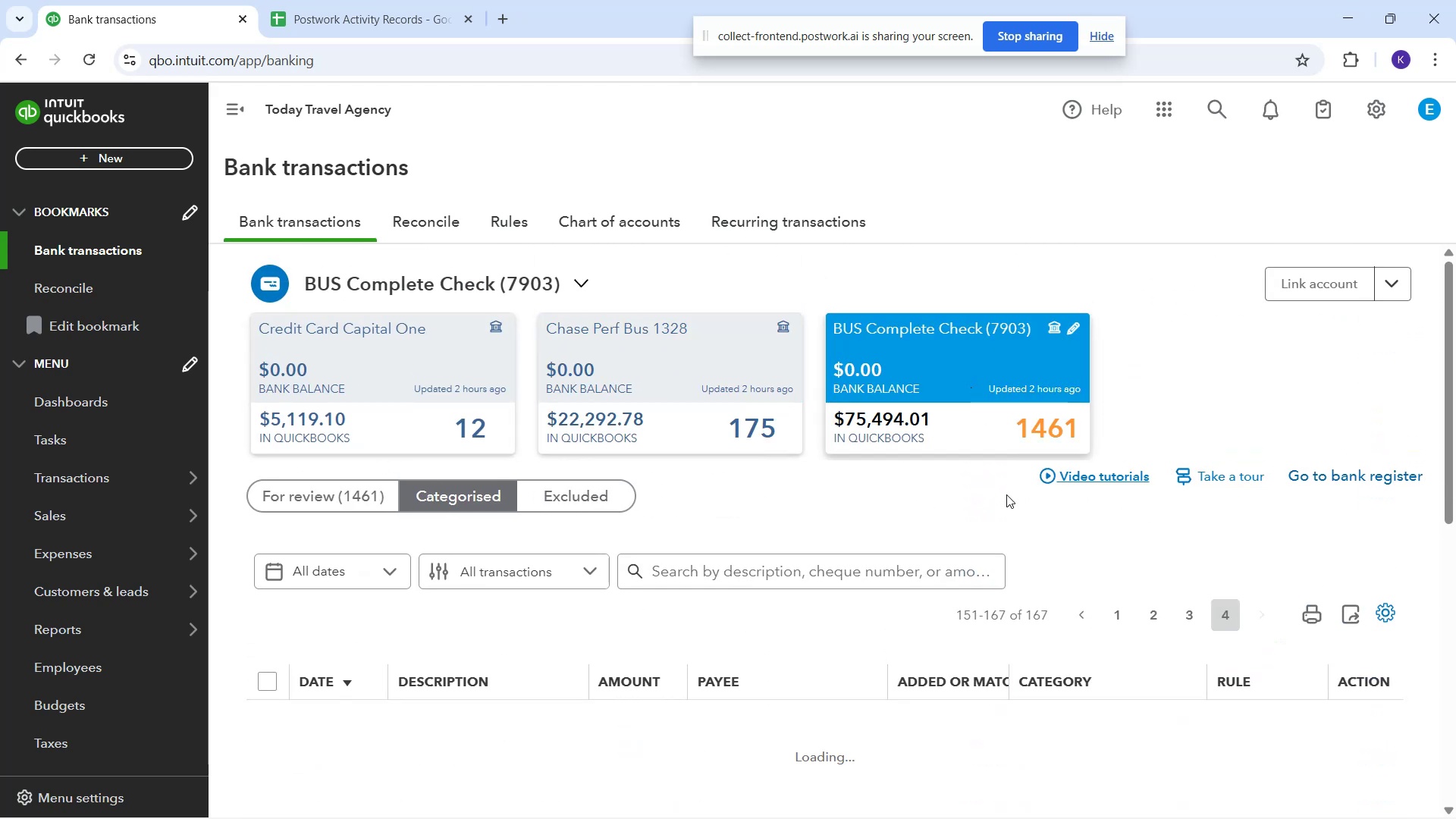 
scroll: coordinate [661, 736], scroll_direction: down, amount: 15.0
 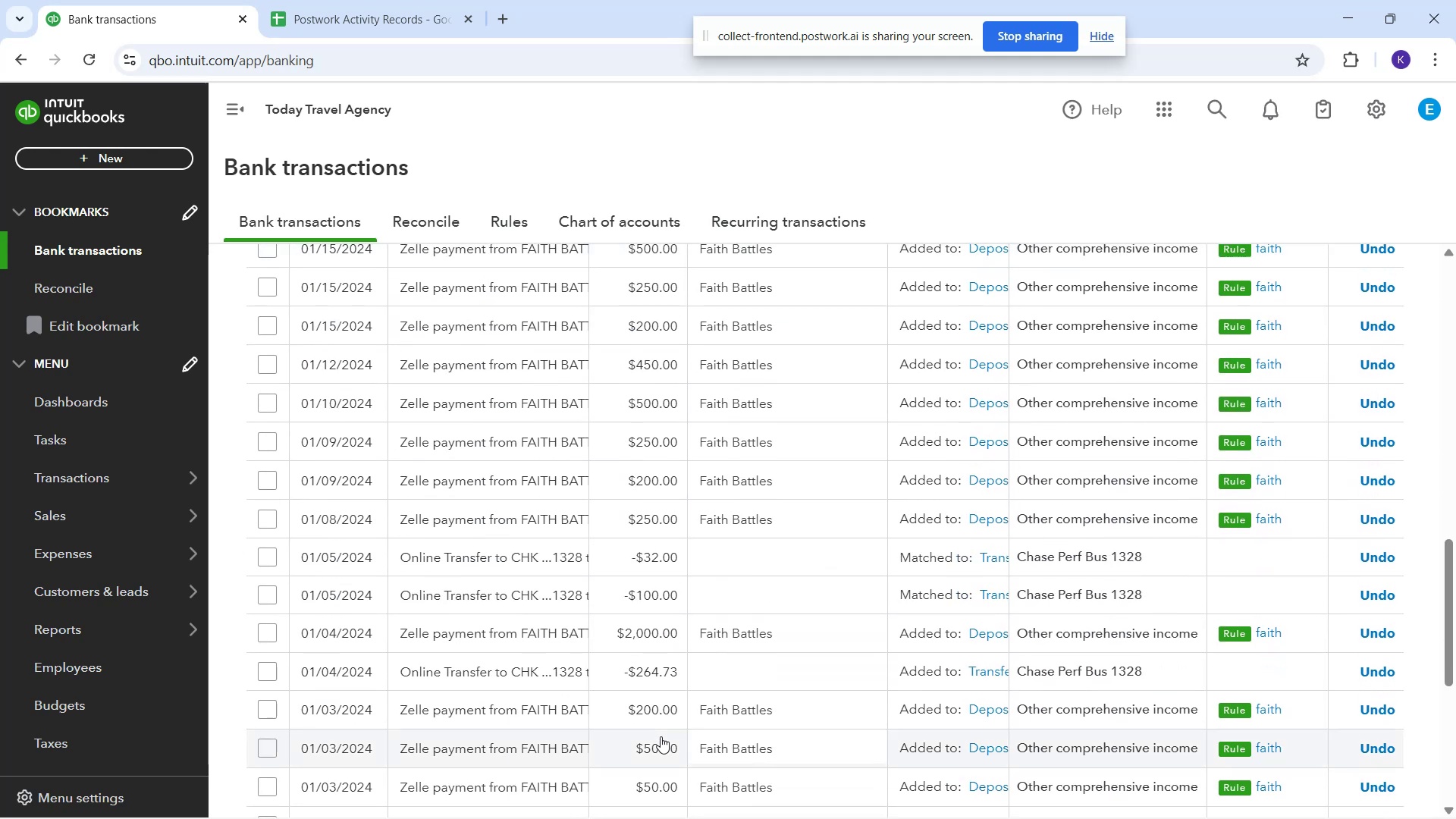 
scroll: coordinate [799, 664], scroll_direction: up, amount: 10.0
 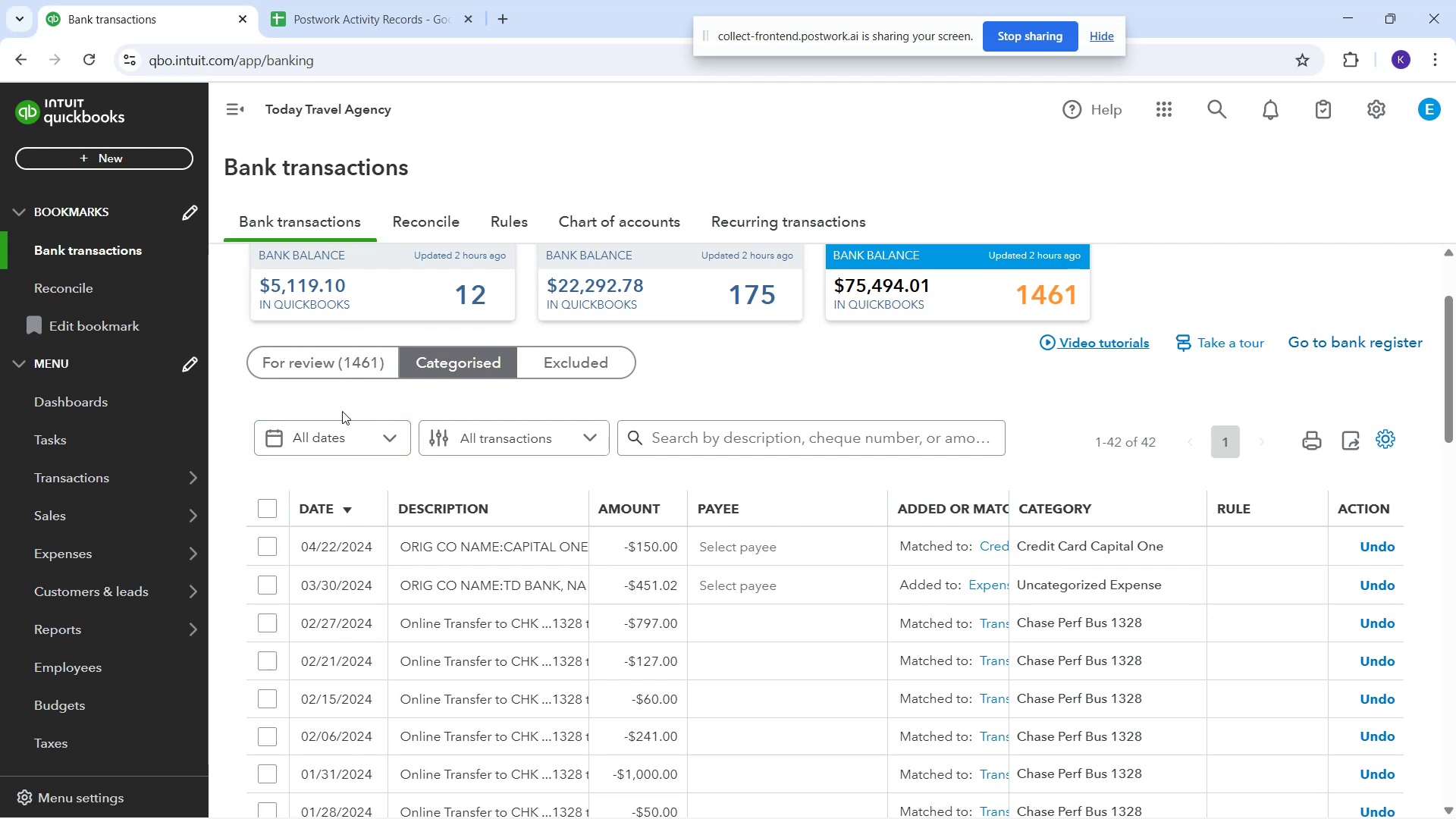 
double_click([317, 369])
 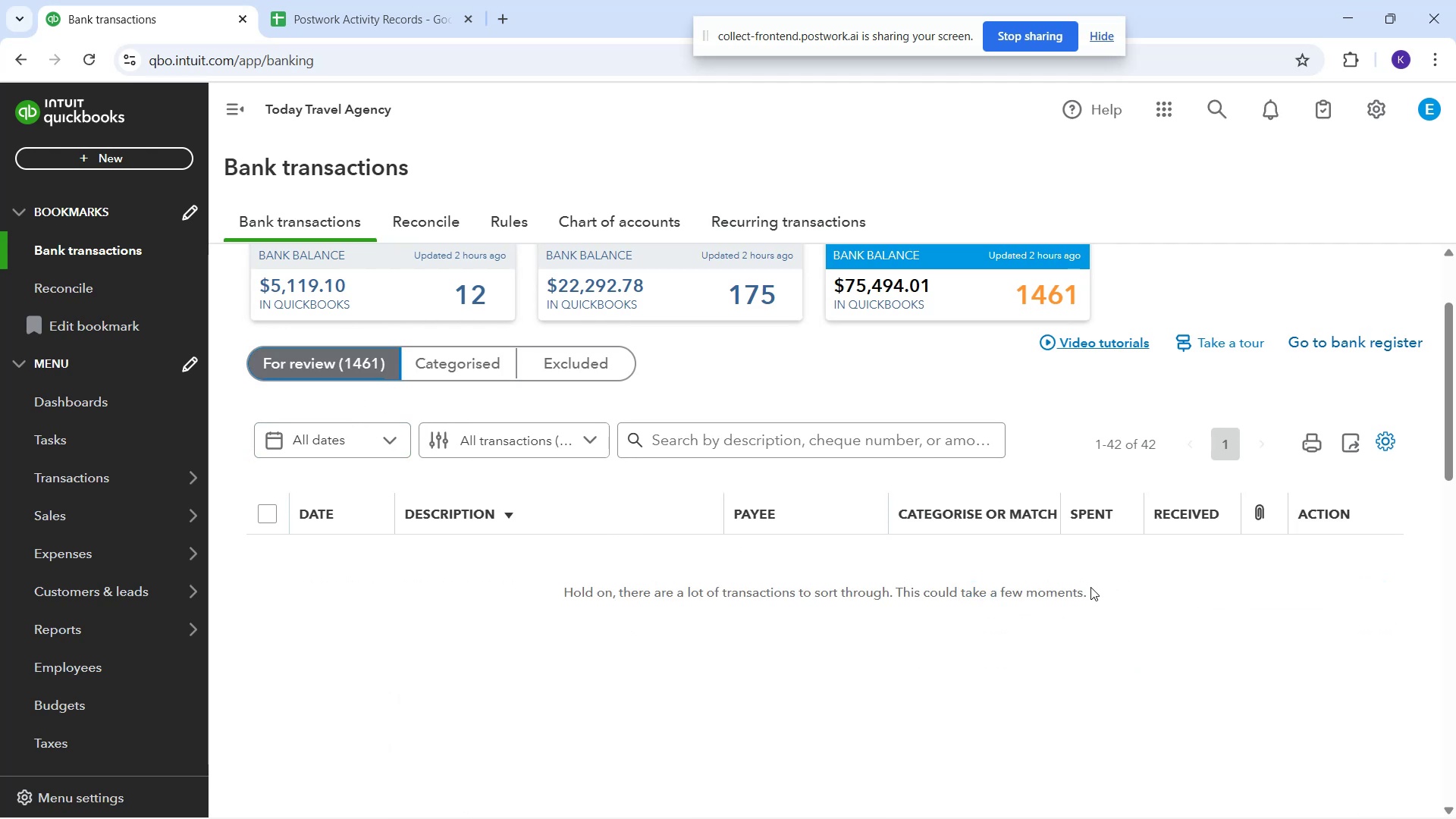 
scroll: coordinate [873, 732], scroll_direction: down, amount: 26.0
 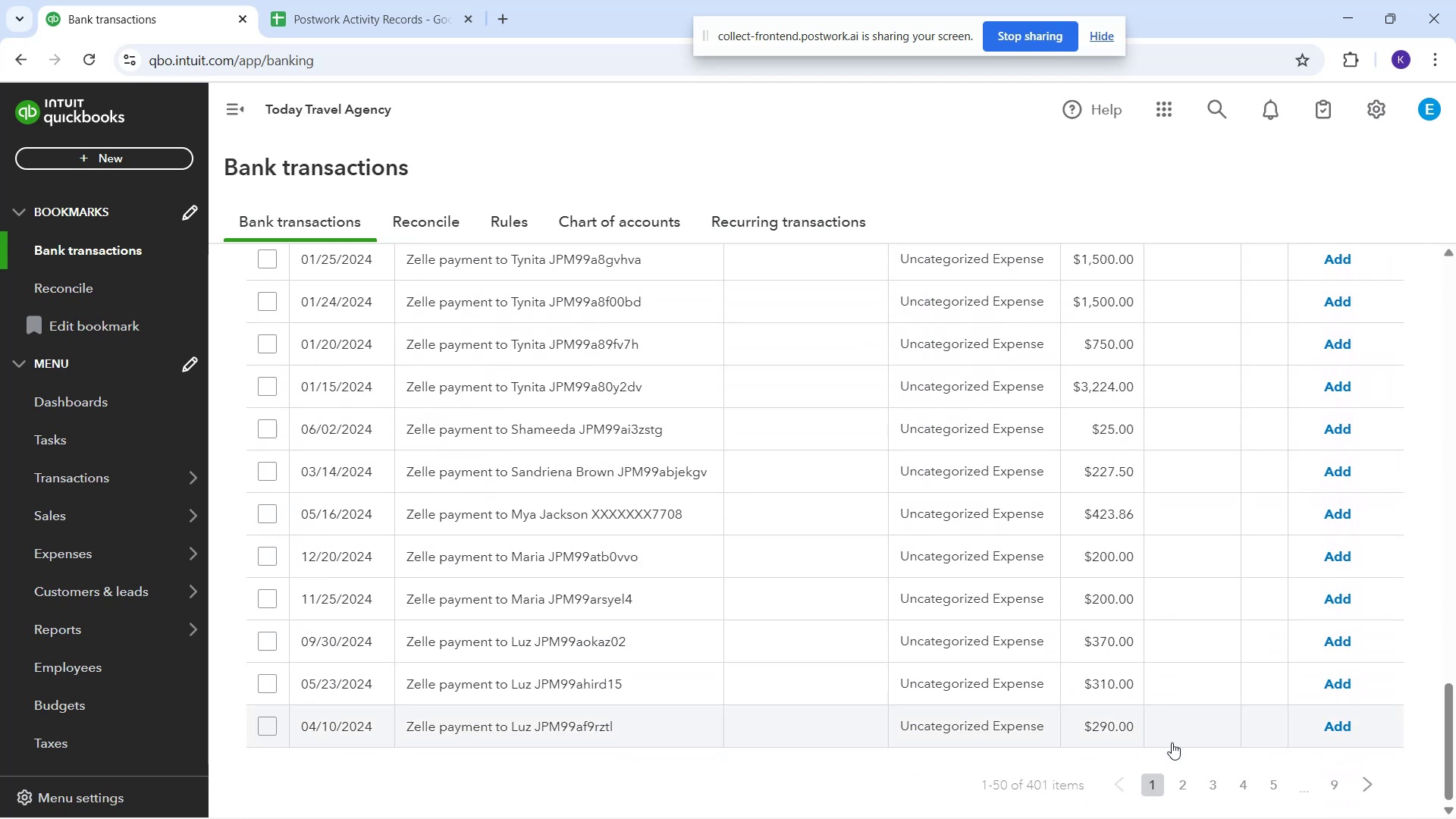 
left_click_drag(start_coordinate=[1205, 794], to_coordinate=[1200, 794])
 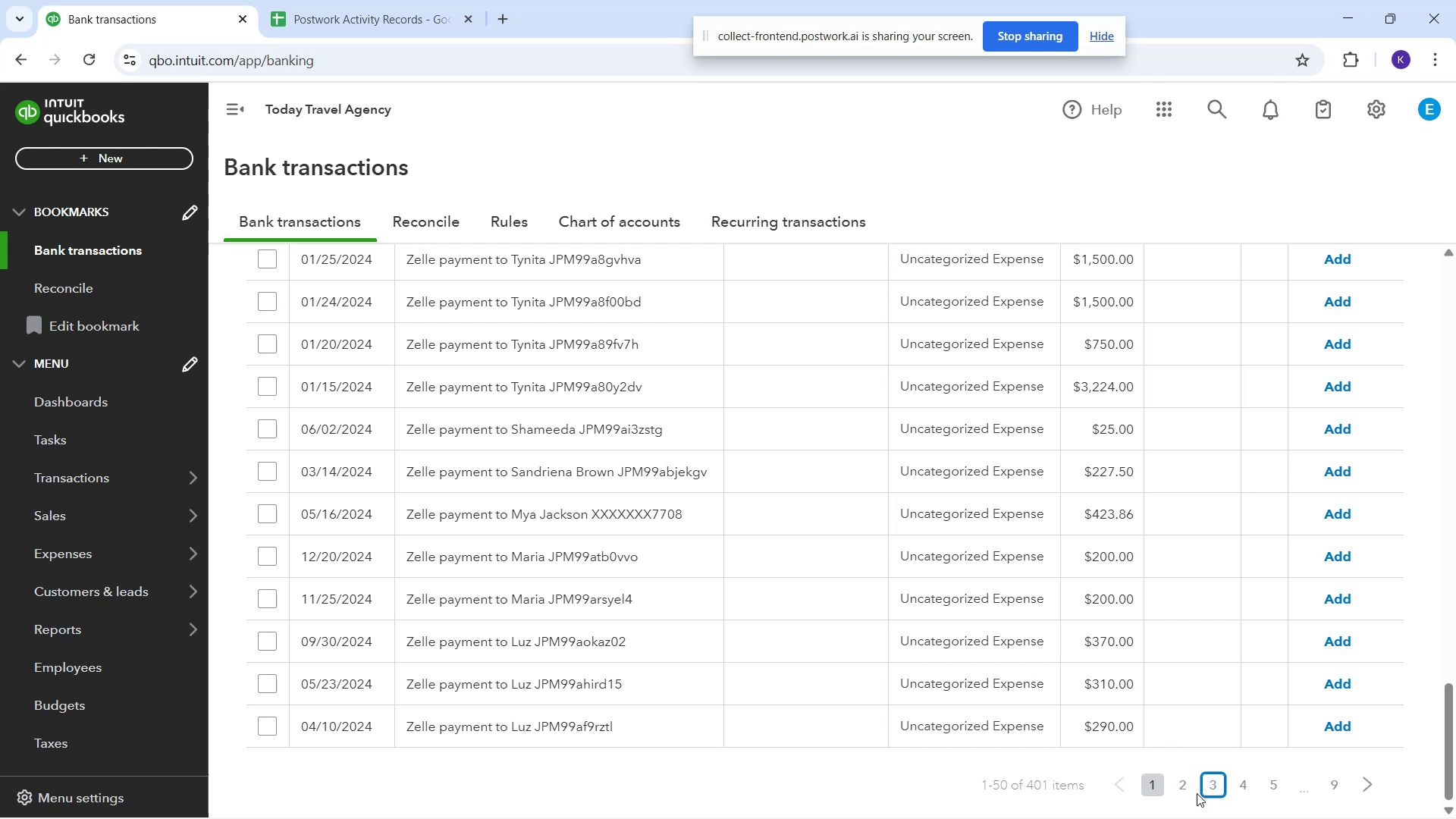 
left_click([1180, 792])
 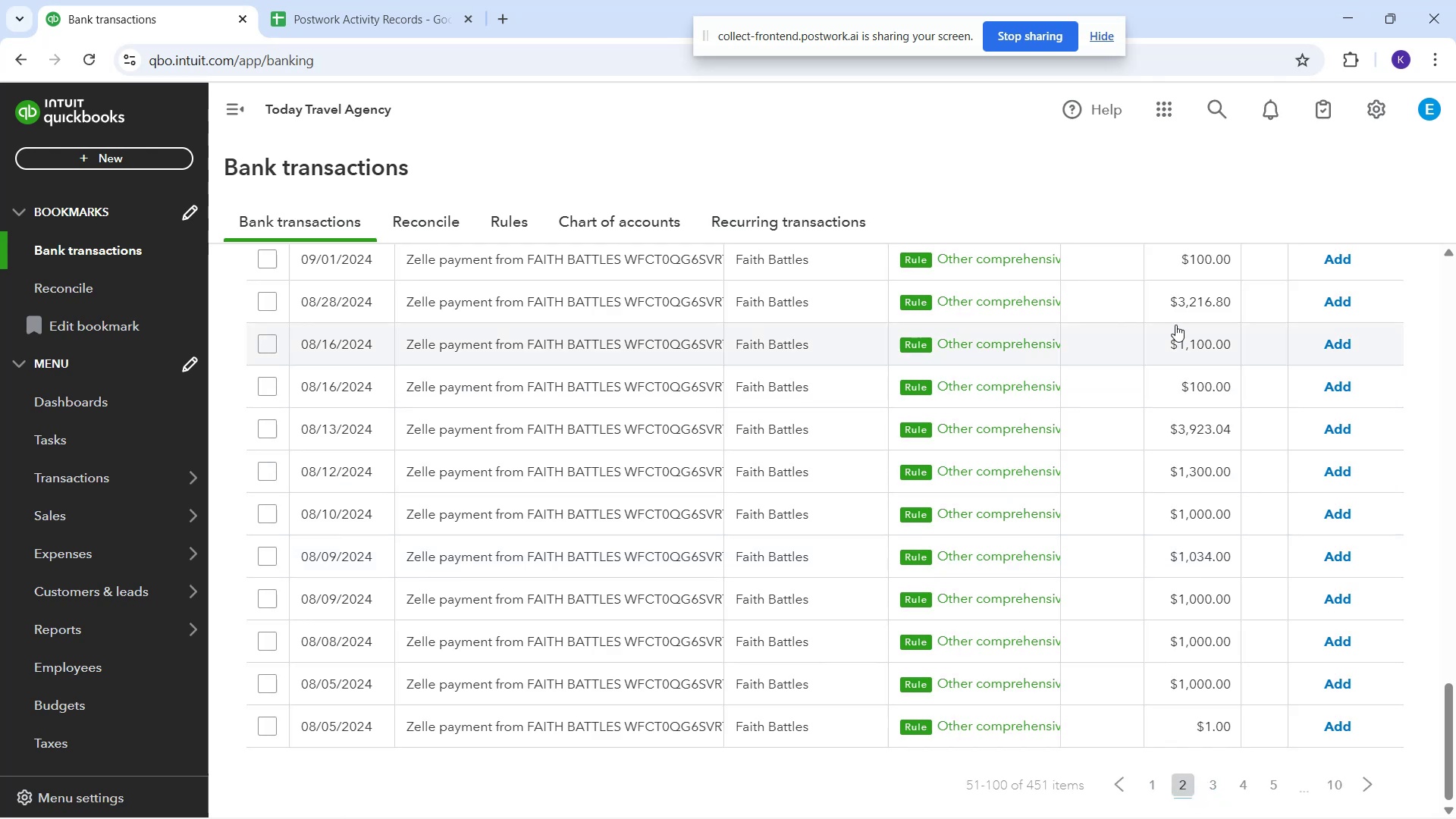 
scroll: coordinate [814, 566], scroll_direction: up, amount: 21.0
 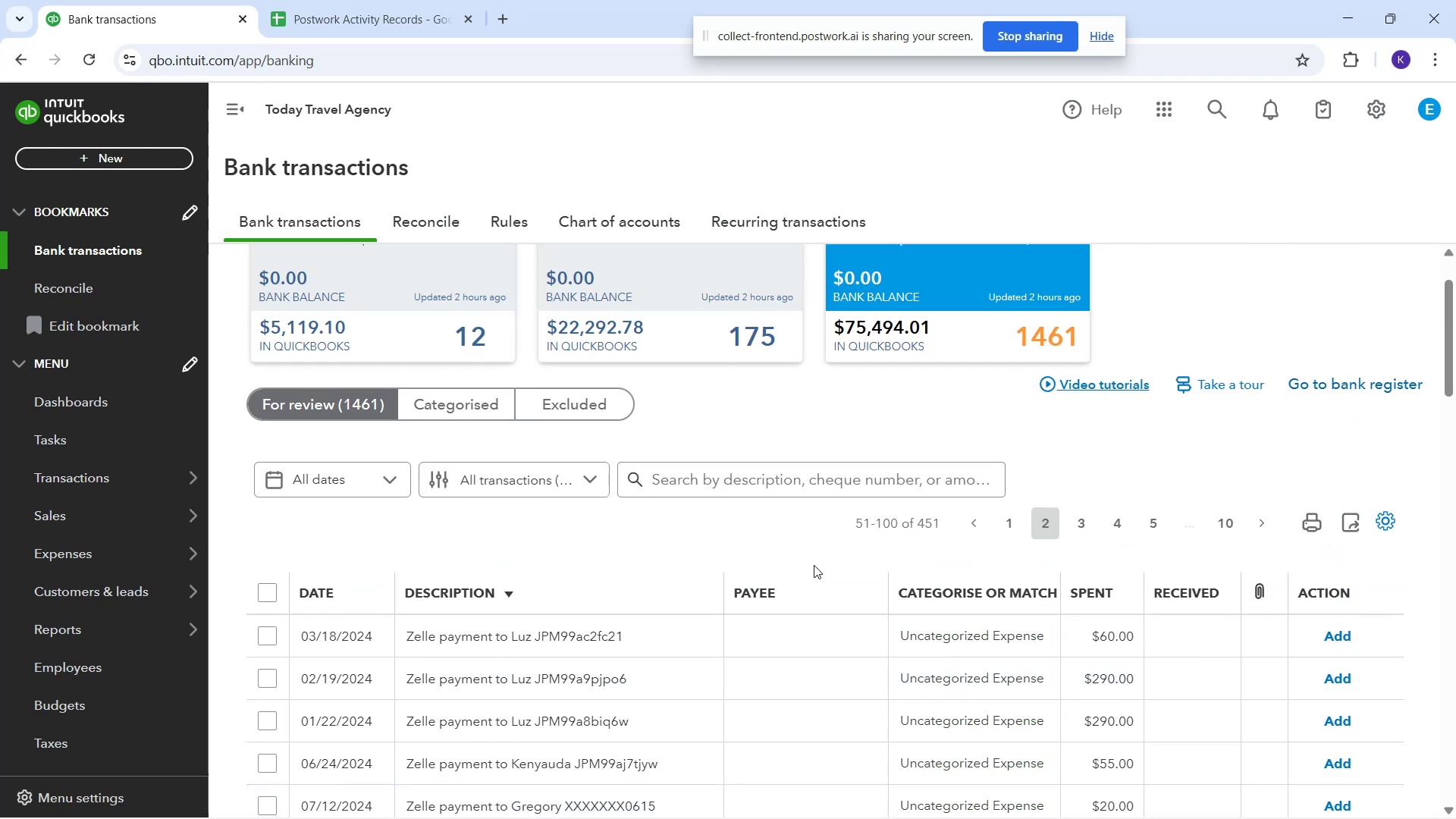 
scroll: coordinate [814, 565], scroll_direction: down, amount: 5.0
 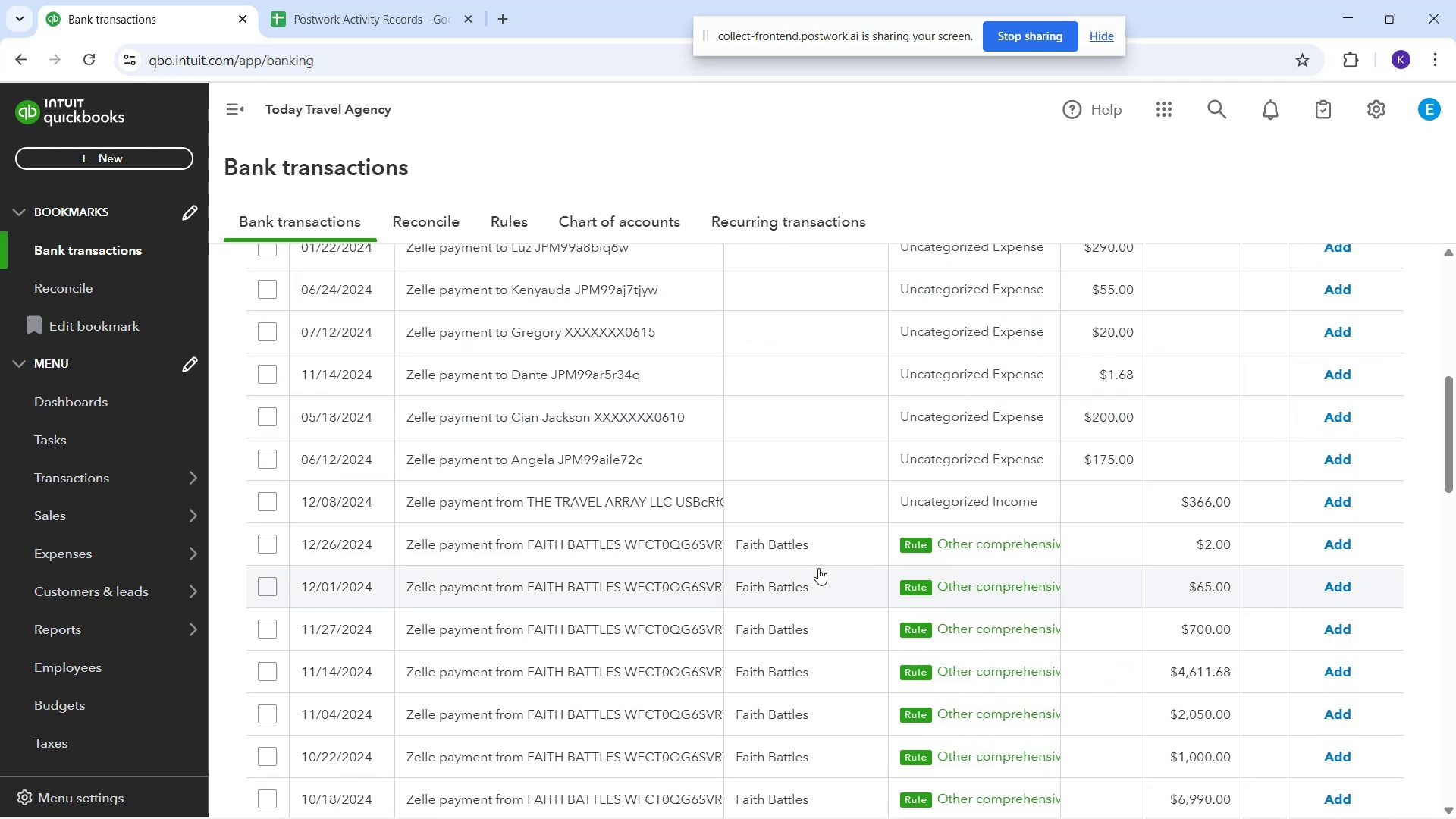 
wait(9.28)
 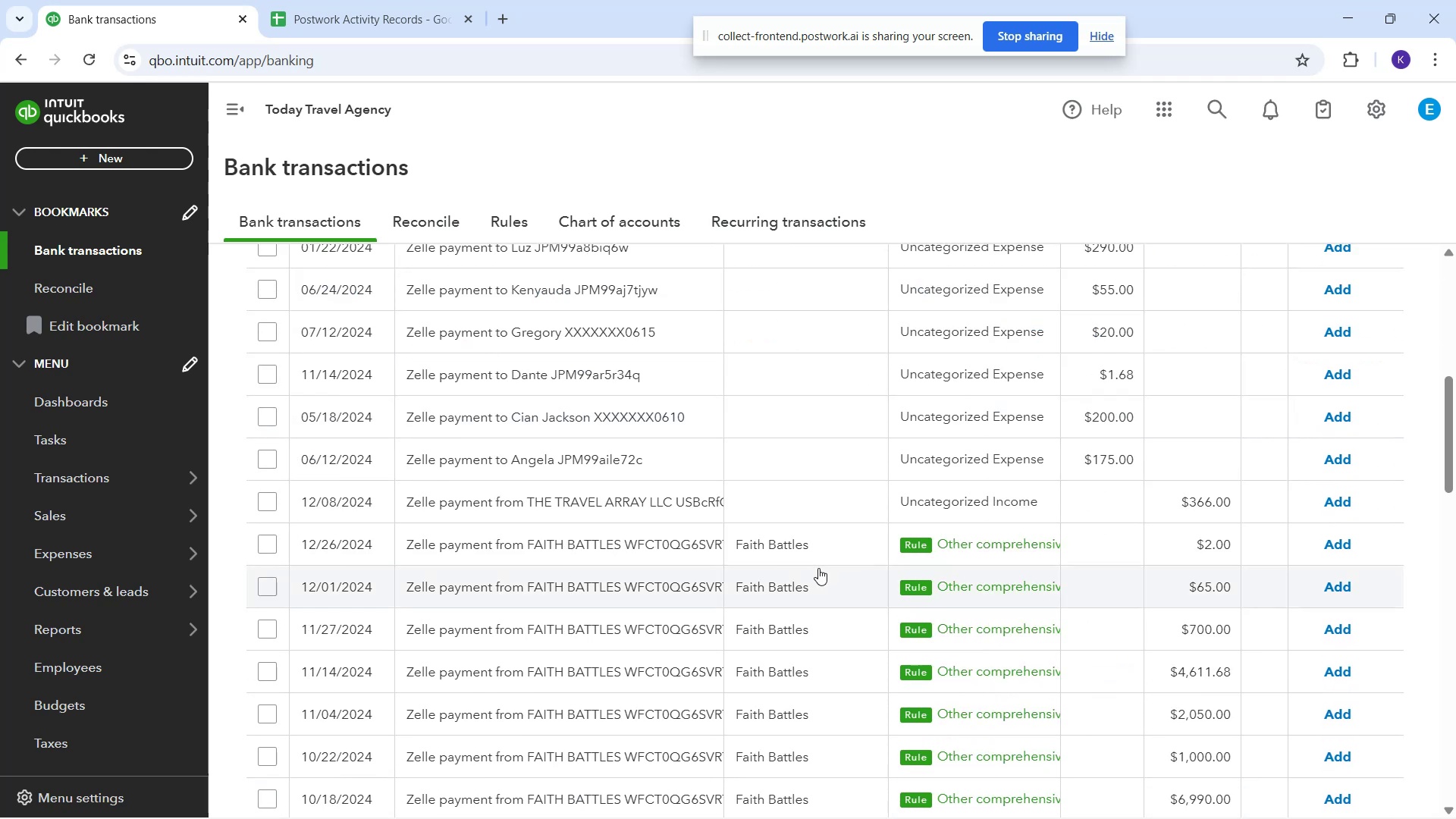 
left_click([1344, 544])
 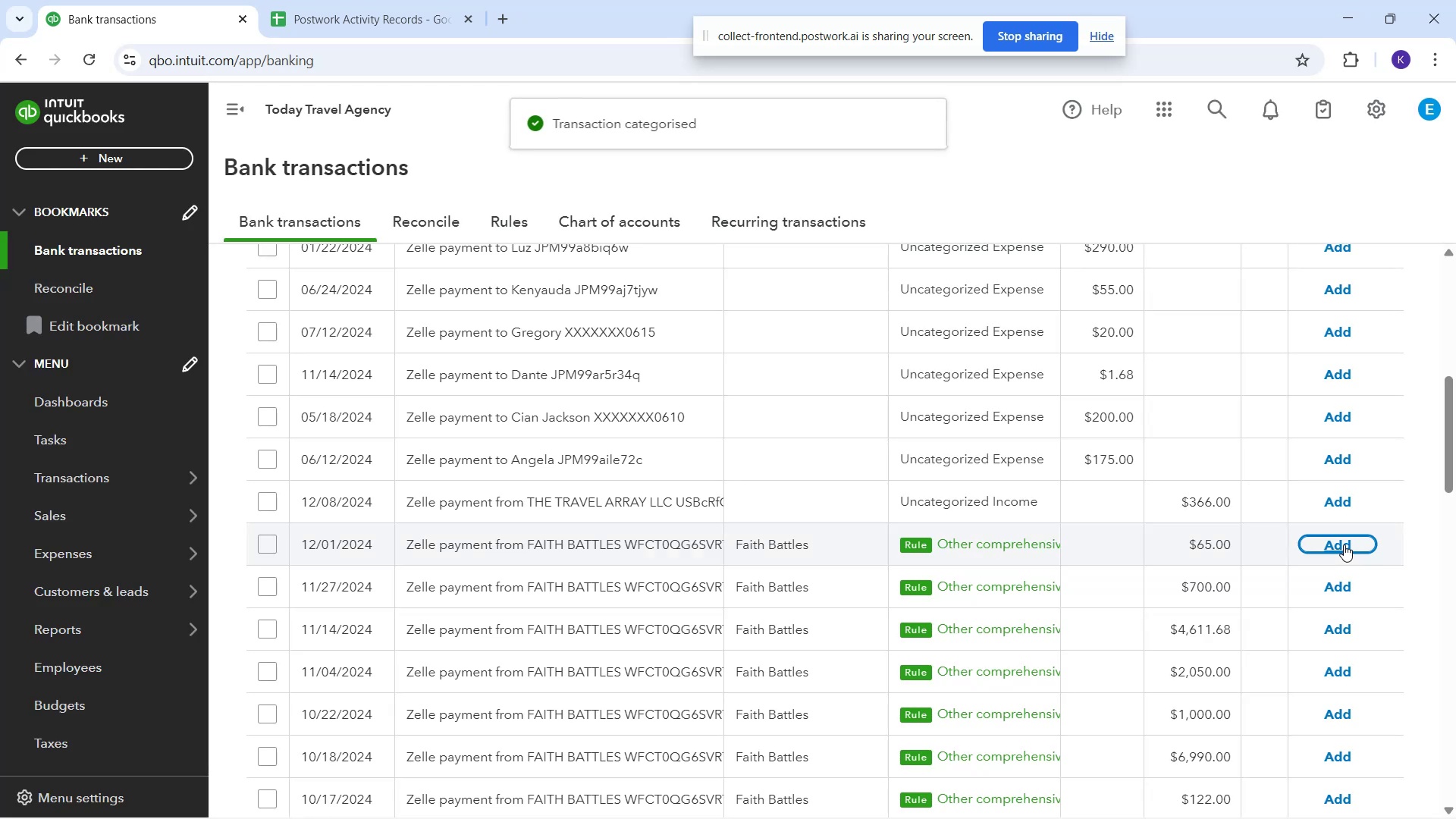 
left_click([1345, 544])
 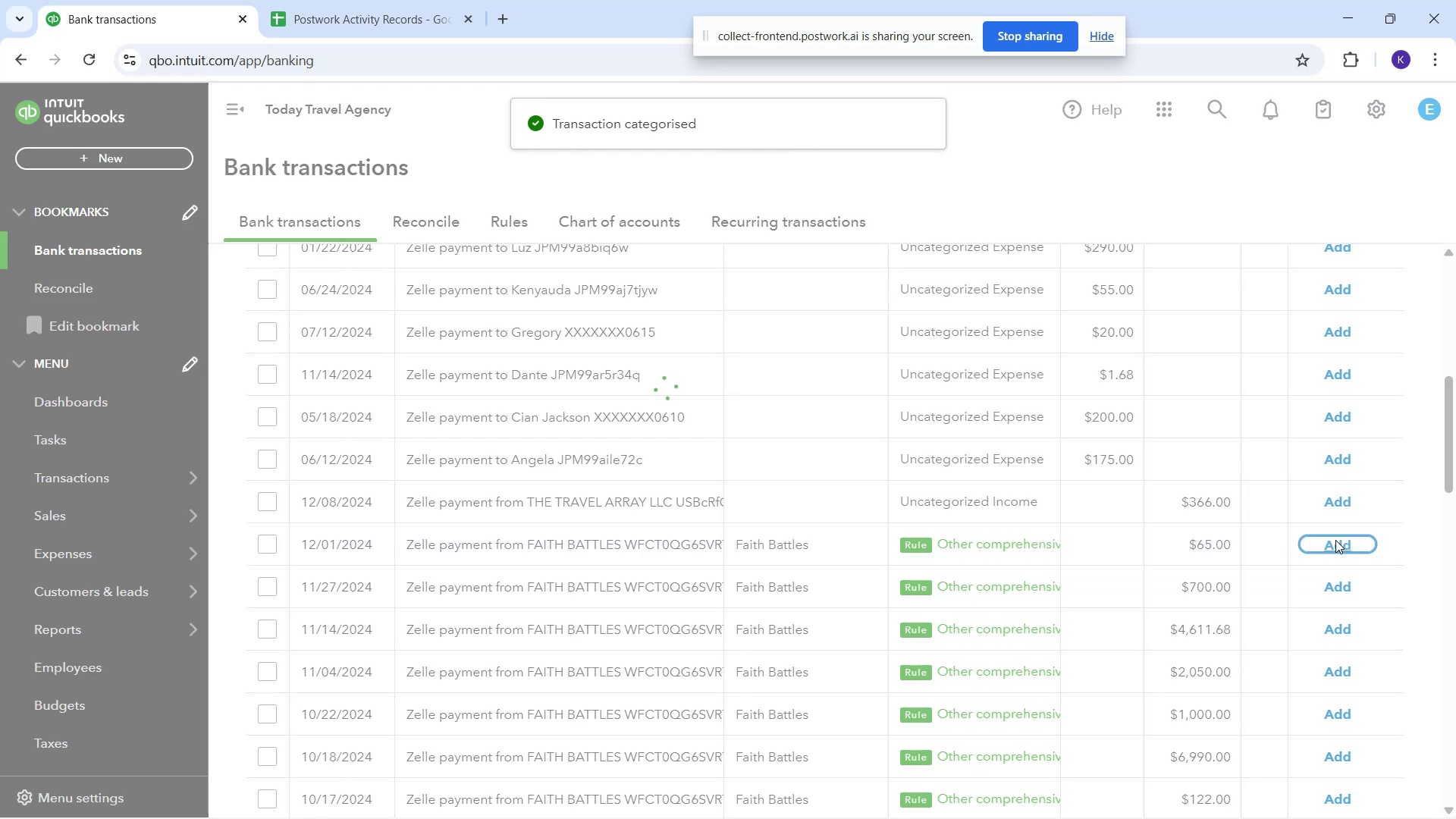 
scroll: coordinate [758, 654], scroll_direction: up, amount: 10.0
 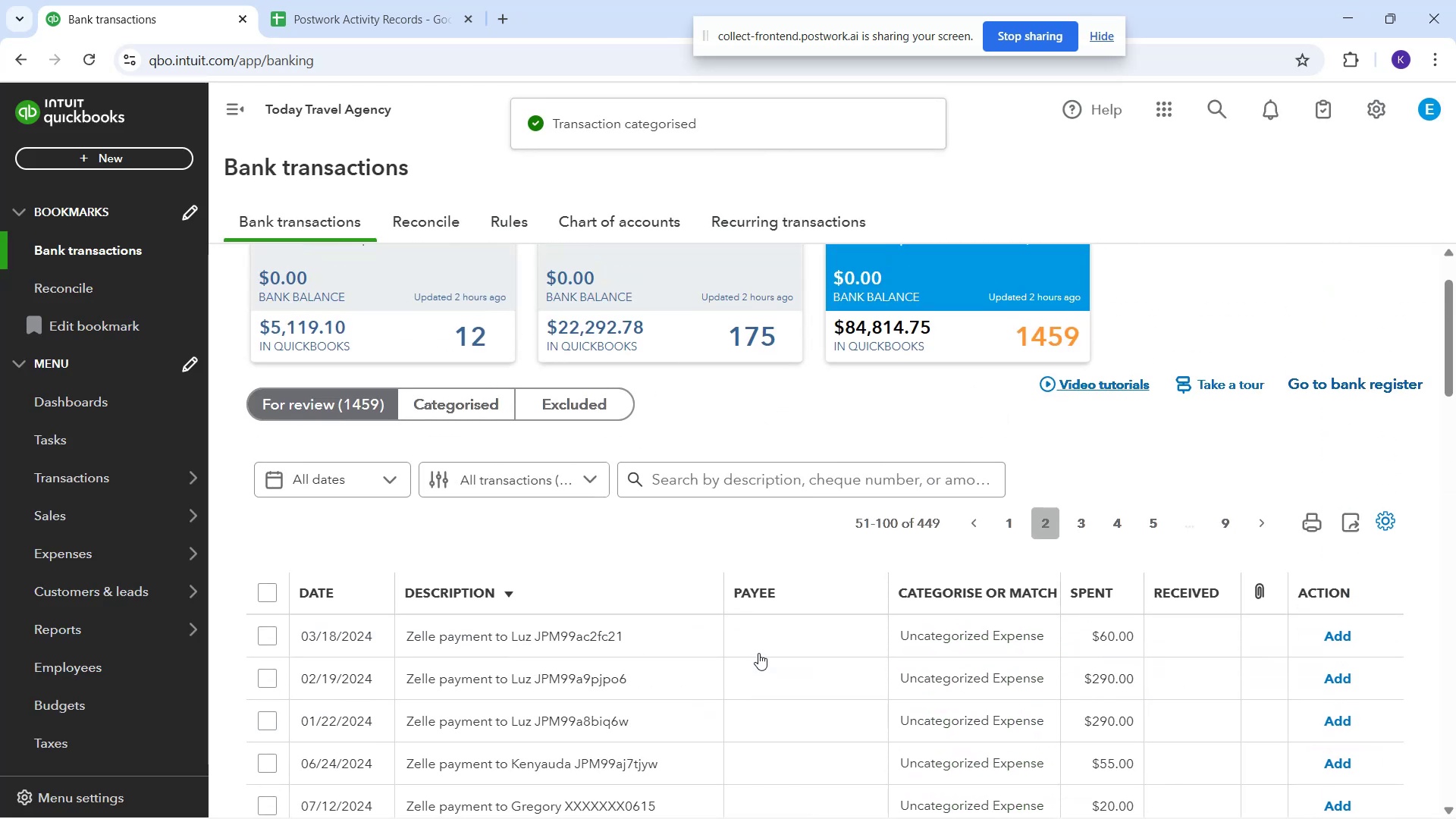 
scroll: coordinate [935, 669], scroll_direction: down, amount: 6.0
 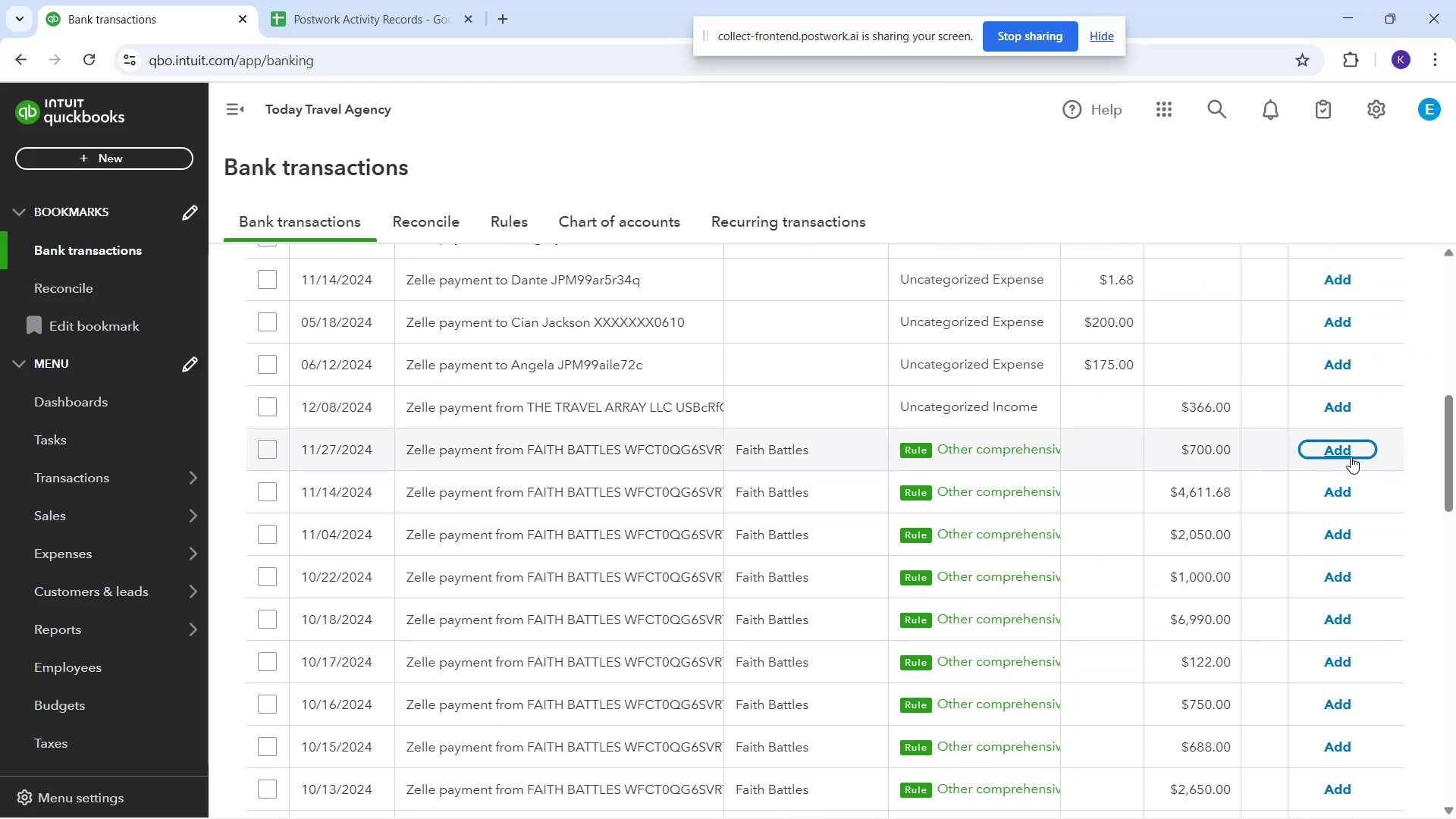 
left_click([1344, 453])
 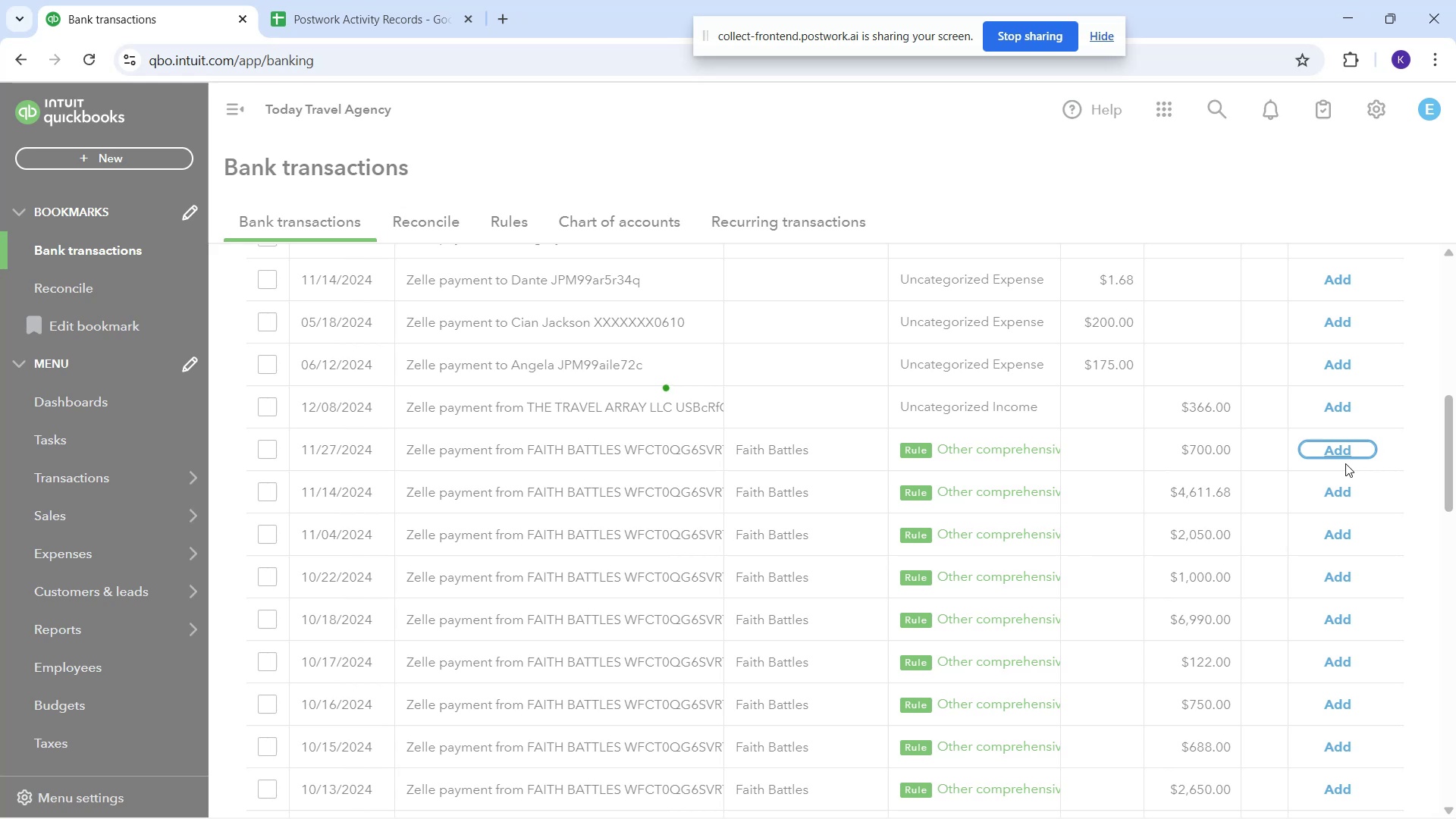 
left_click([1345, 463])
 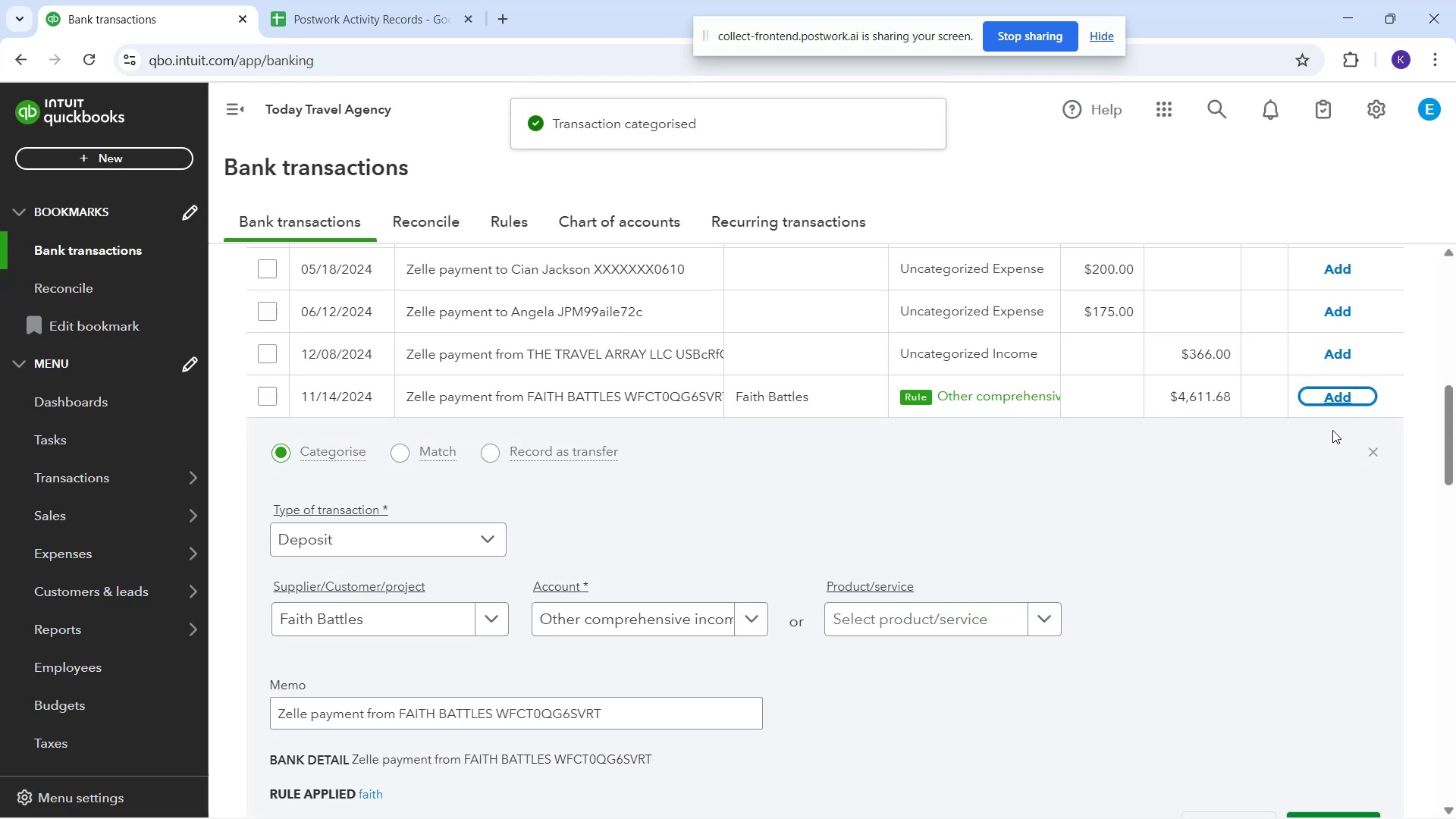 
left_click([1334, 396])
 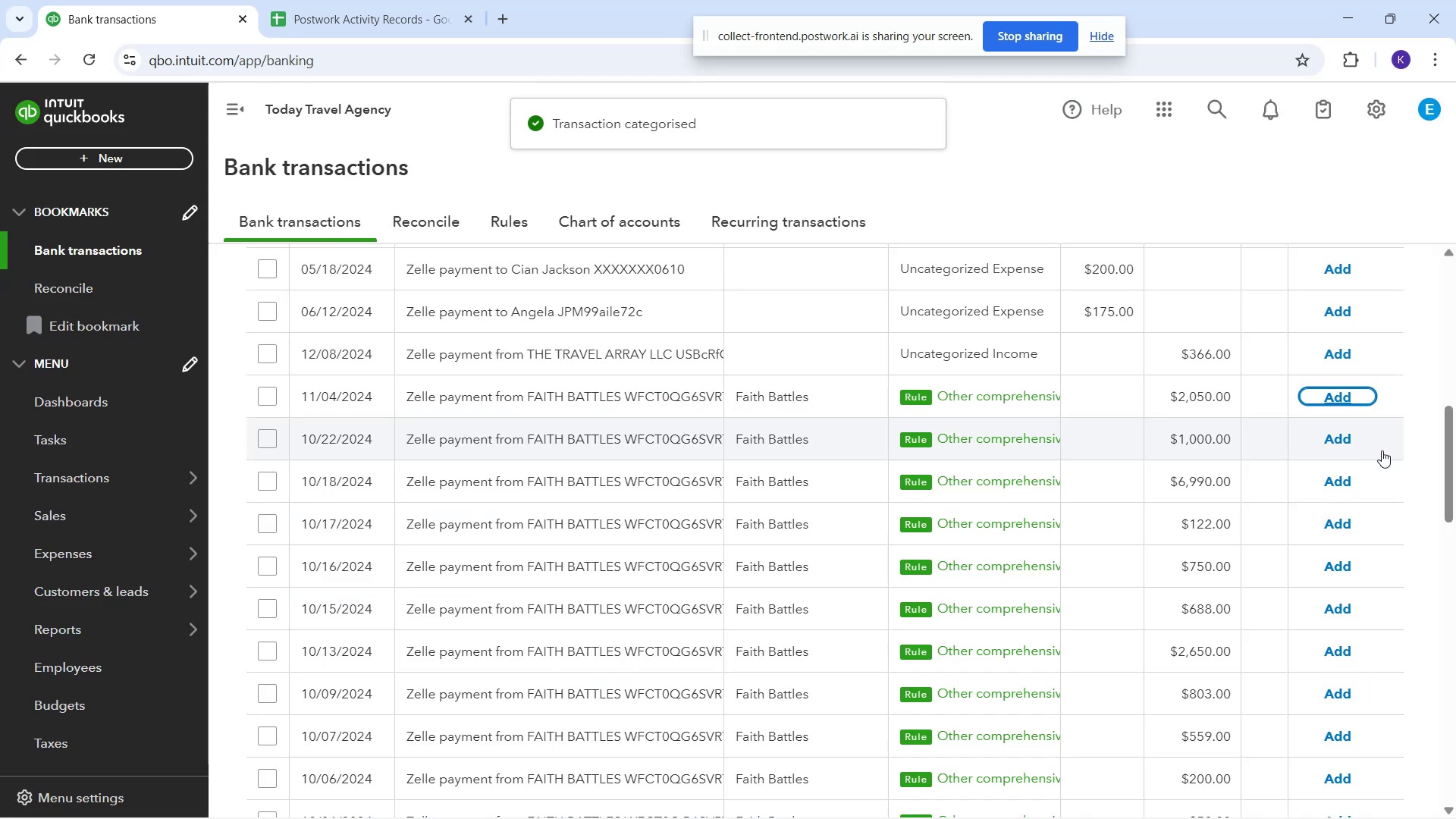 
left_click([1332, 406])
 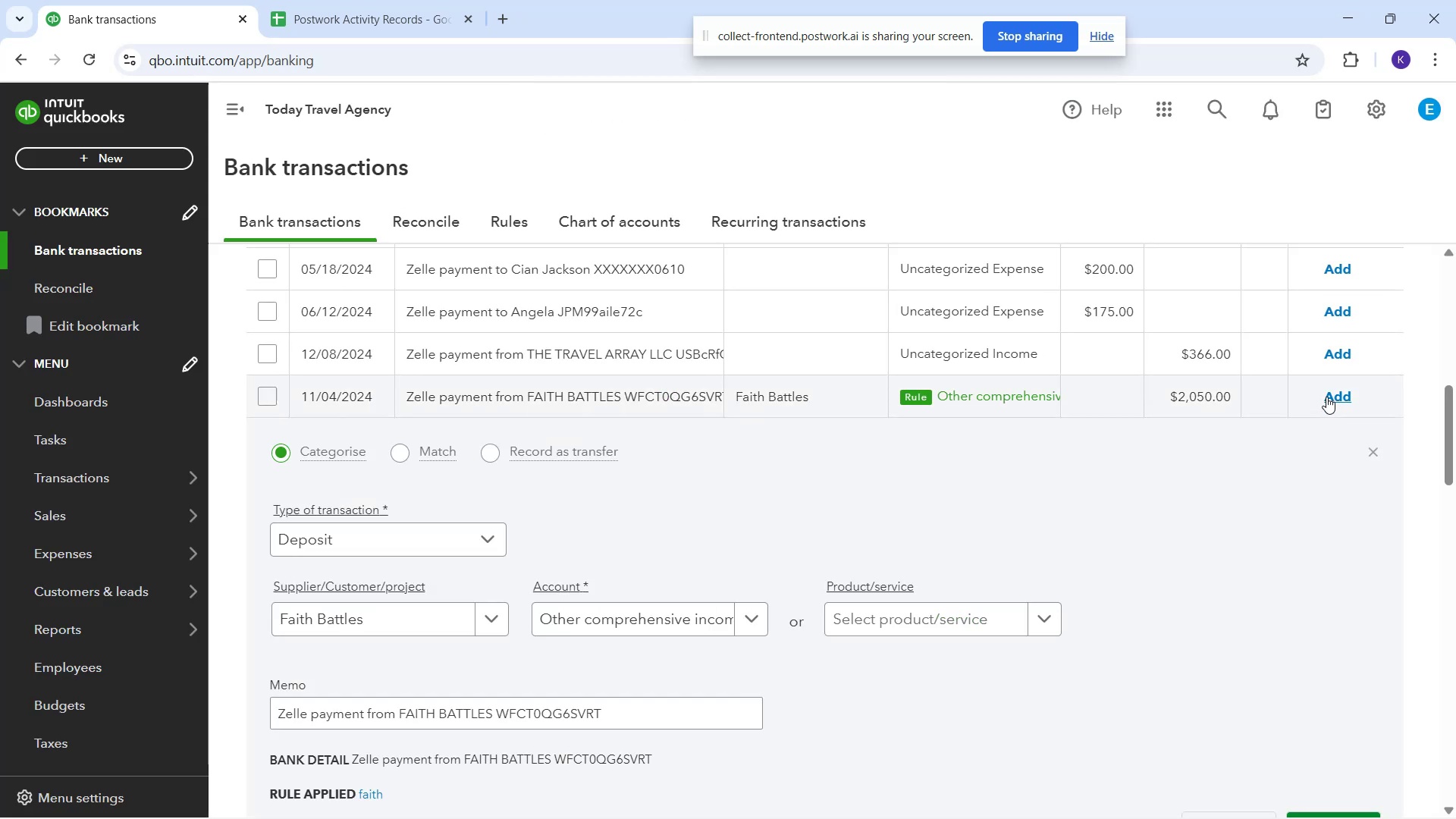 
left_click([1326, 397])
 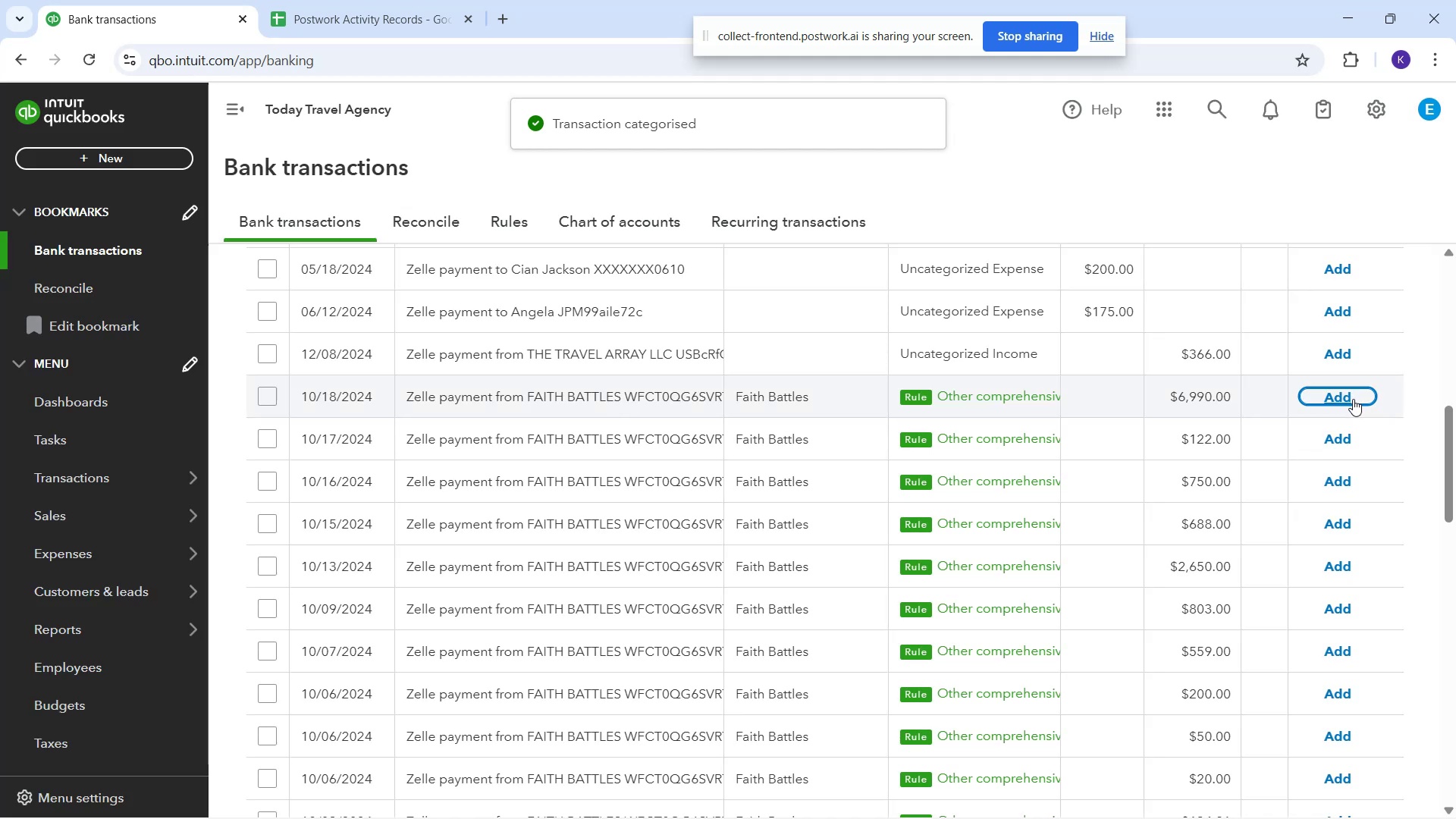 
wait(6.53)
 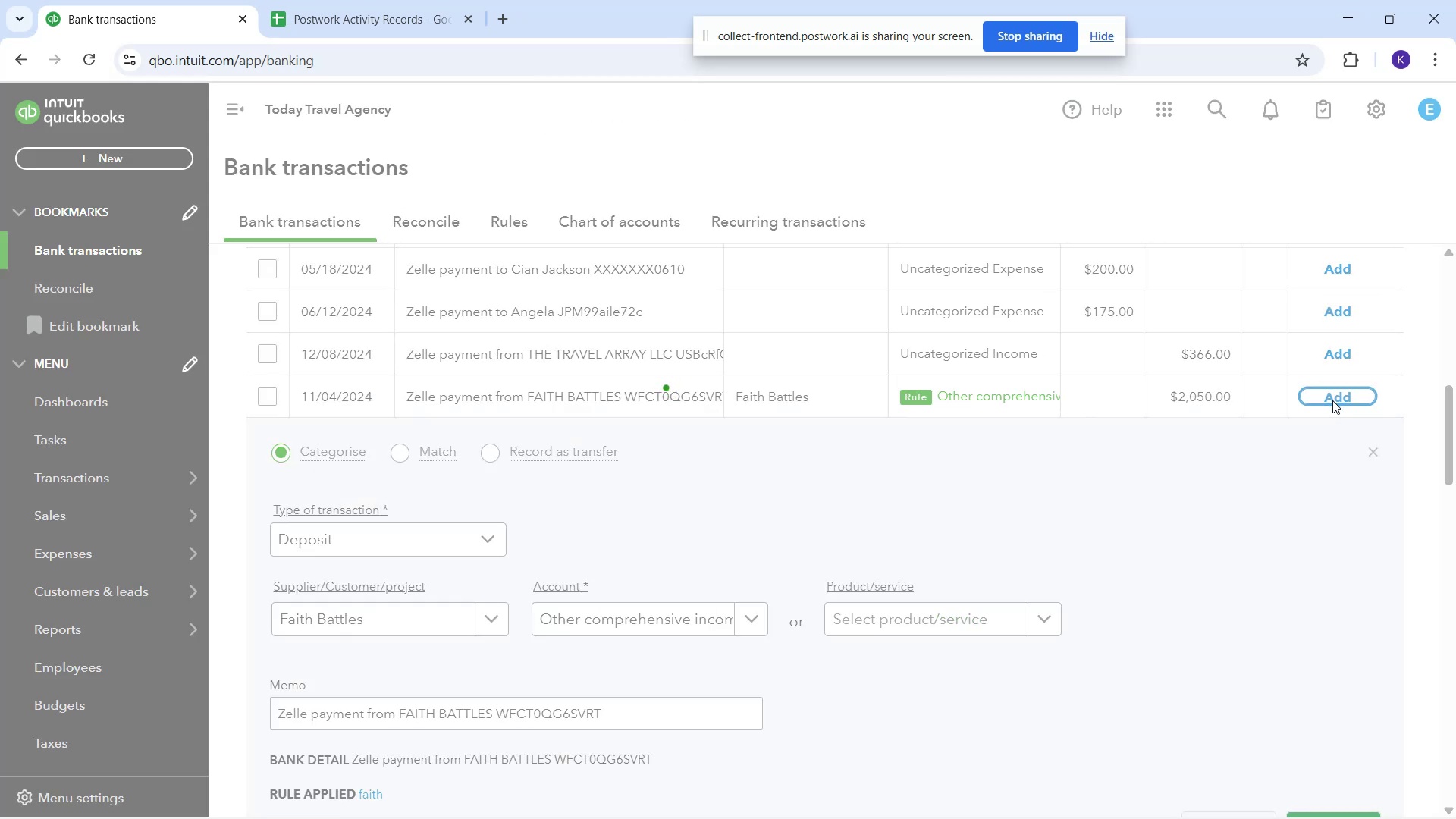 
left_click([1353, 399])
 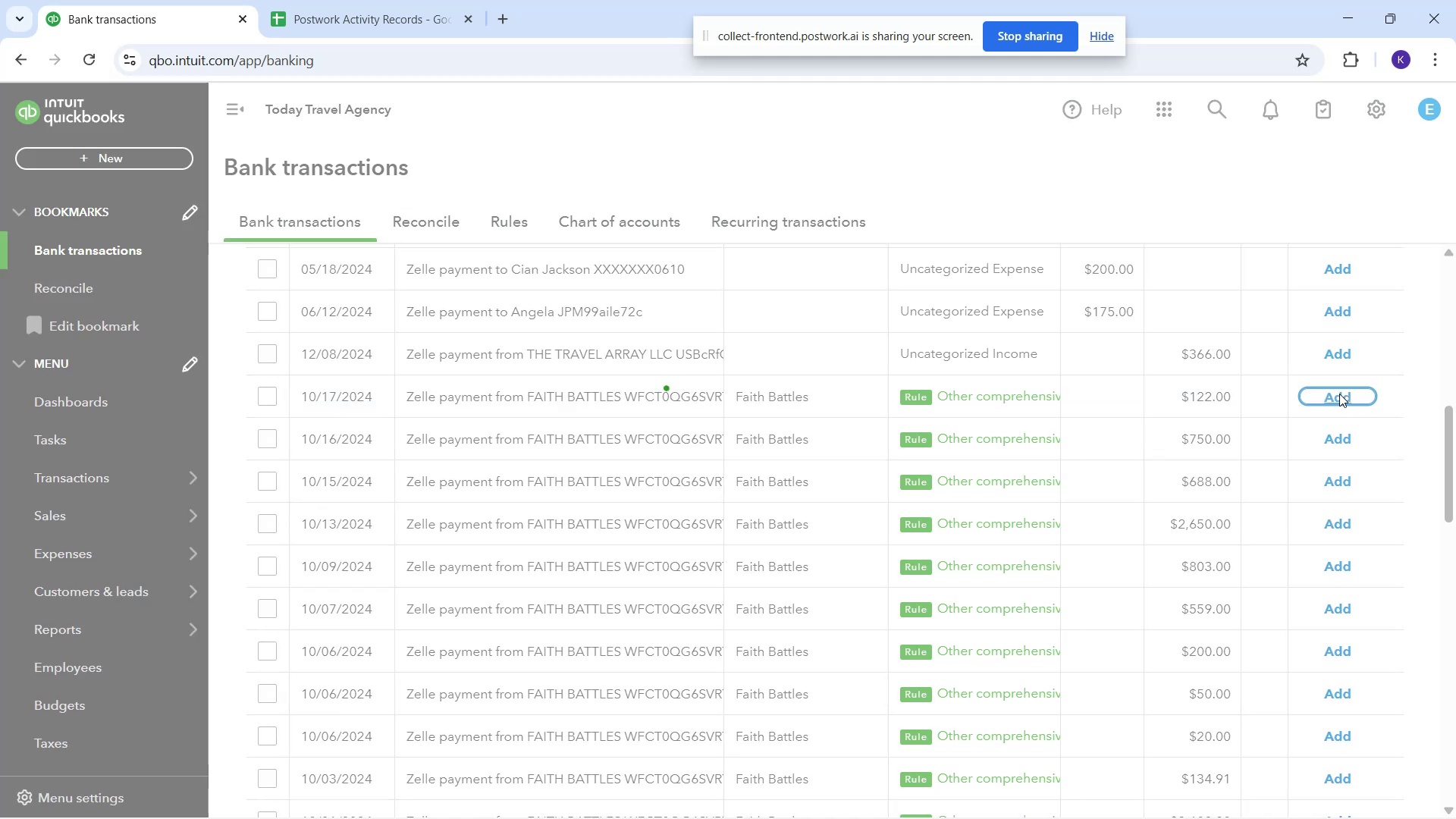 
left_click([1339, 394])
 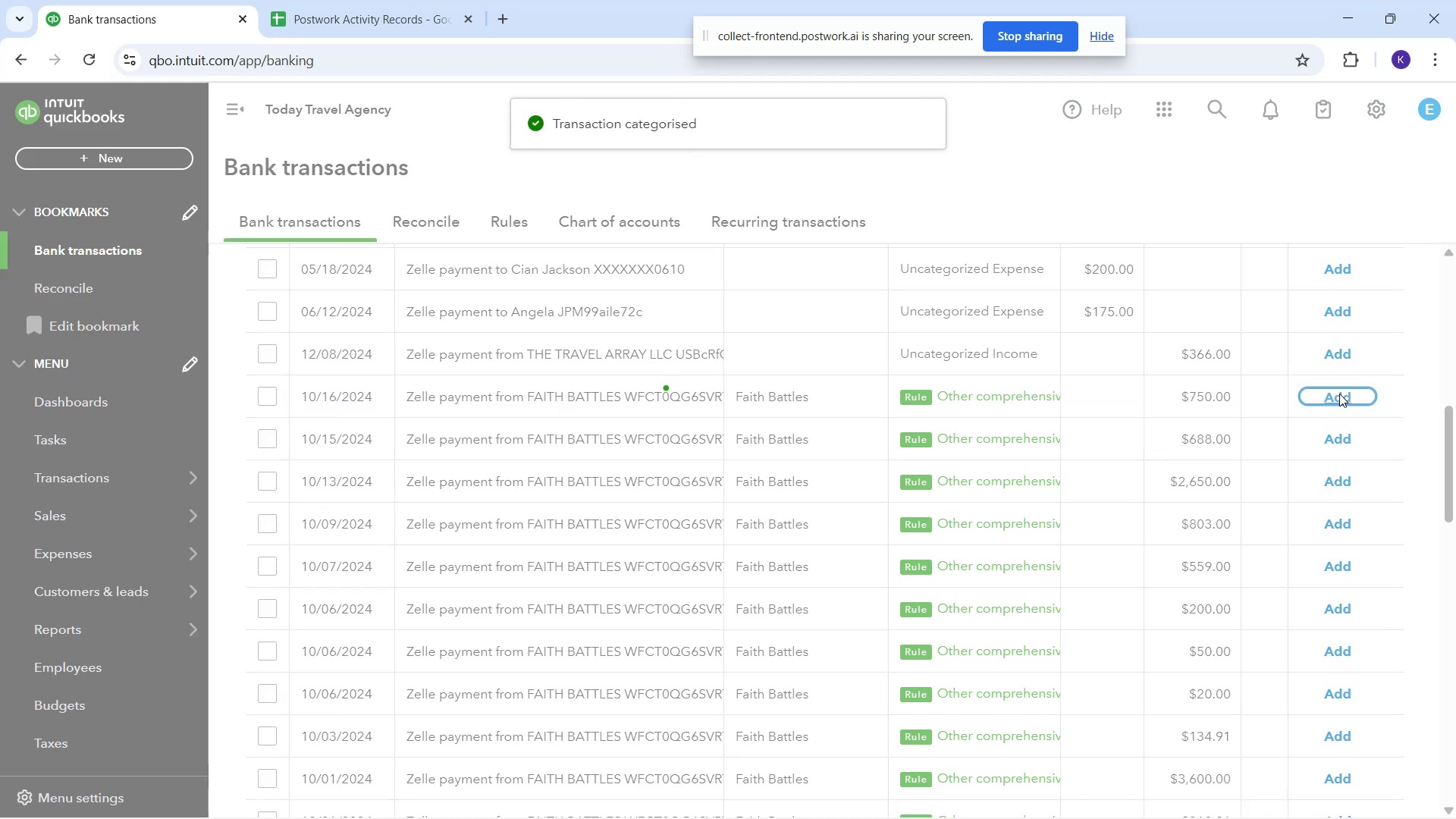 
left_click([1339, 394])
 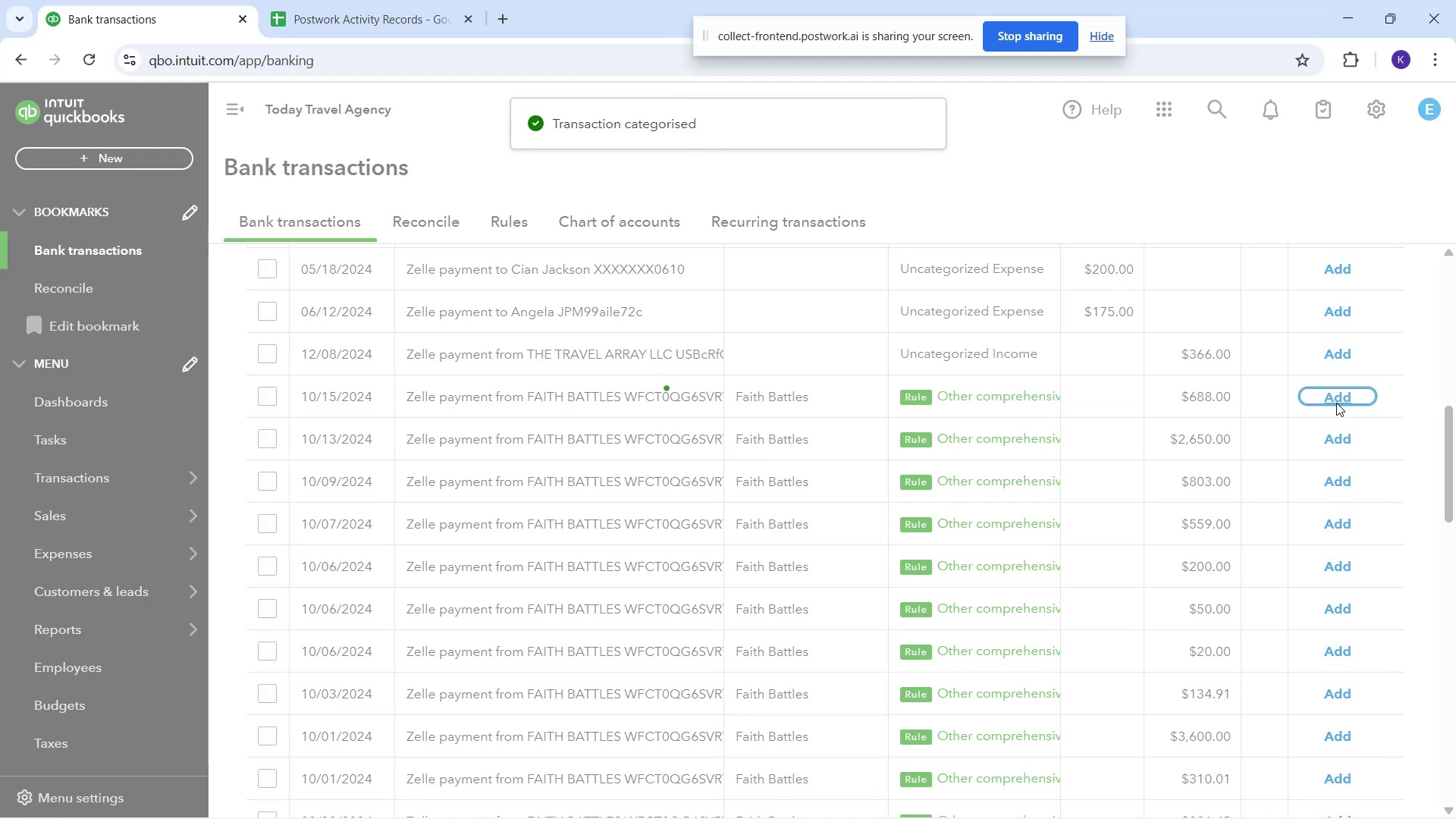 
left_click([1336, 403])
 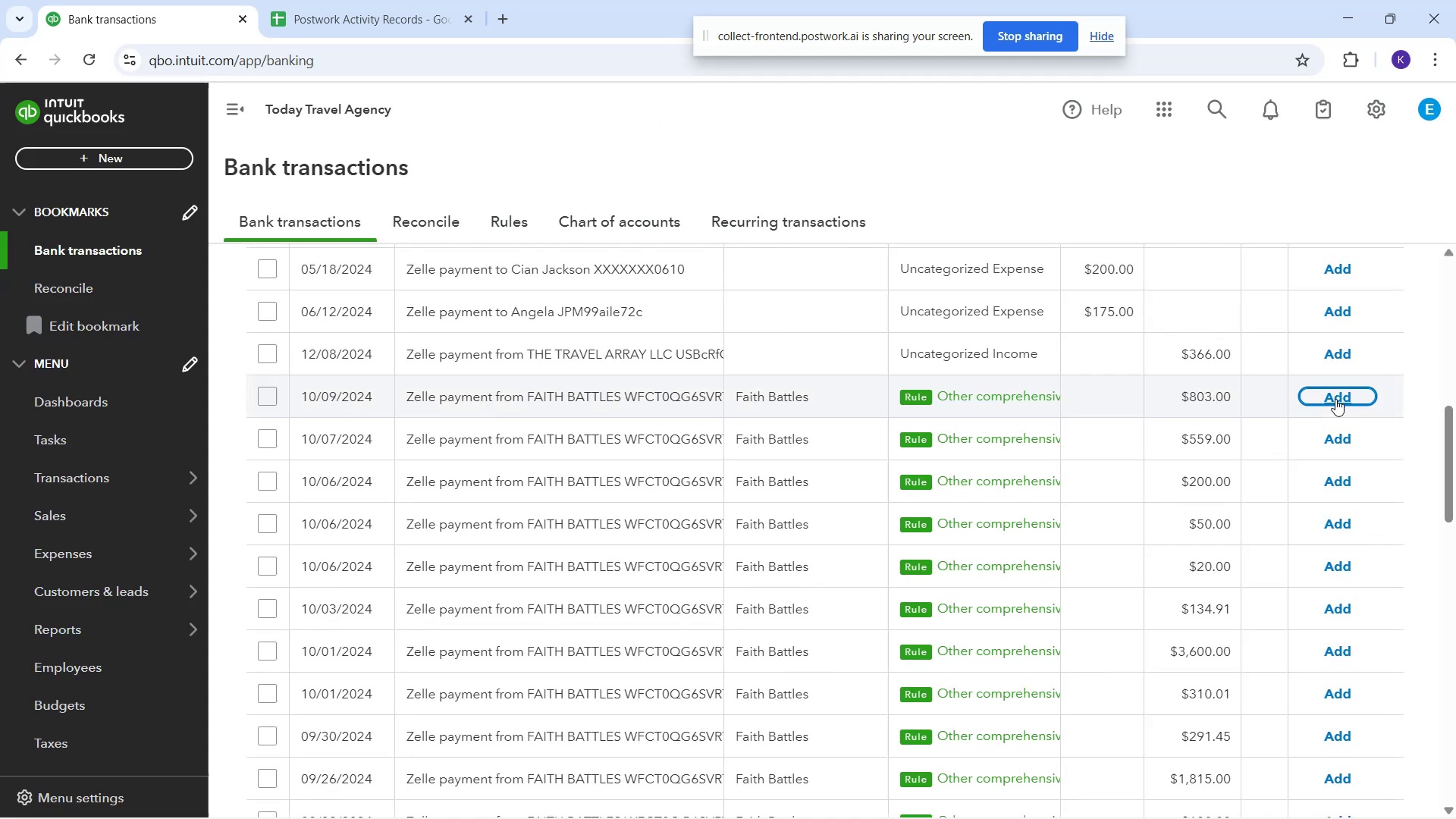 
left_click([1335, 399])
 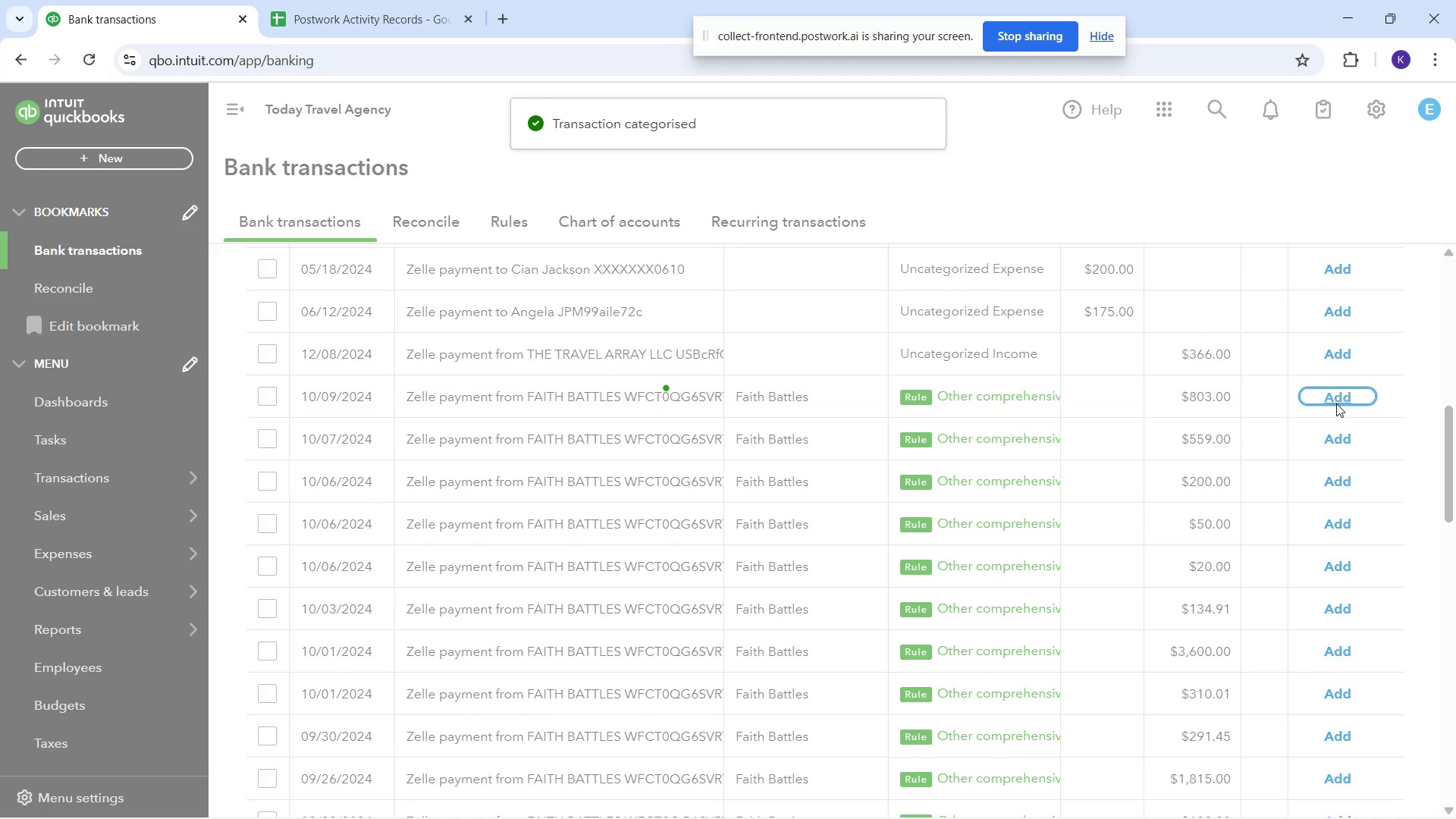 
left_click([1336, 403])
 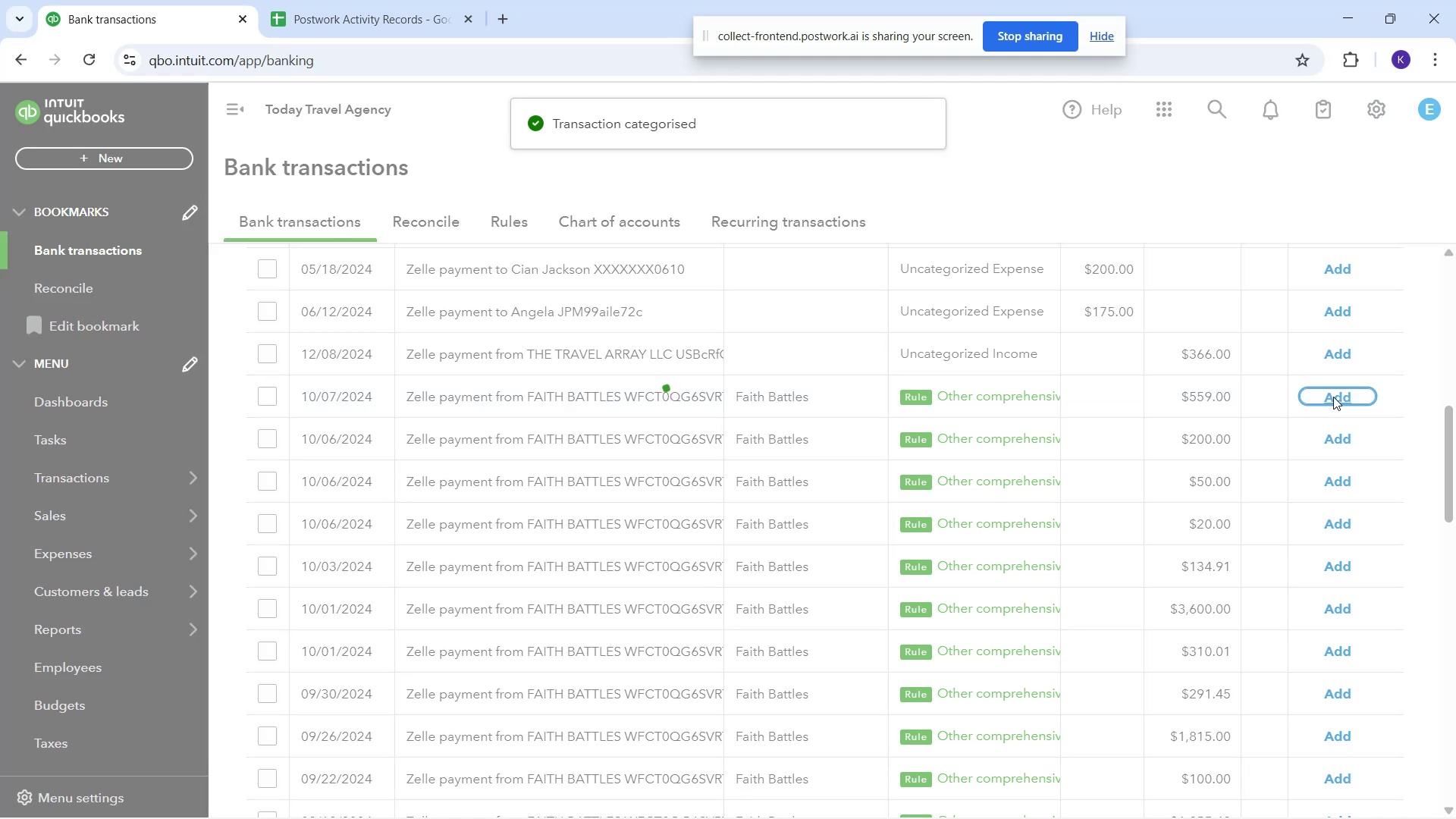 
left_click([1332, 395])
 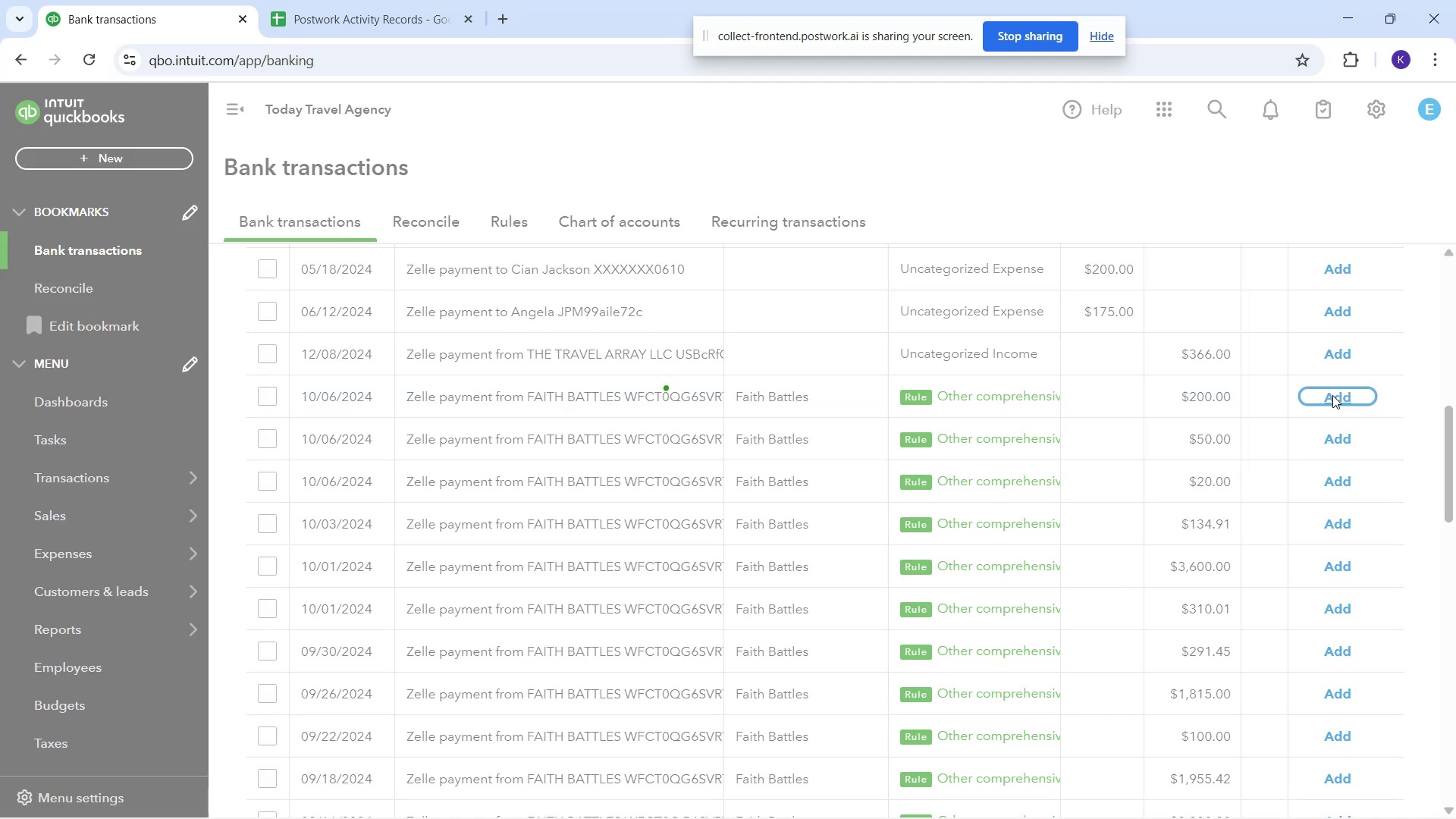 
left_click([1332, 395])
 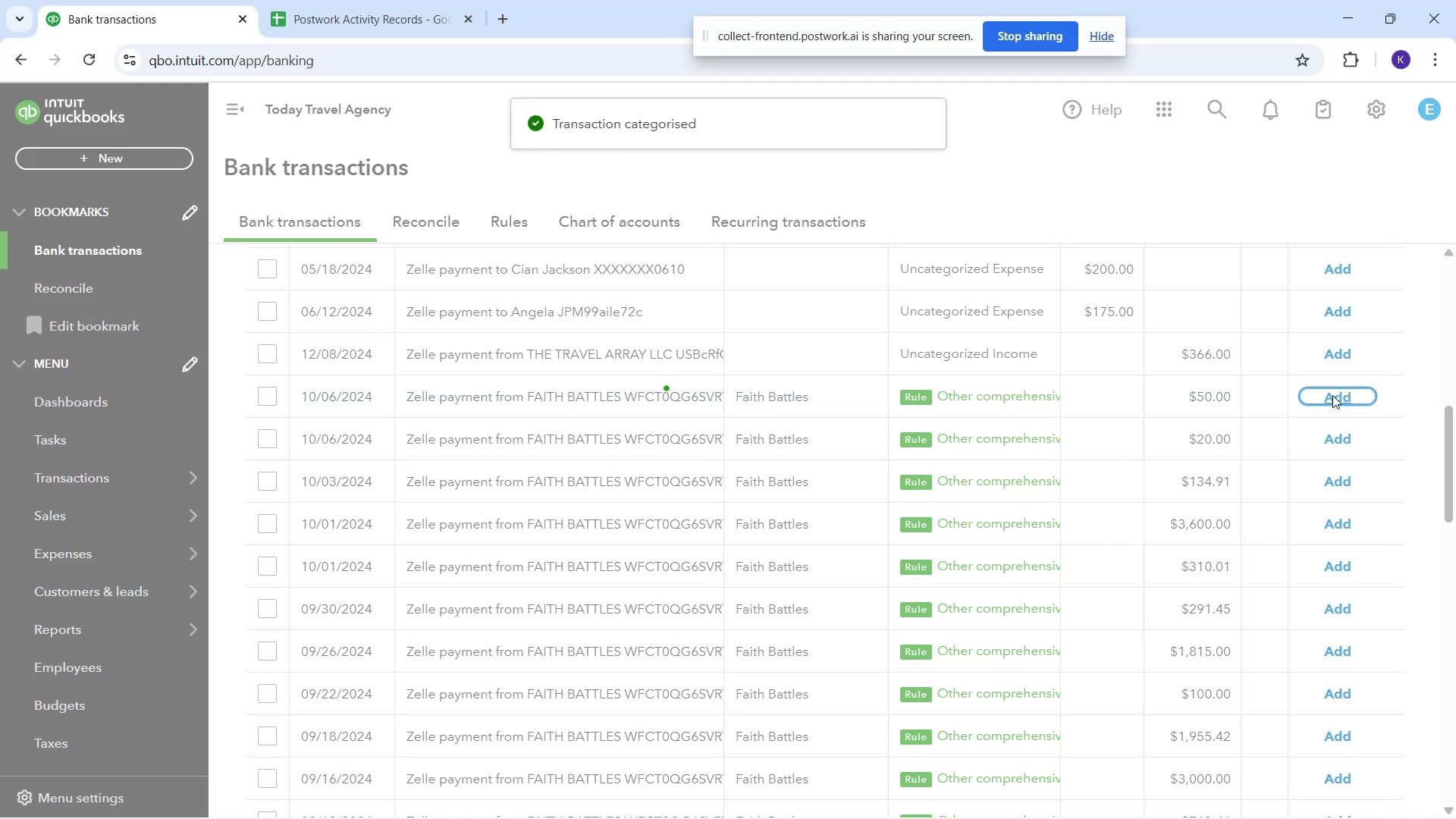 
left_click([1332, 395])
 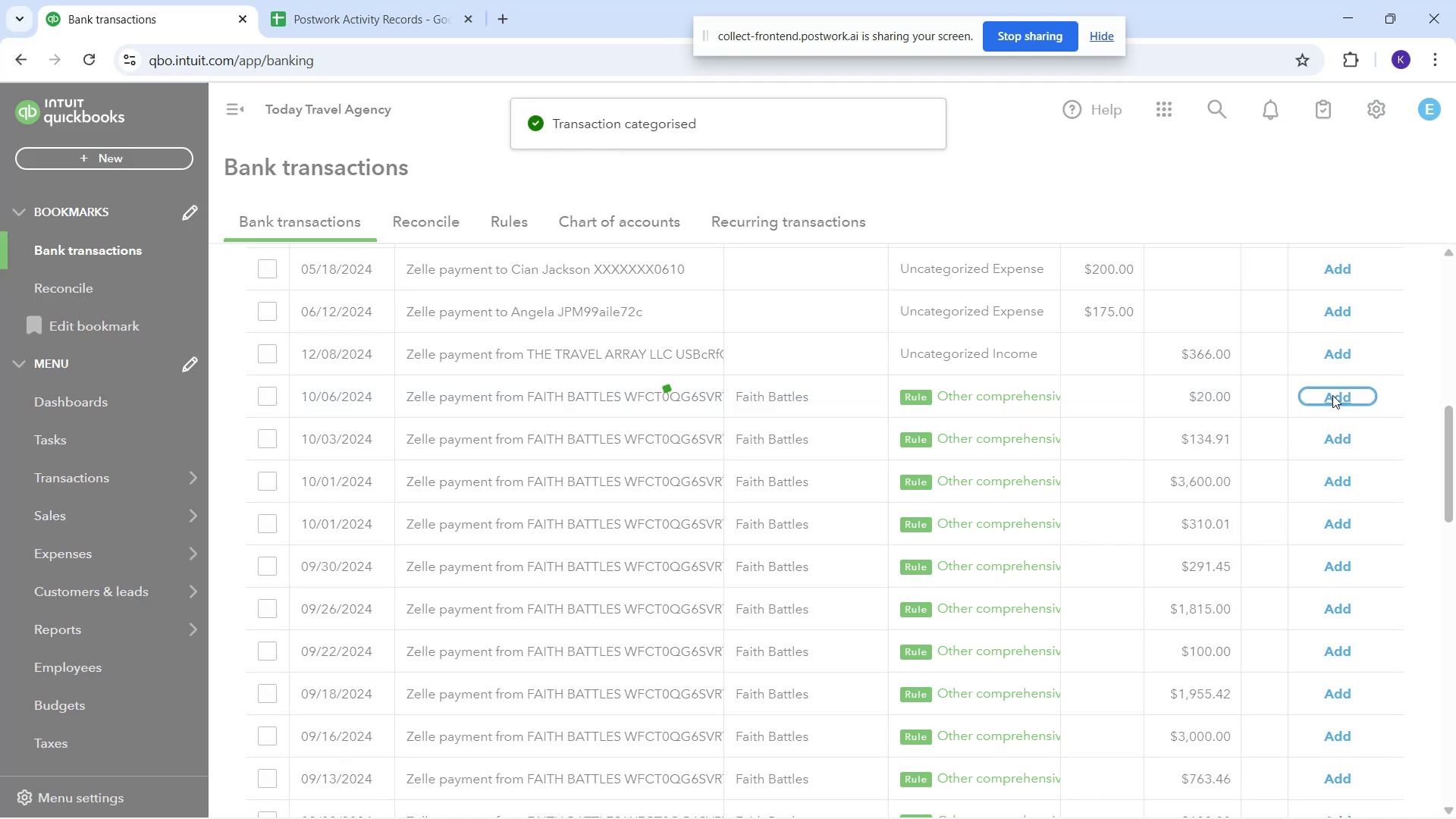 
left_click([1332, 395])
 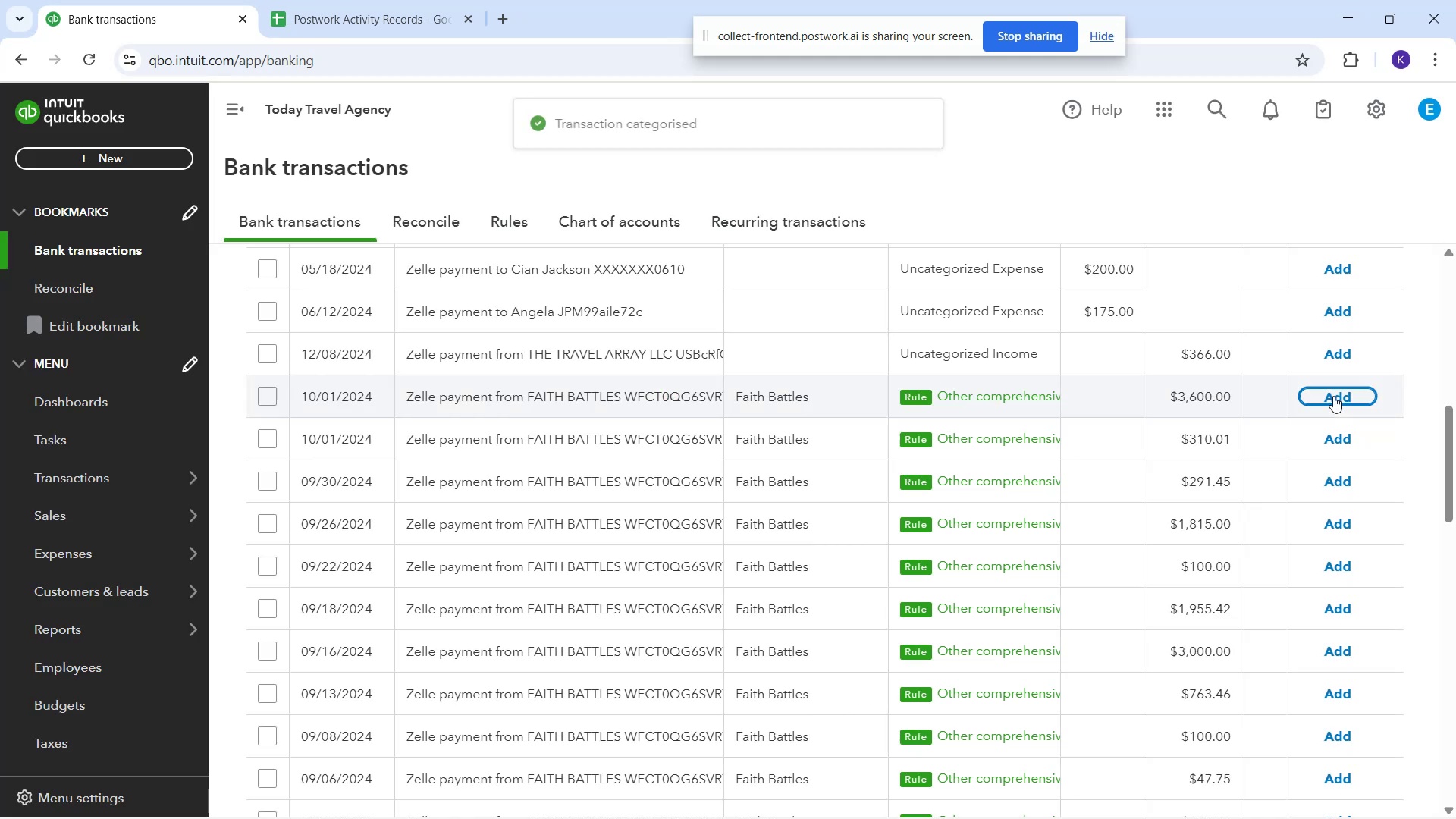 
left_click([1333, 396])
 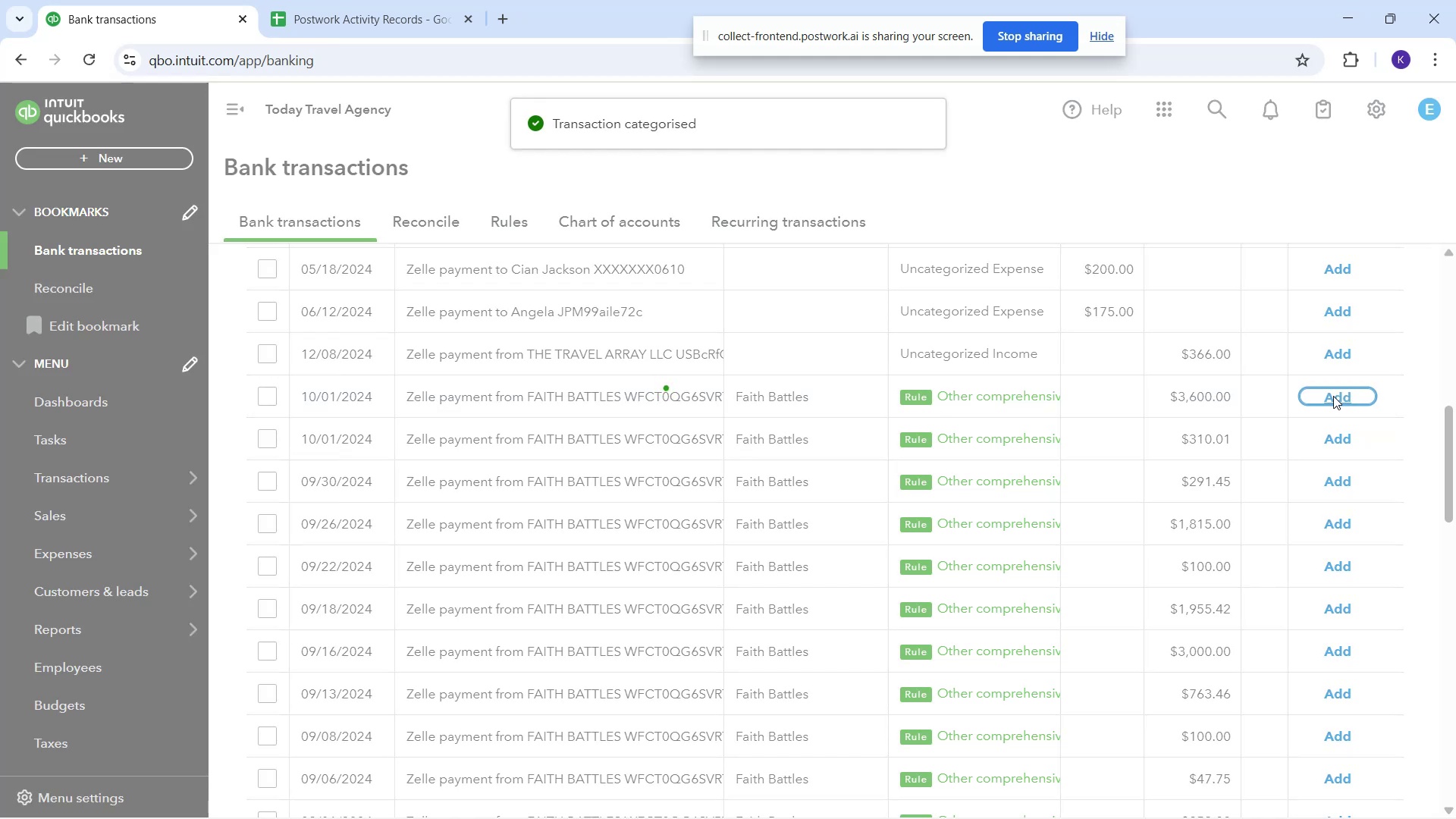 
left_click([1333, 396])
 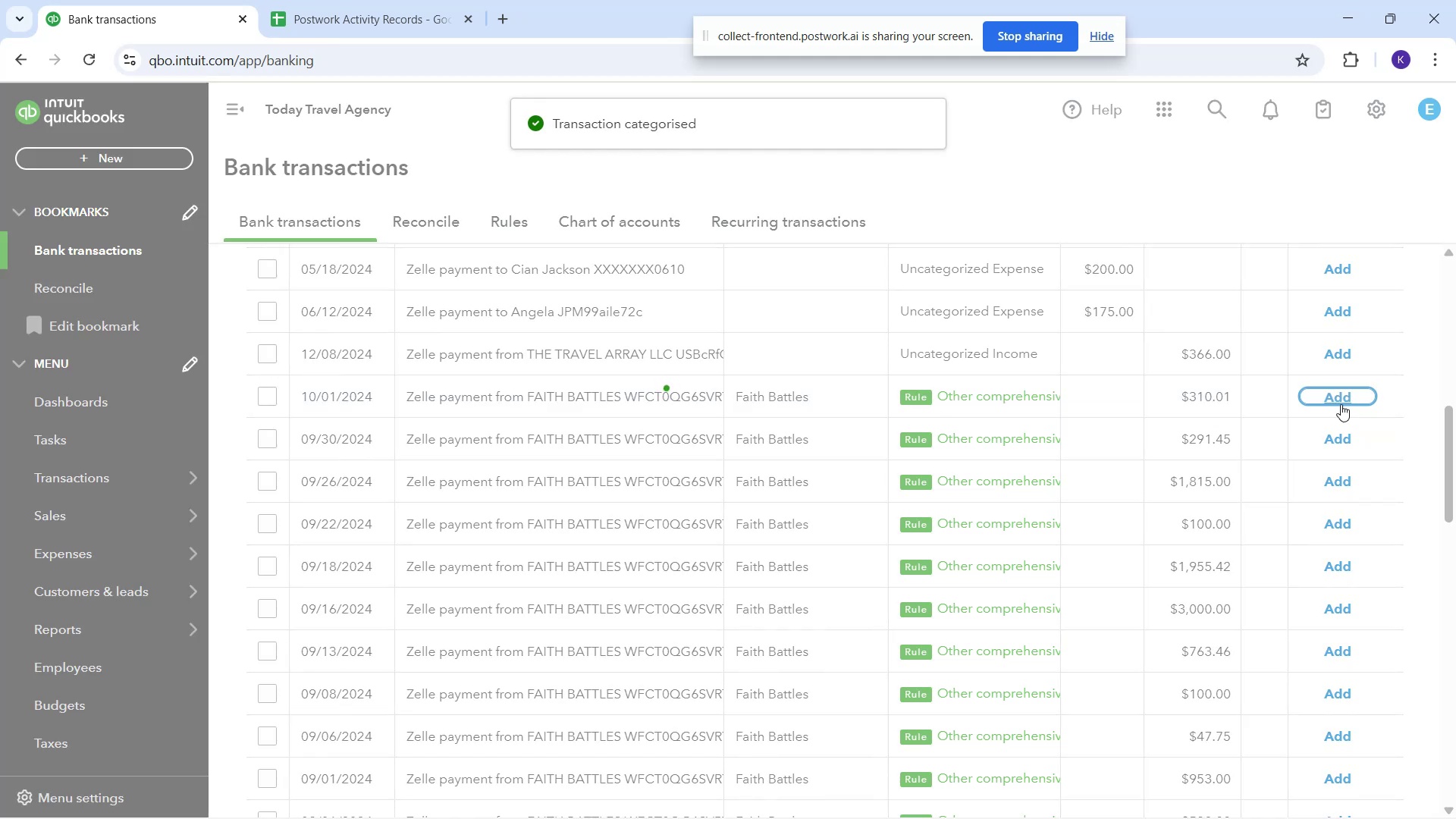 
left_click([1341, 403])
 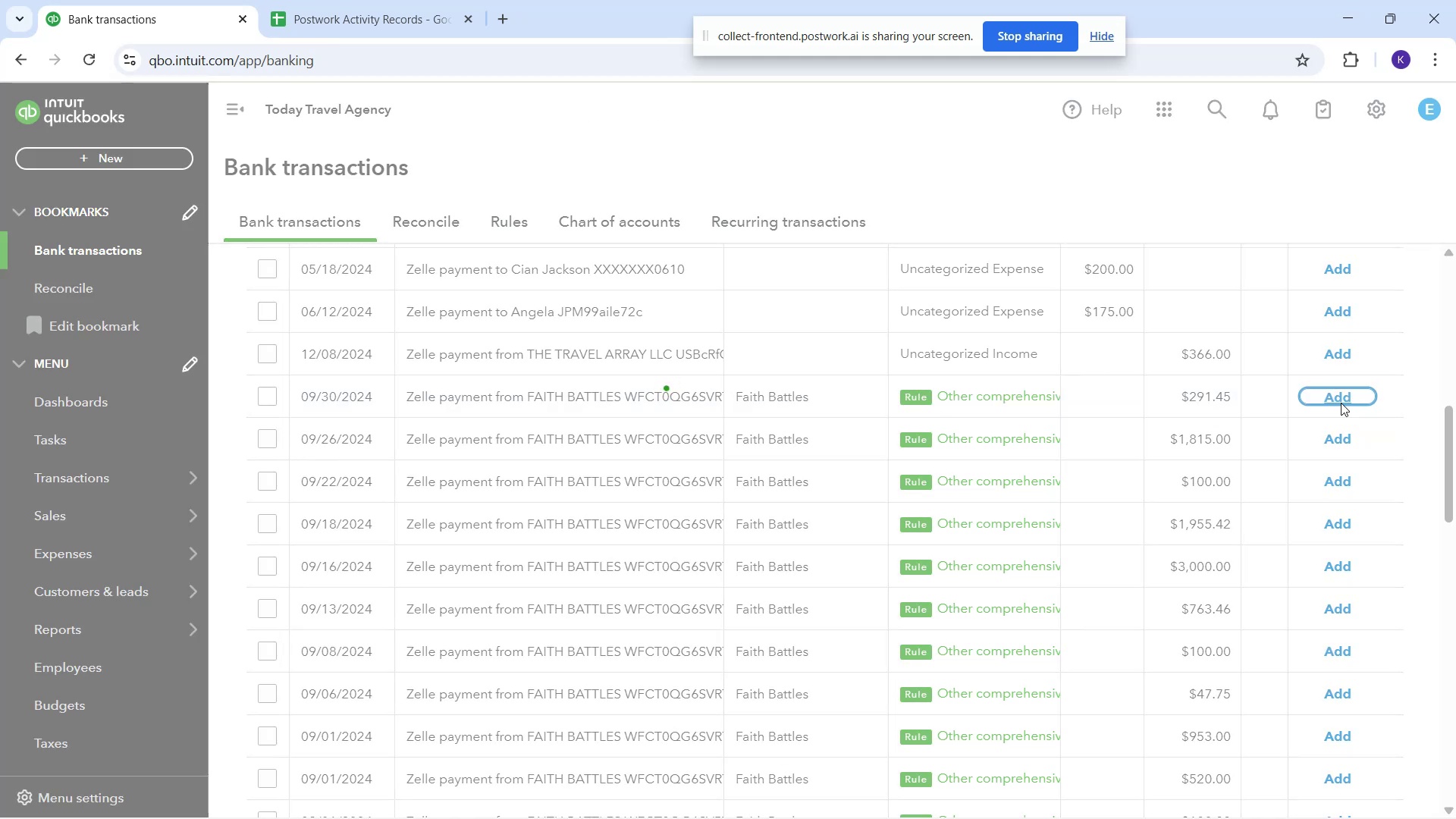 
left_click([1341, 403])
 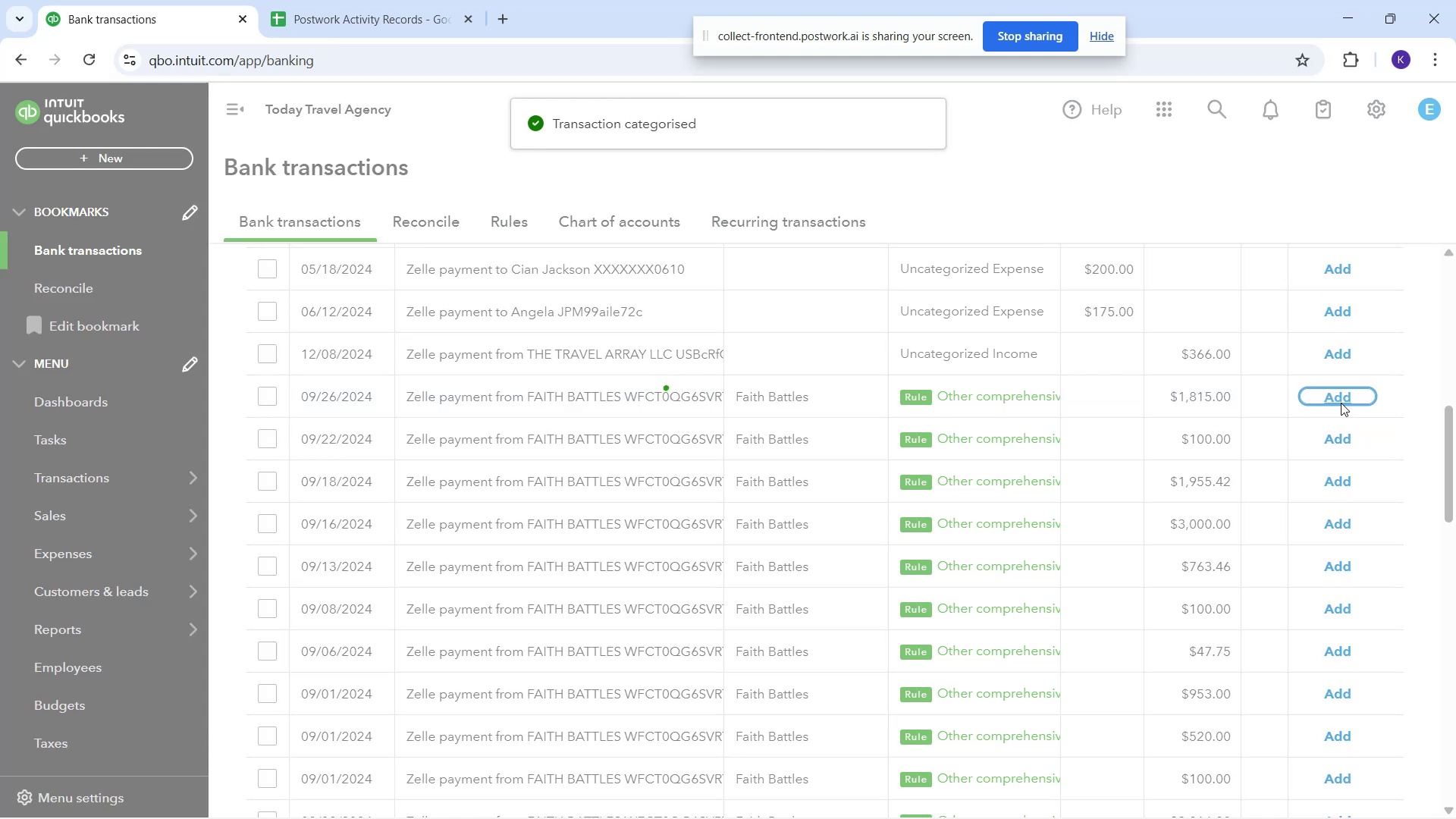 
left_click([1341, 403])
 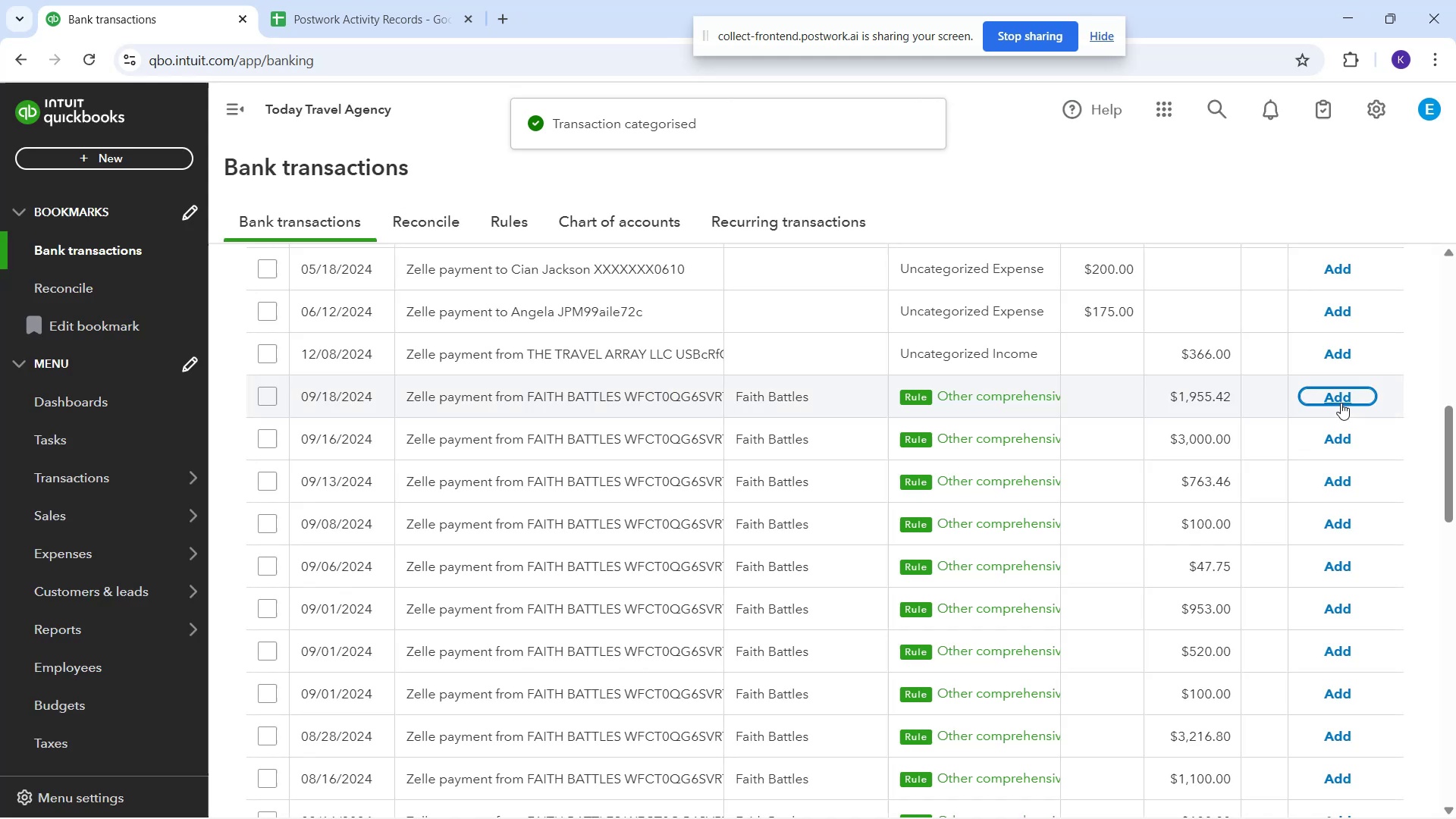 
left_click([1341, 403])
 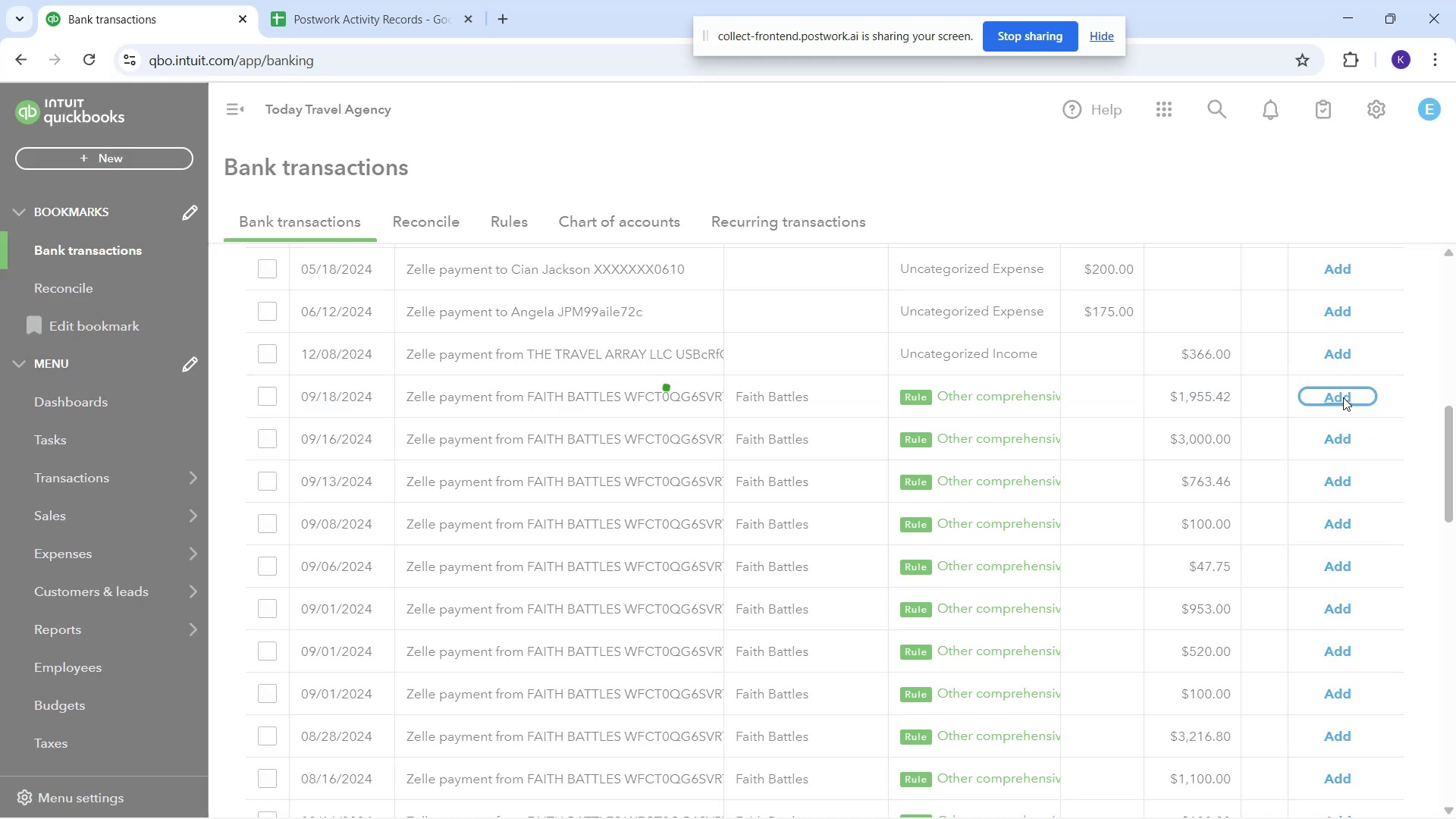 
left_click([1334, 391])
 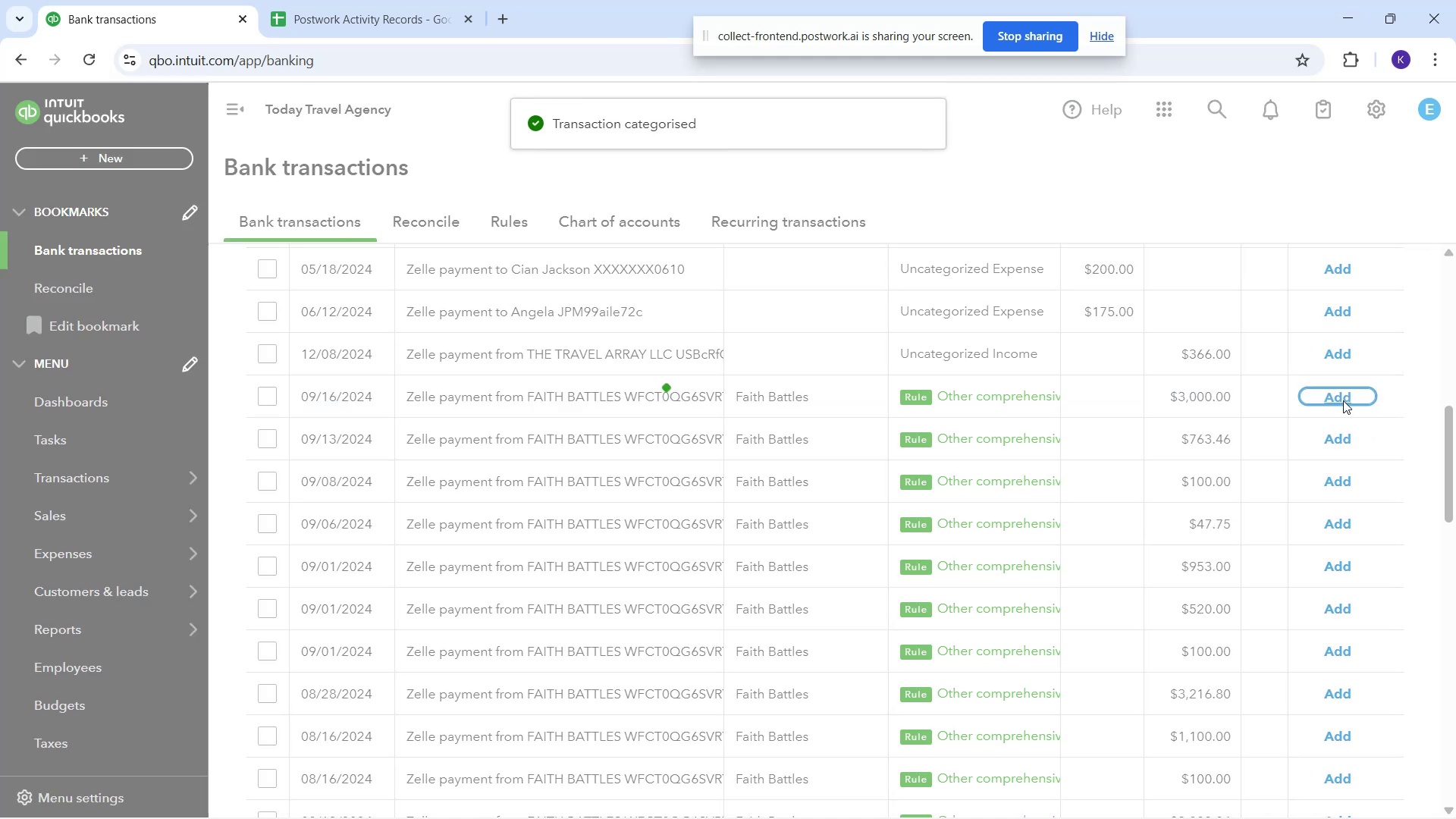 
left_click([1346, 402])
 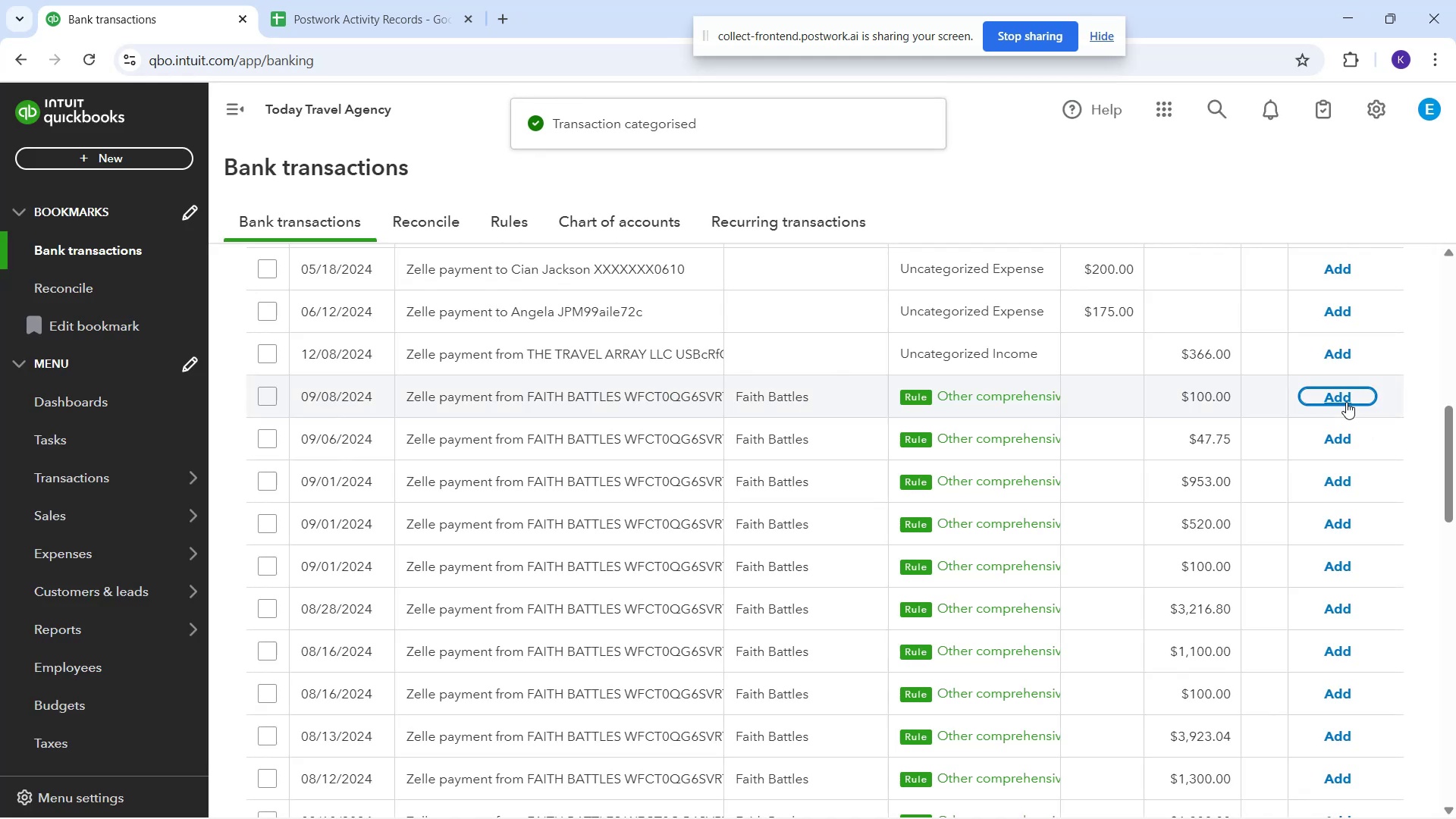 
left_click([1346, 402])
 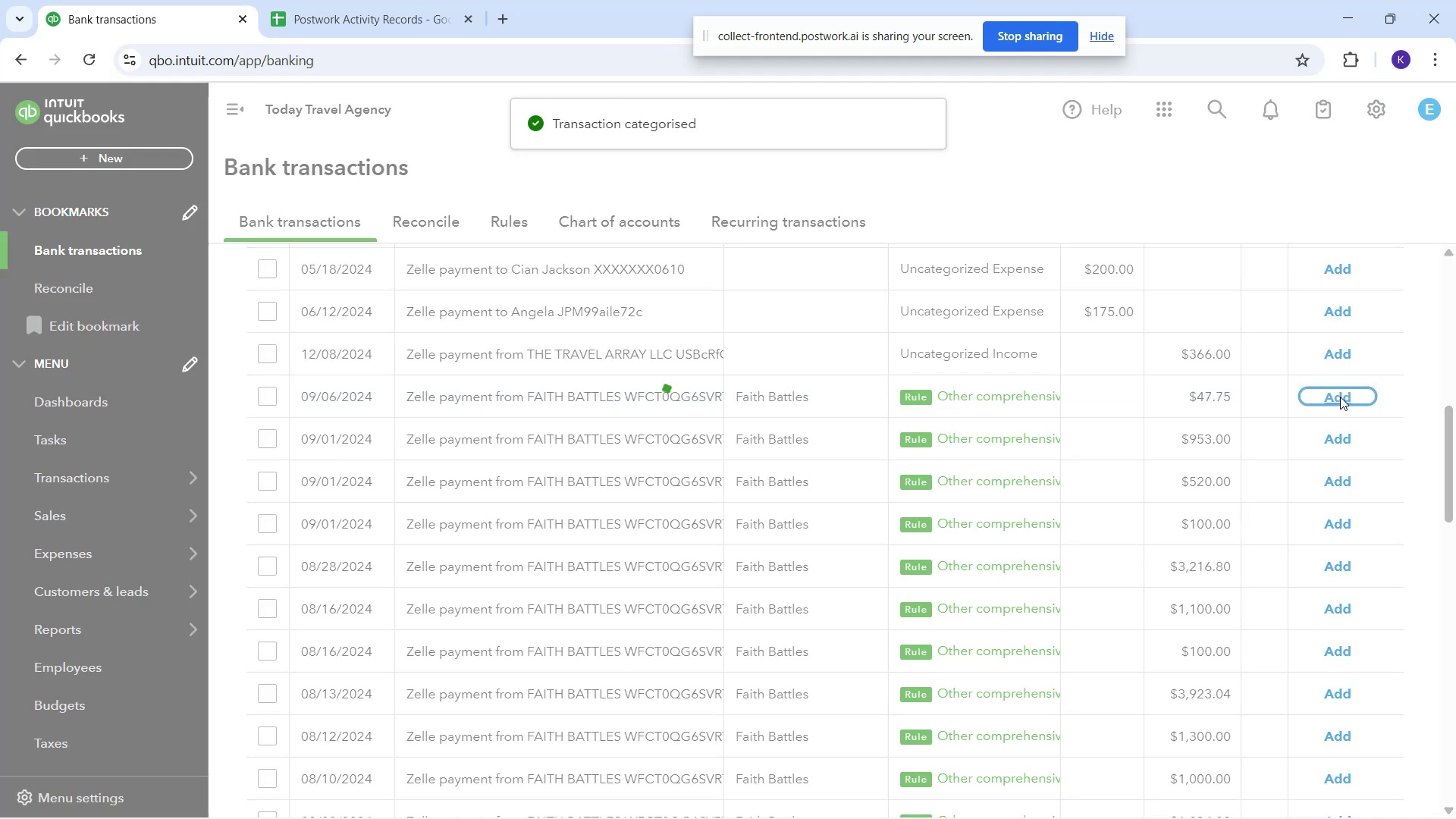 
left_click([1343, 397])
 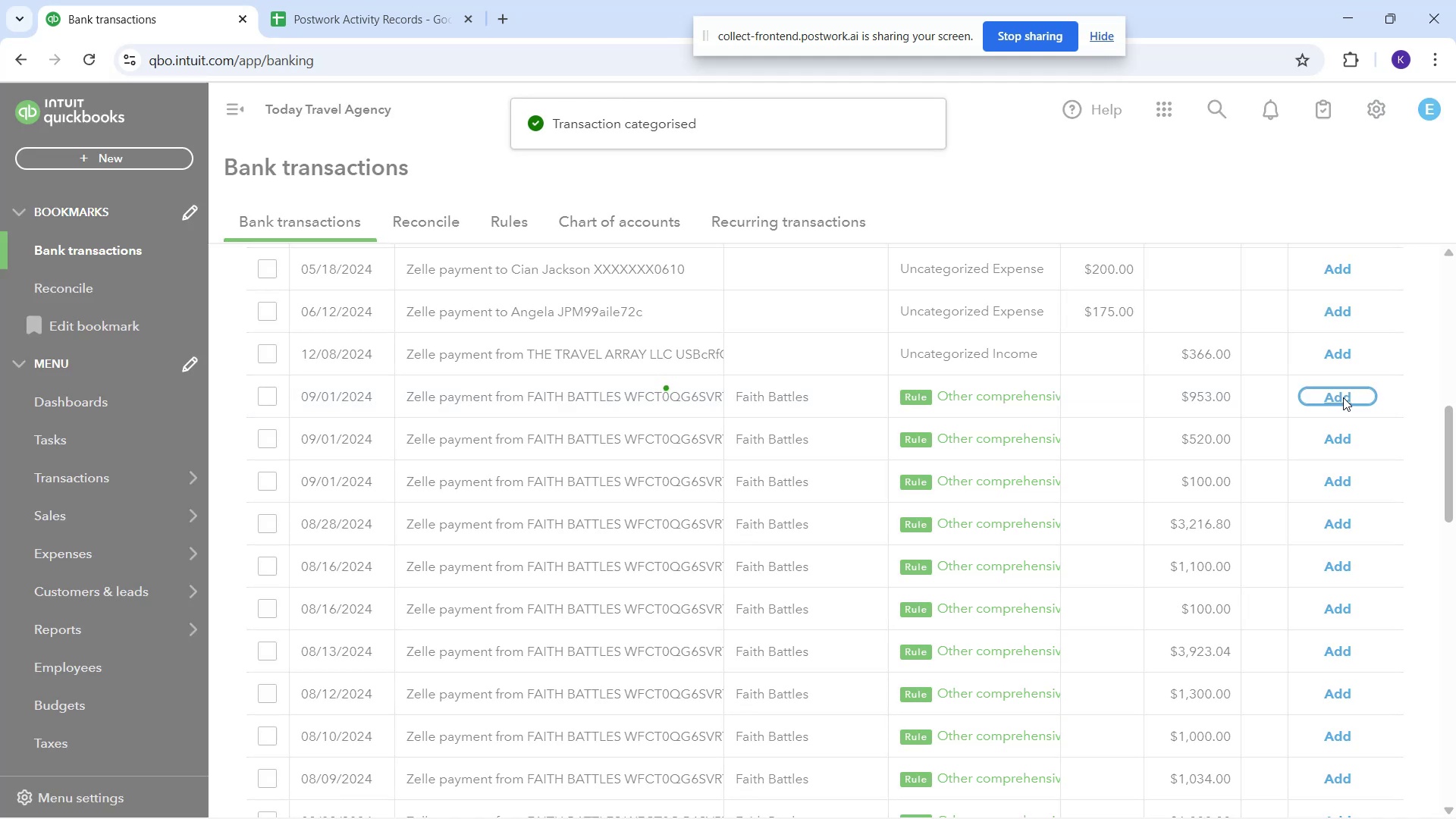 
left_click([1343, 397])
 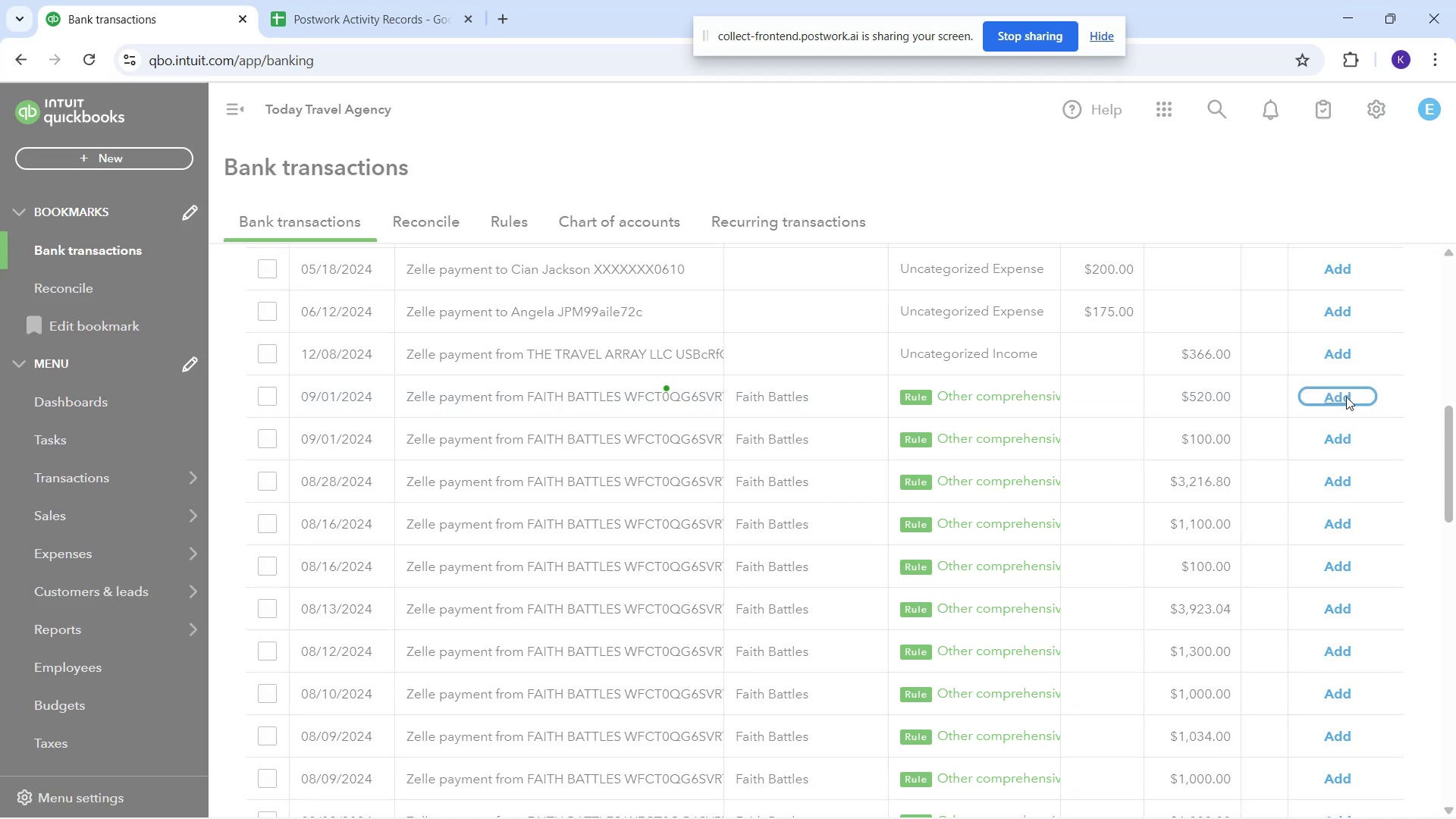 
left_click([1347, 397])
 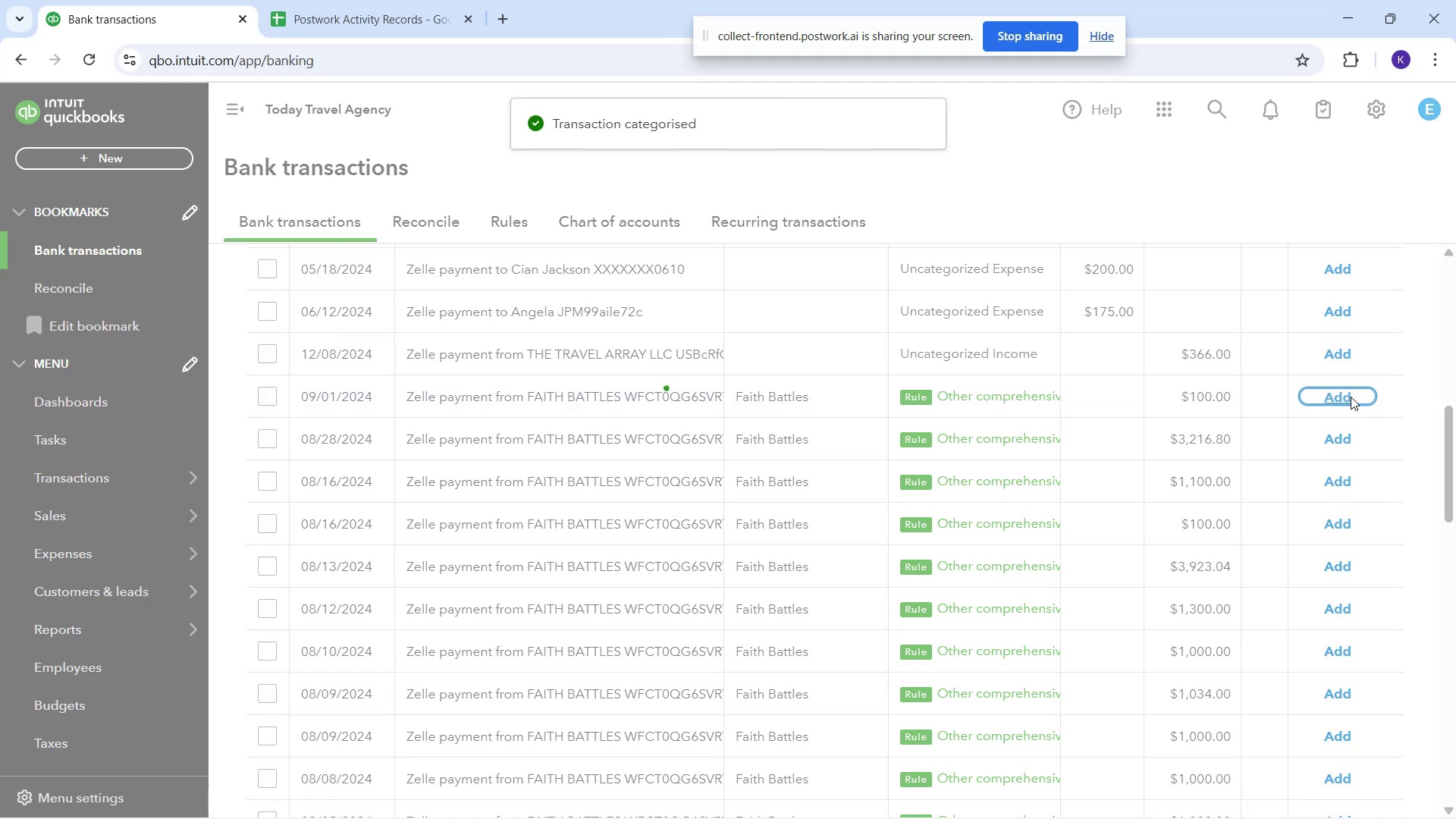 
left_click([1351, 397])
 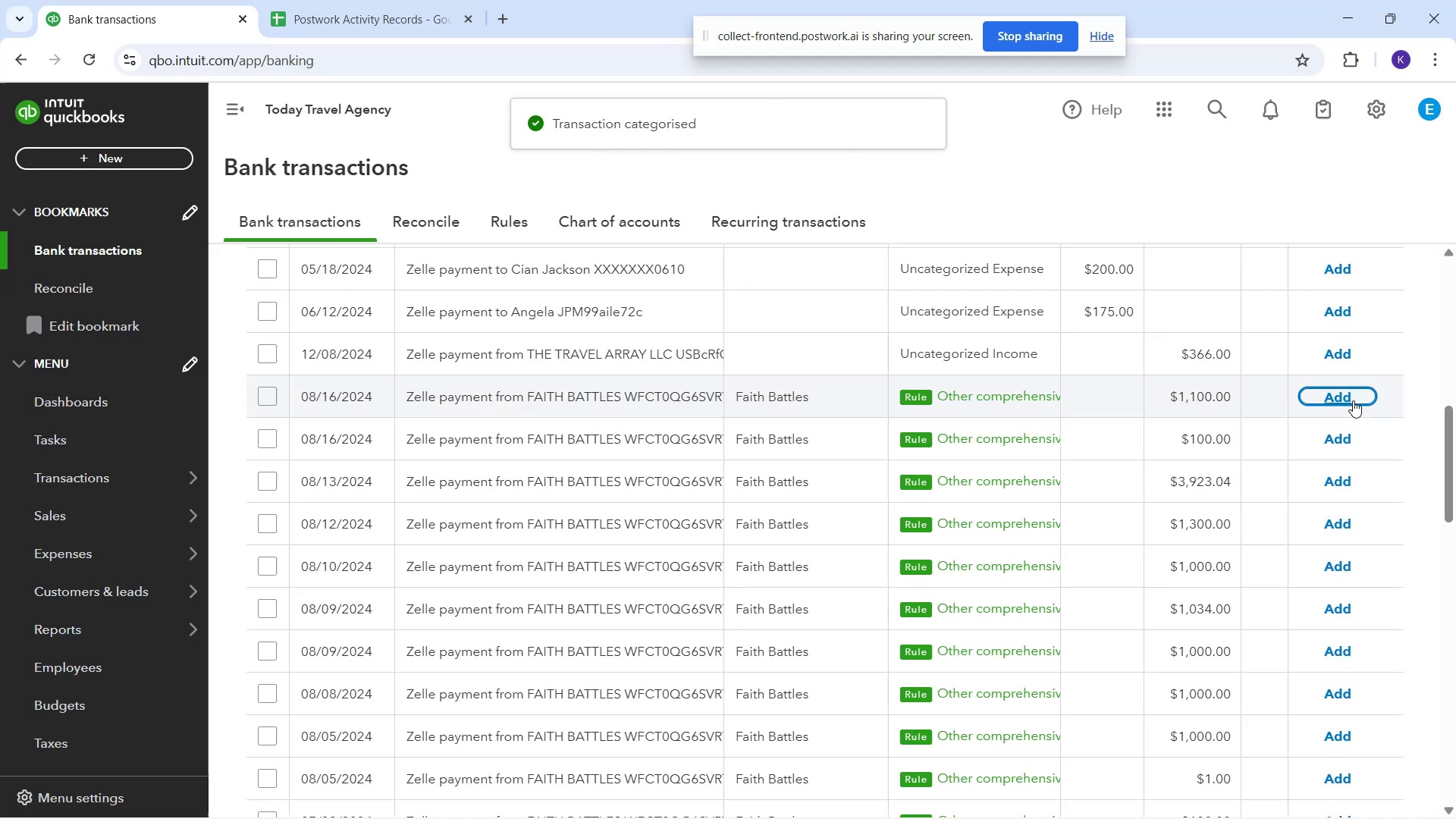 
left_click([1344, 400])
 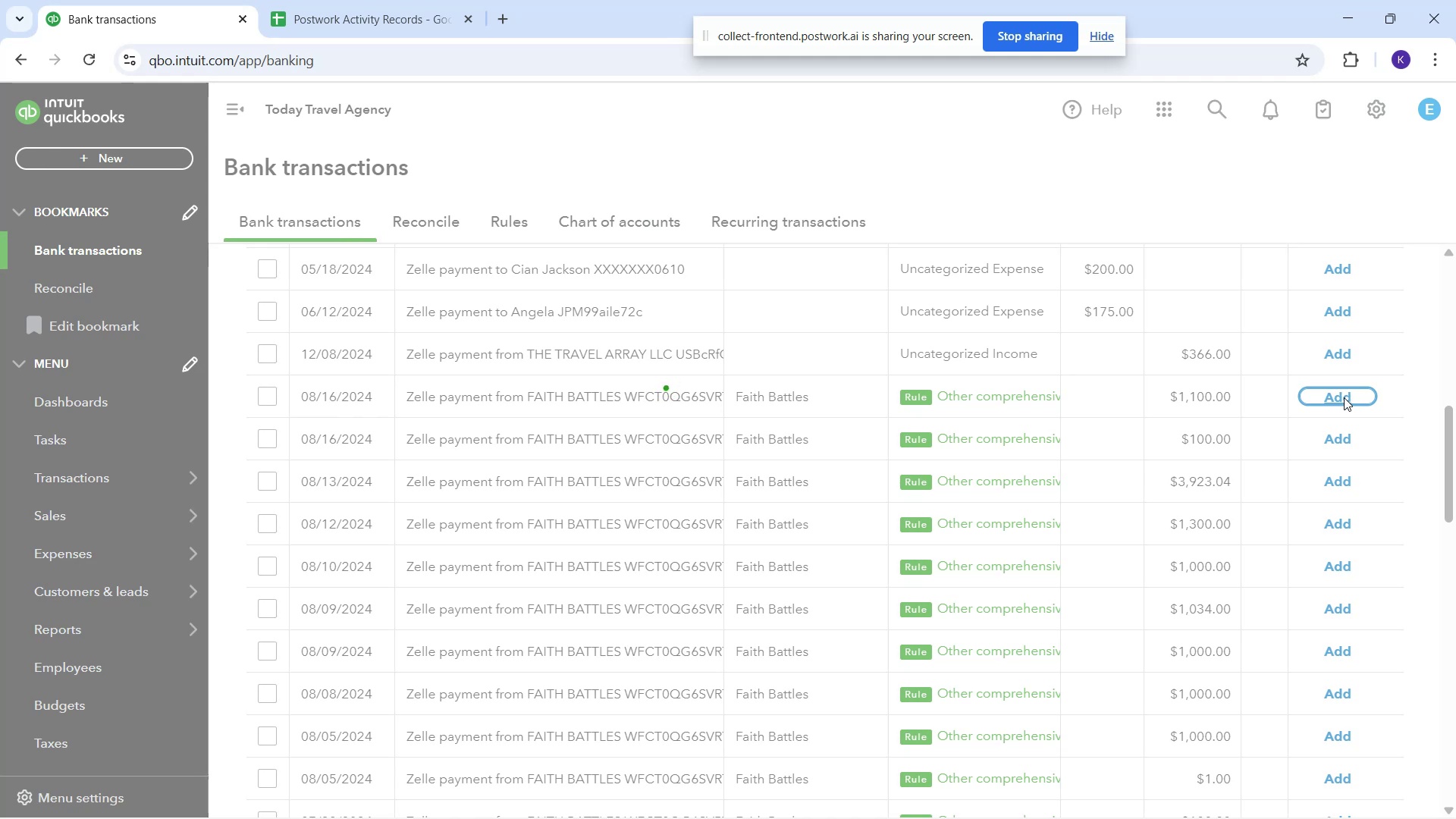 
left_click([1340, 397])
 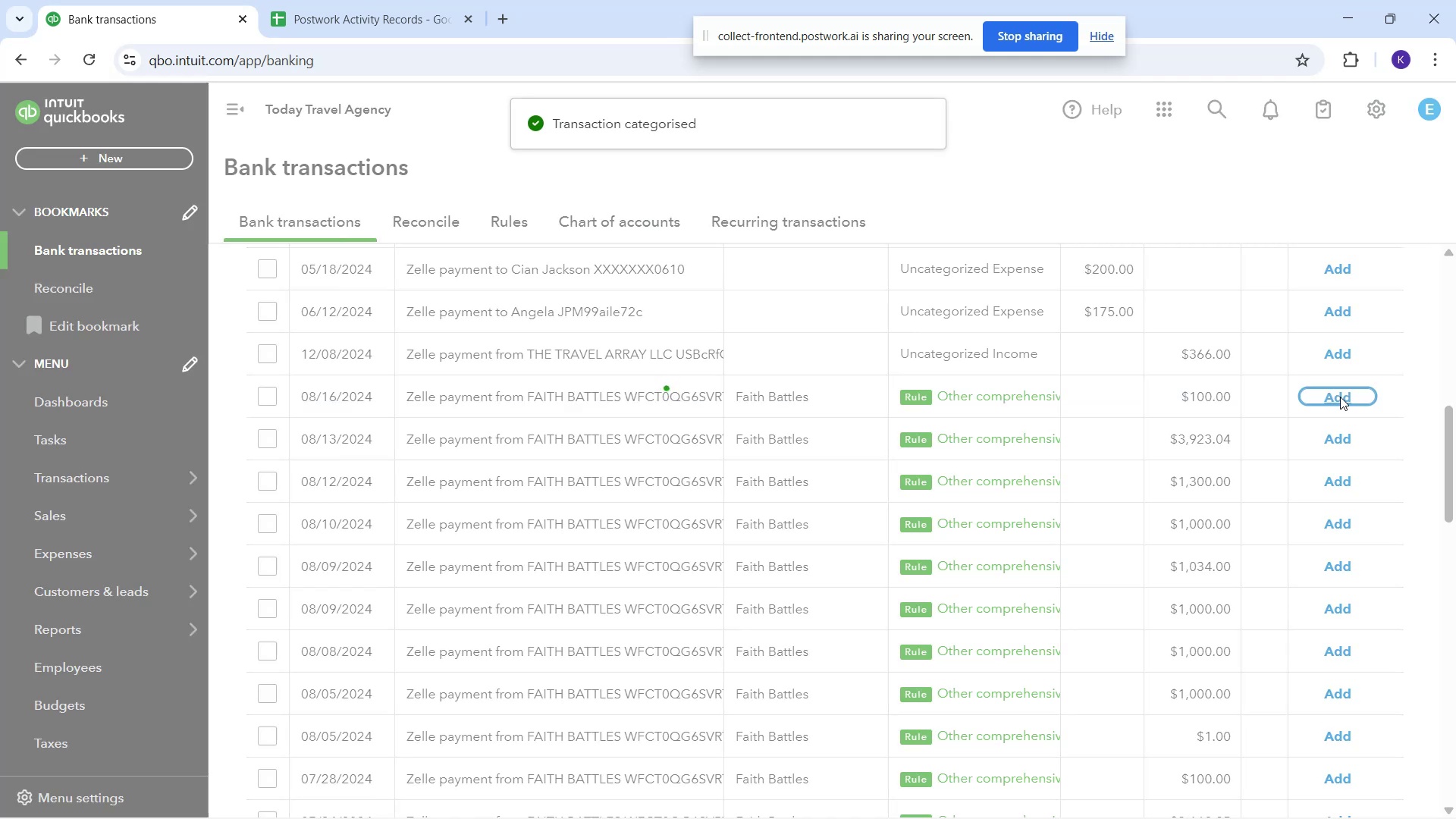 
left_click([1340, 397])
 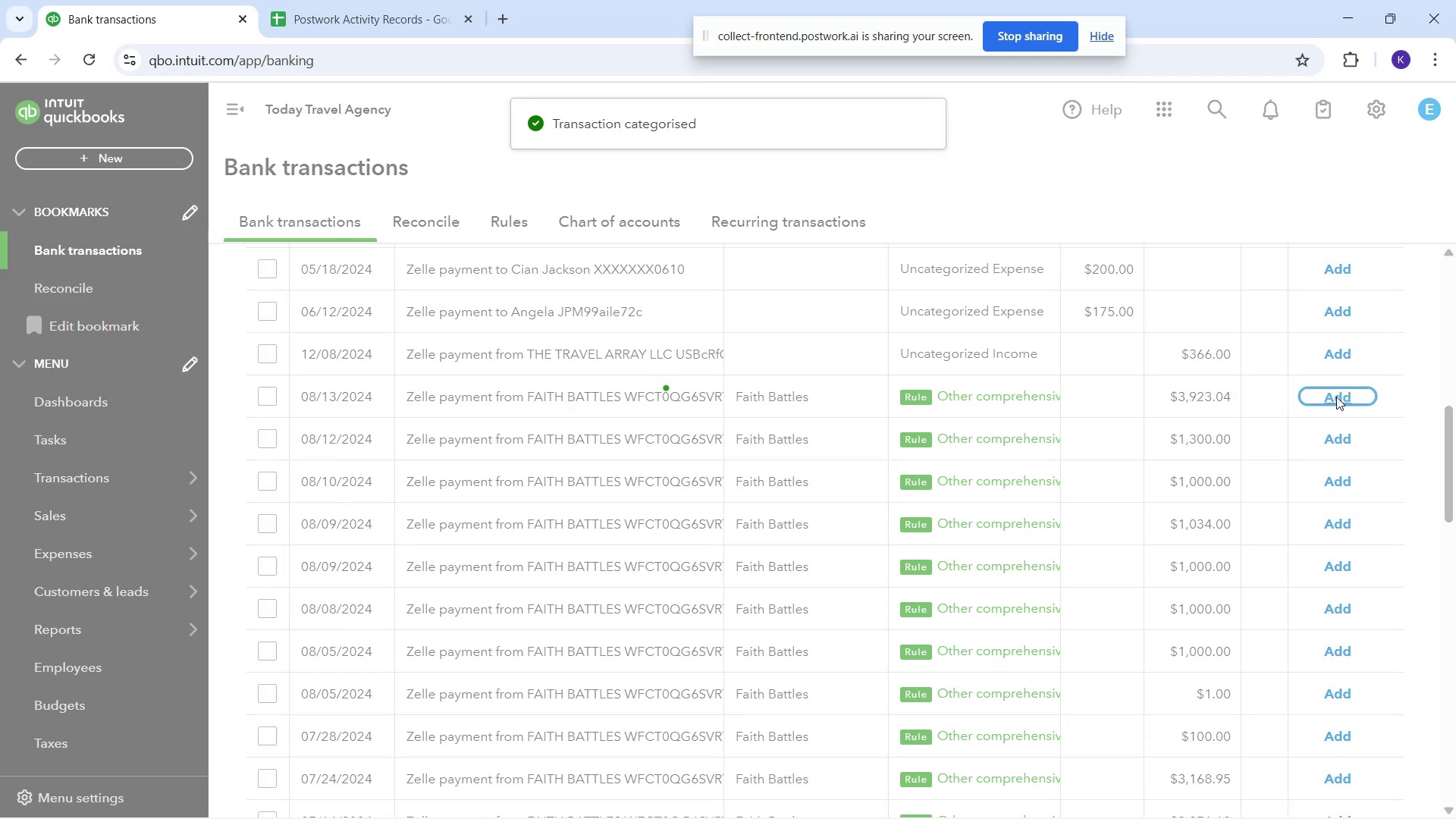 
left_click([1336, 397])
 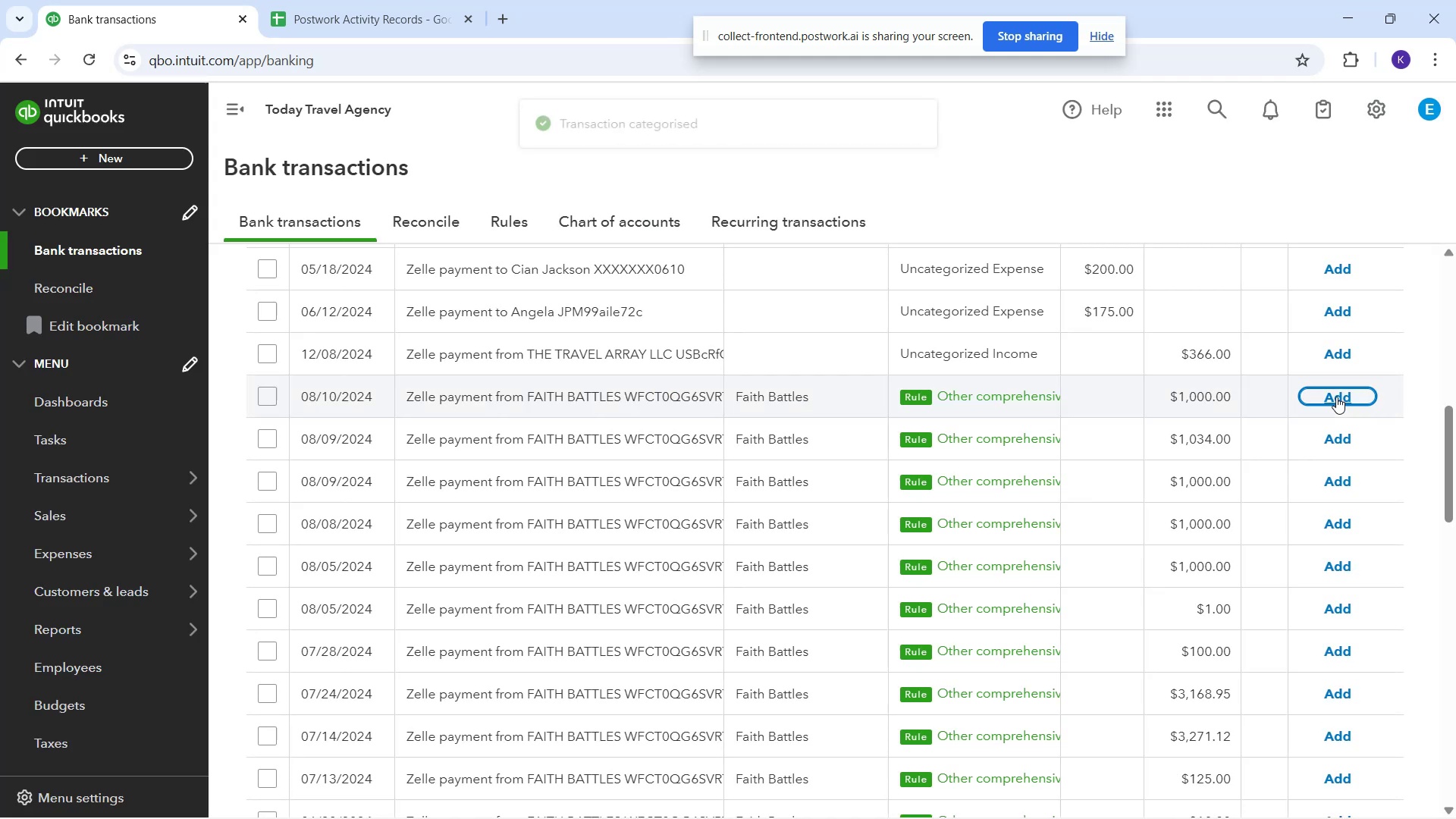 
left_click([1336, 397])
 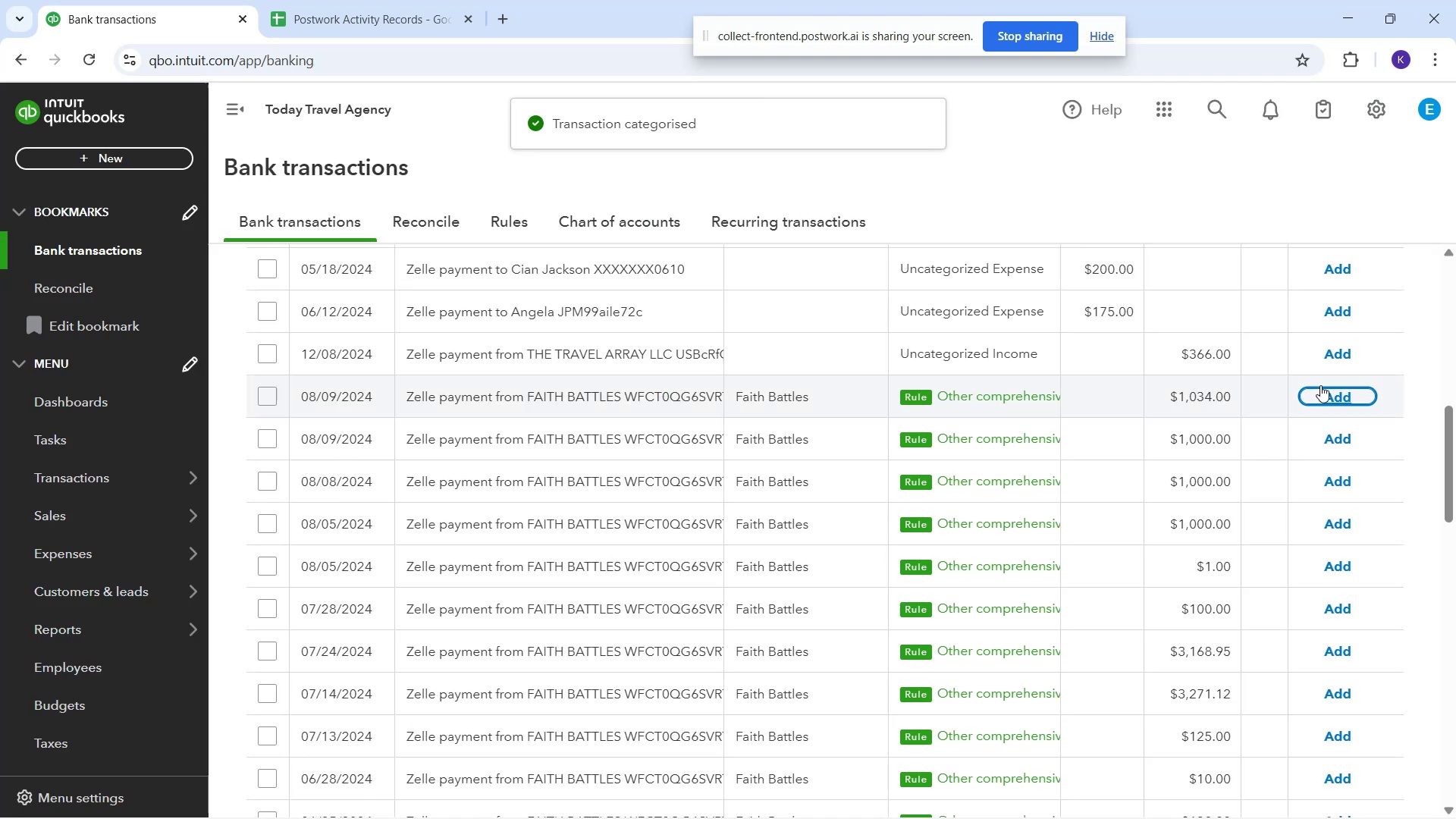 
left_click([1330, 391])
 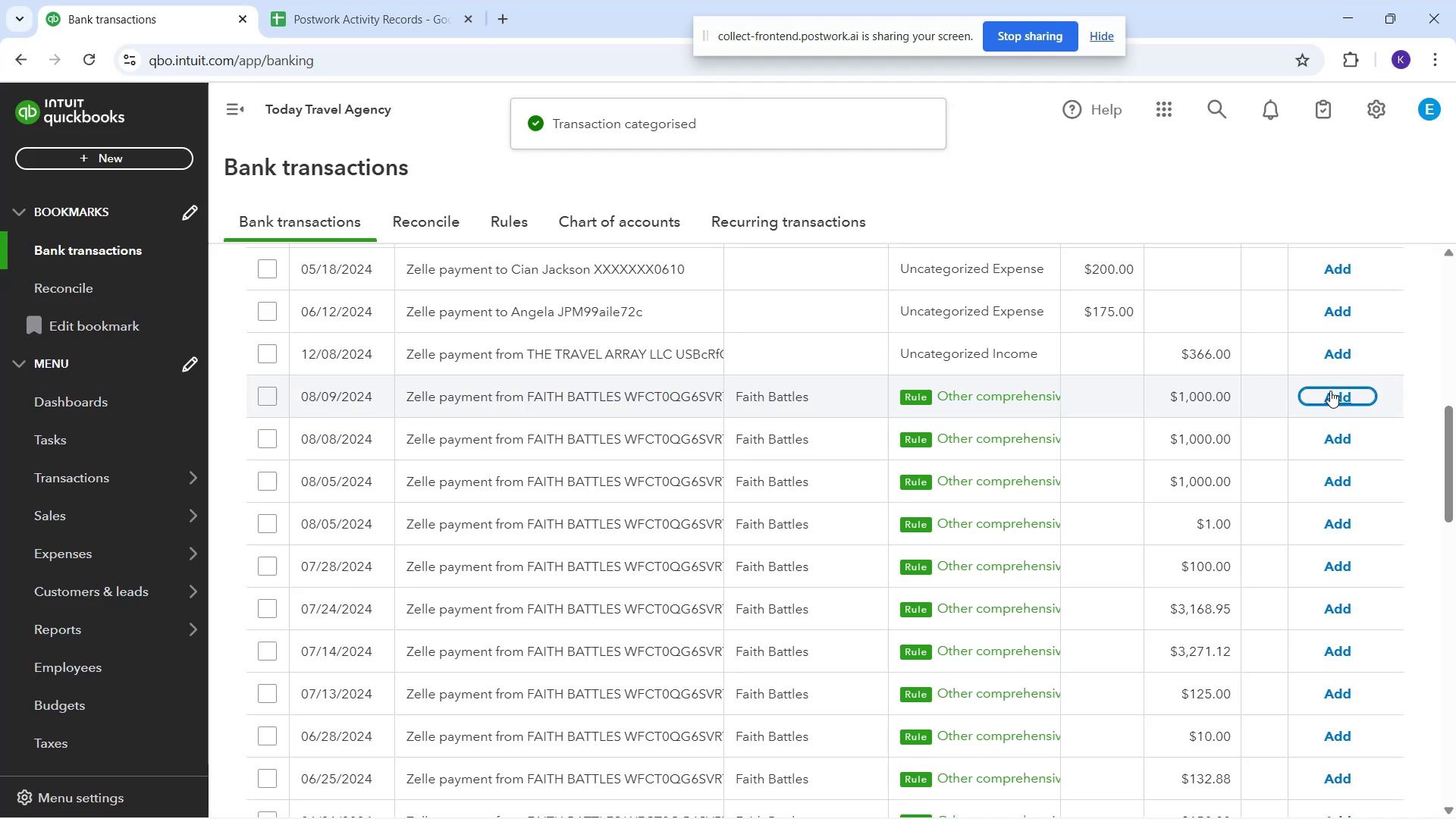 
left_click([1330, 391])
 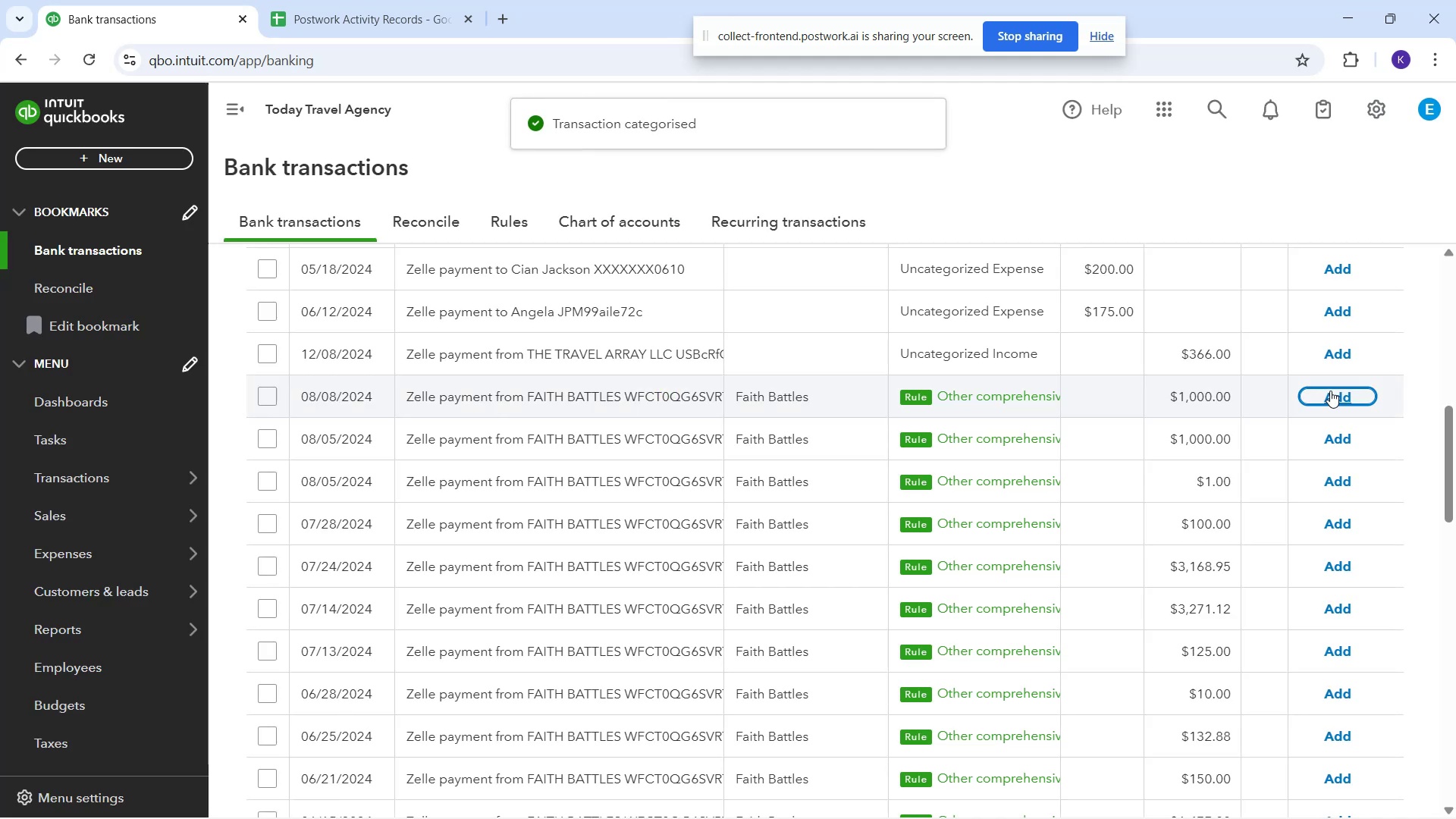 
left_click([1330, 391])
 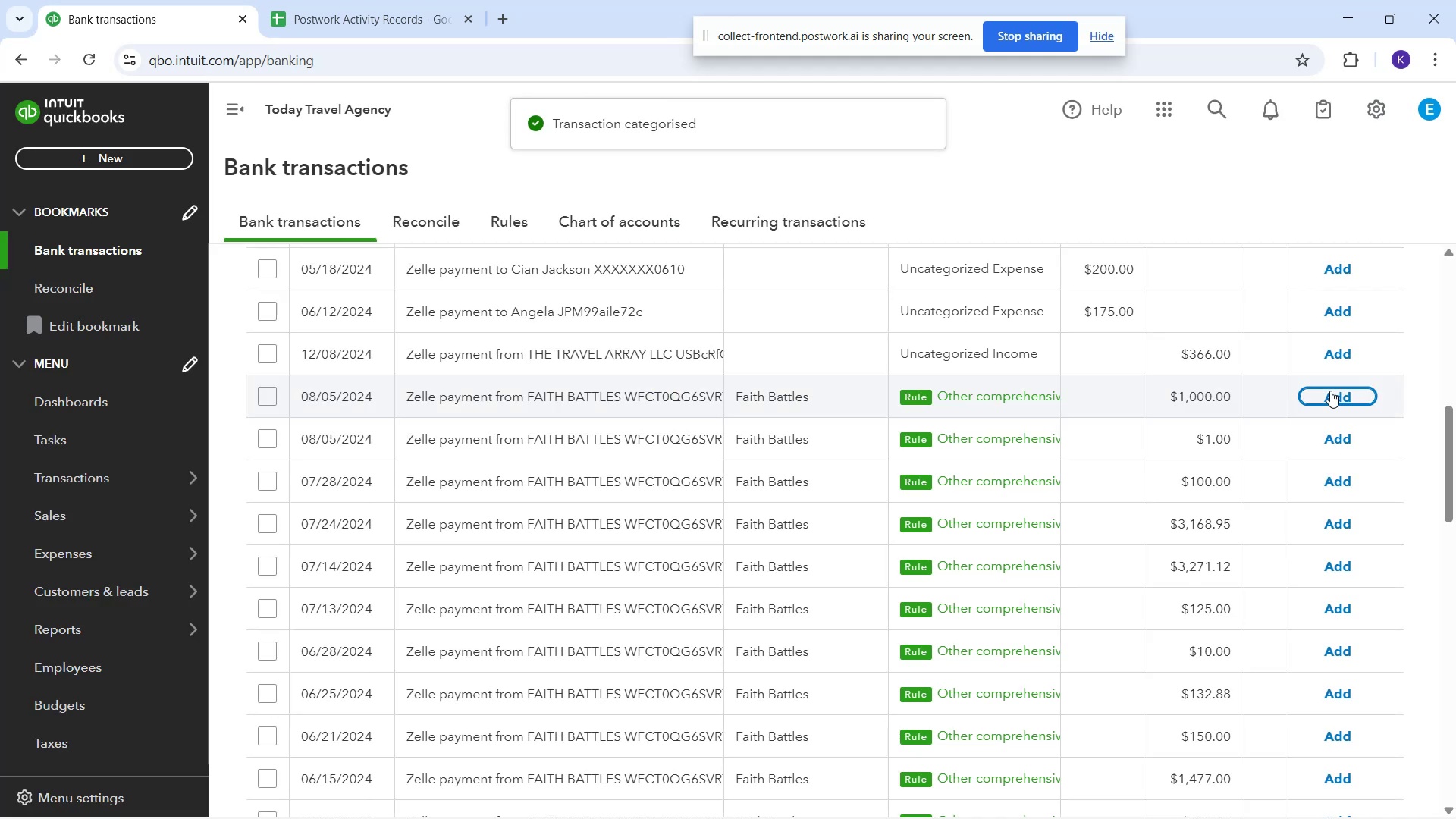 
left_click([1330, 391])
 